 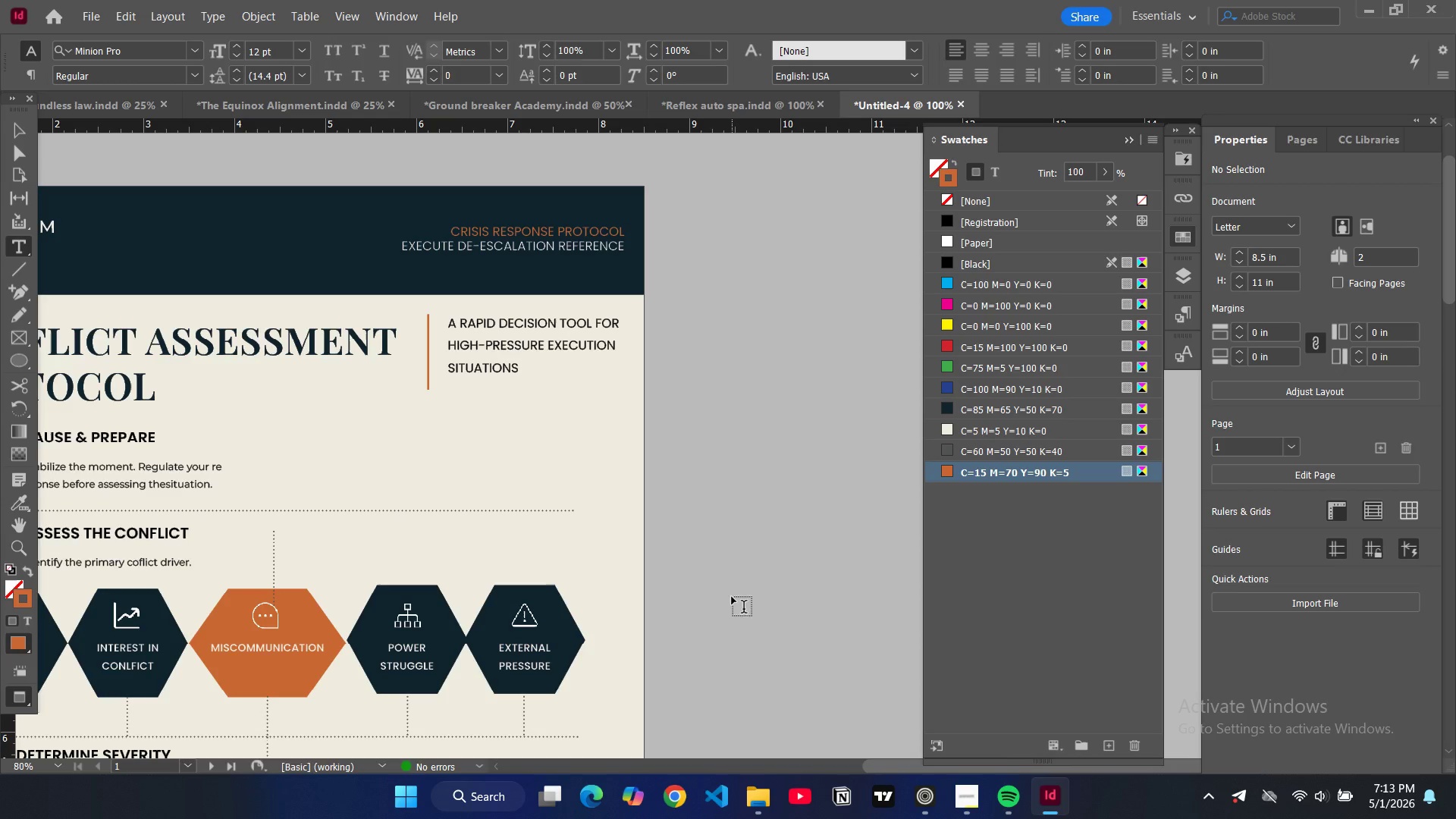 
scroll: coordinate [686, 463], scroll_direction: down, amount: 11.0
 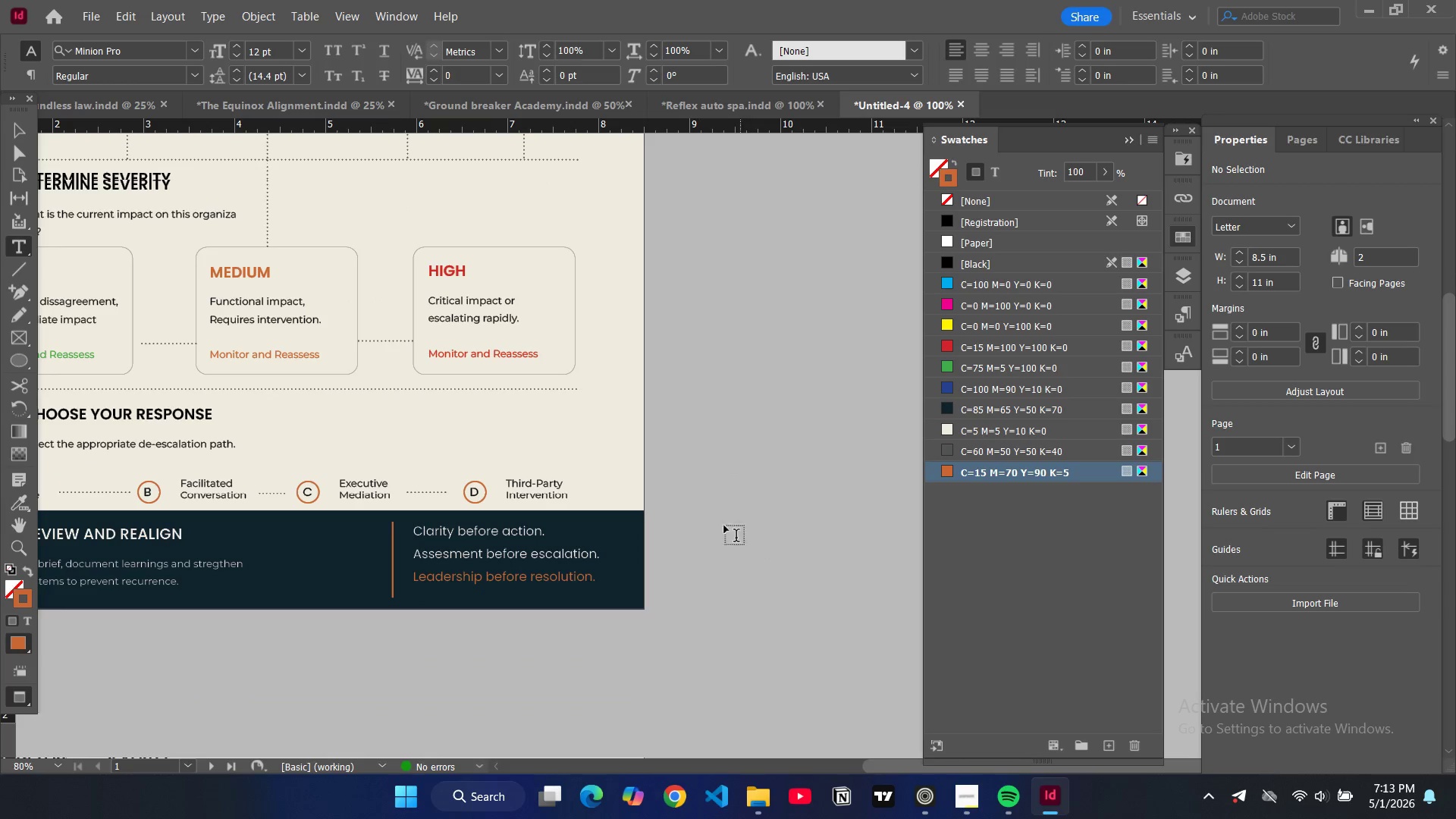 
key(Control+Minus)
 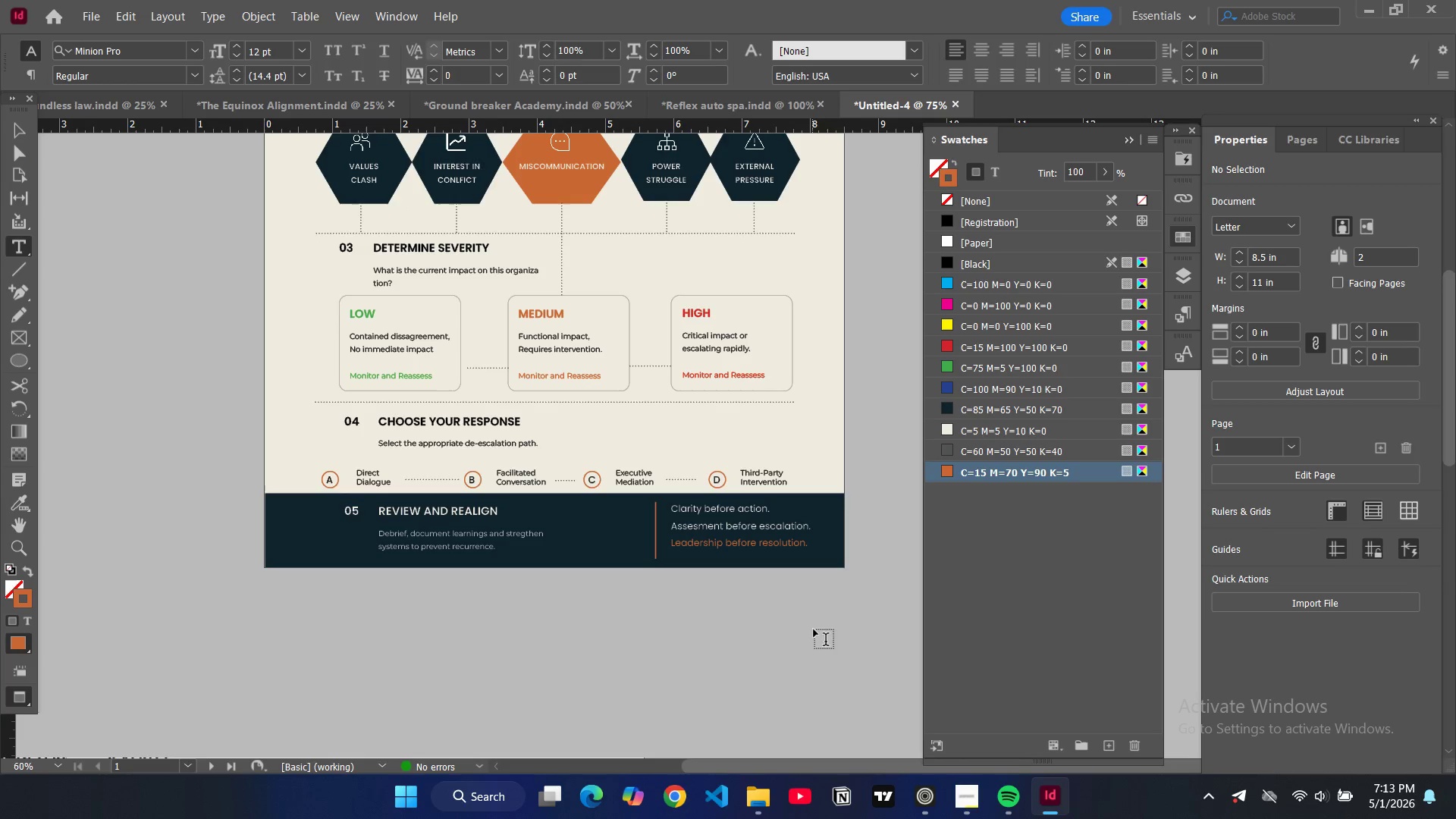 
scroll: coordinate [813, 638], scroll_direction: up, amount: 9.0
 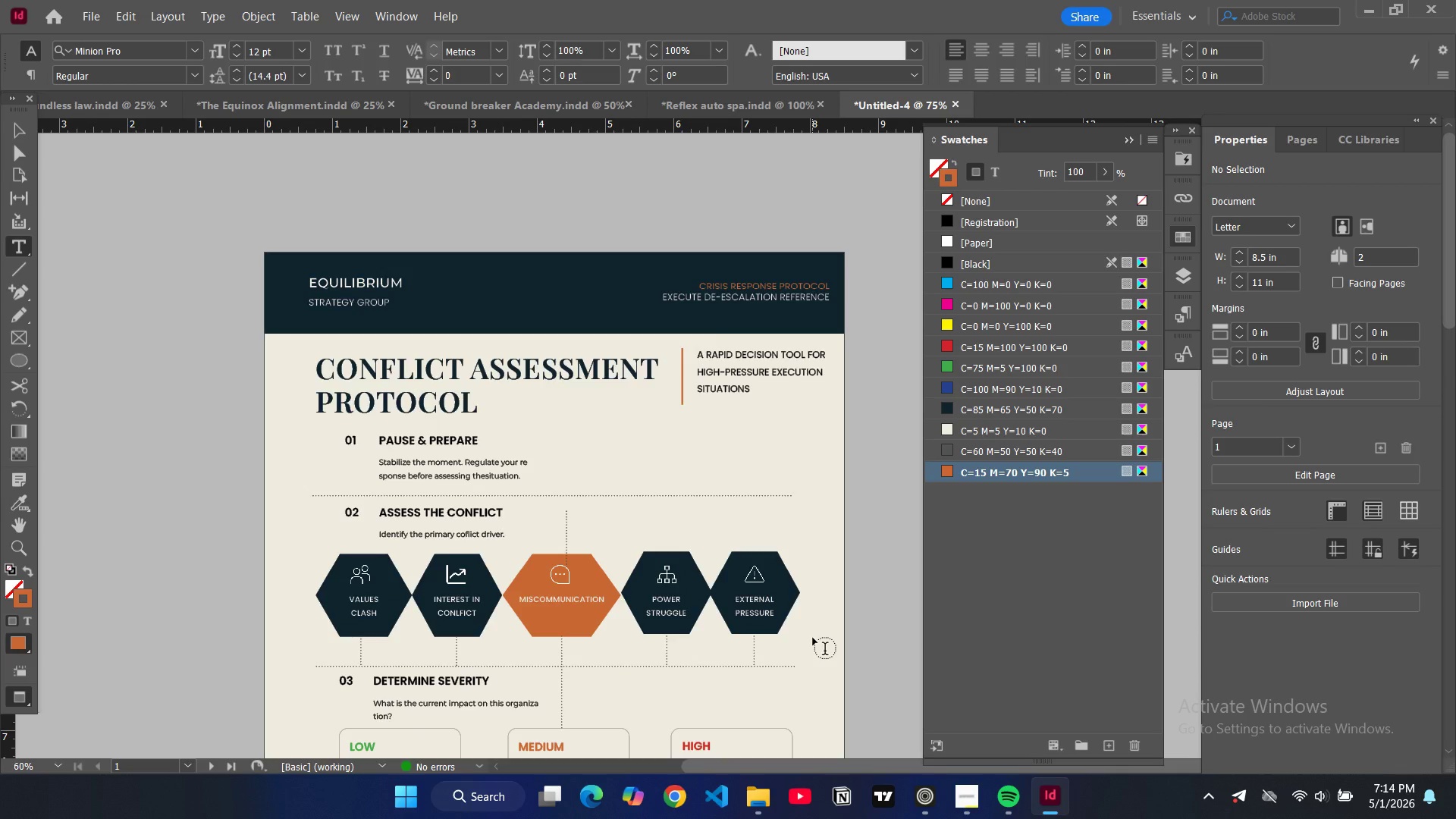 
scroll: coordinate [813, 638], scroll_direction: down, amount: 5.0
 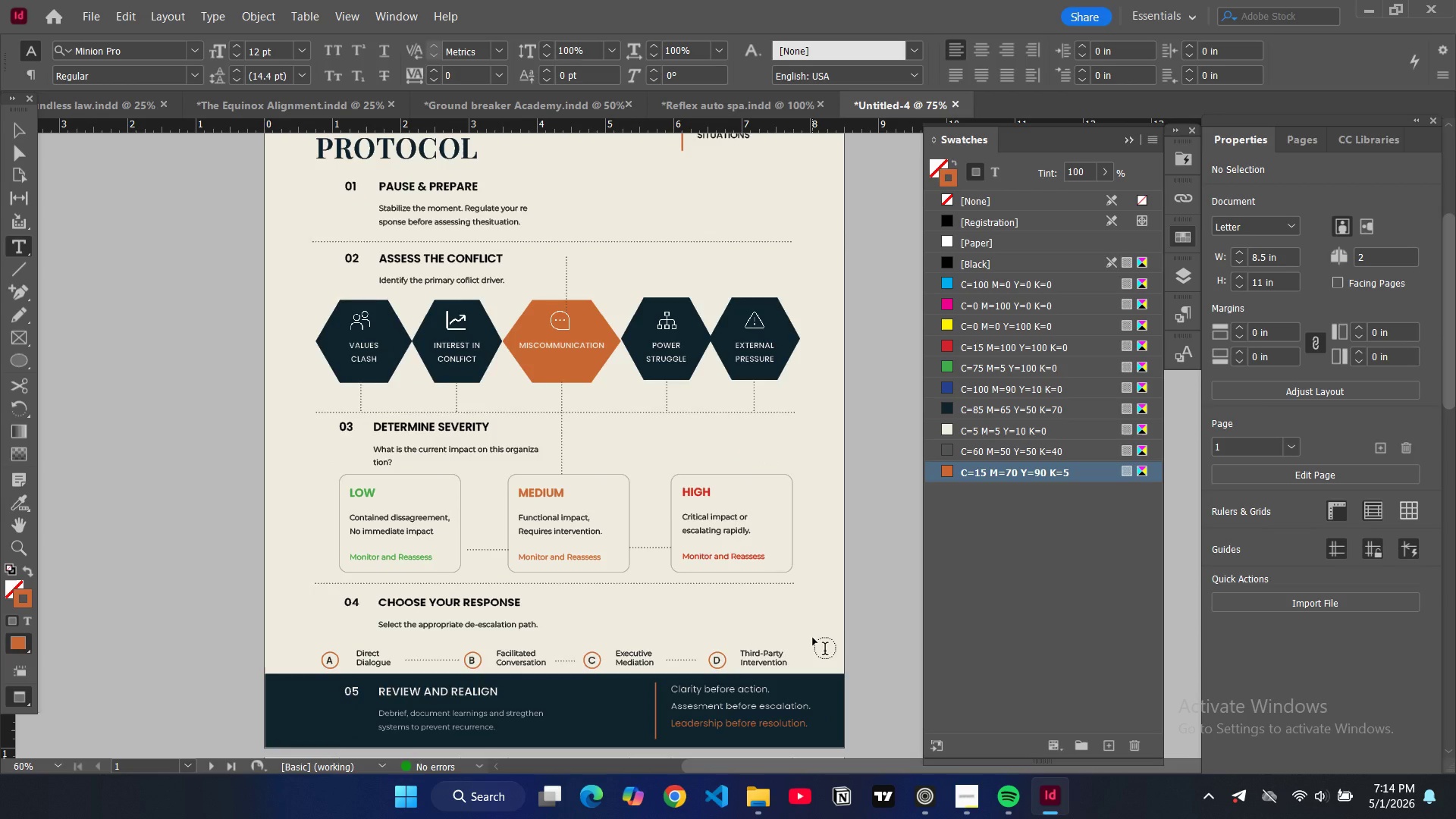 
scroll: coordinate [813, 638], scroll_direction: none, amount: 0.0
 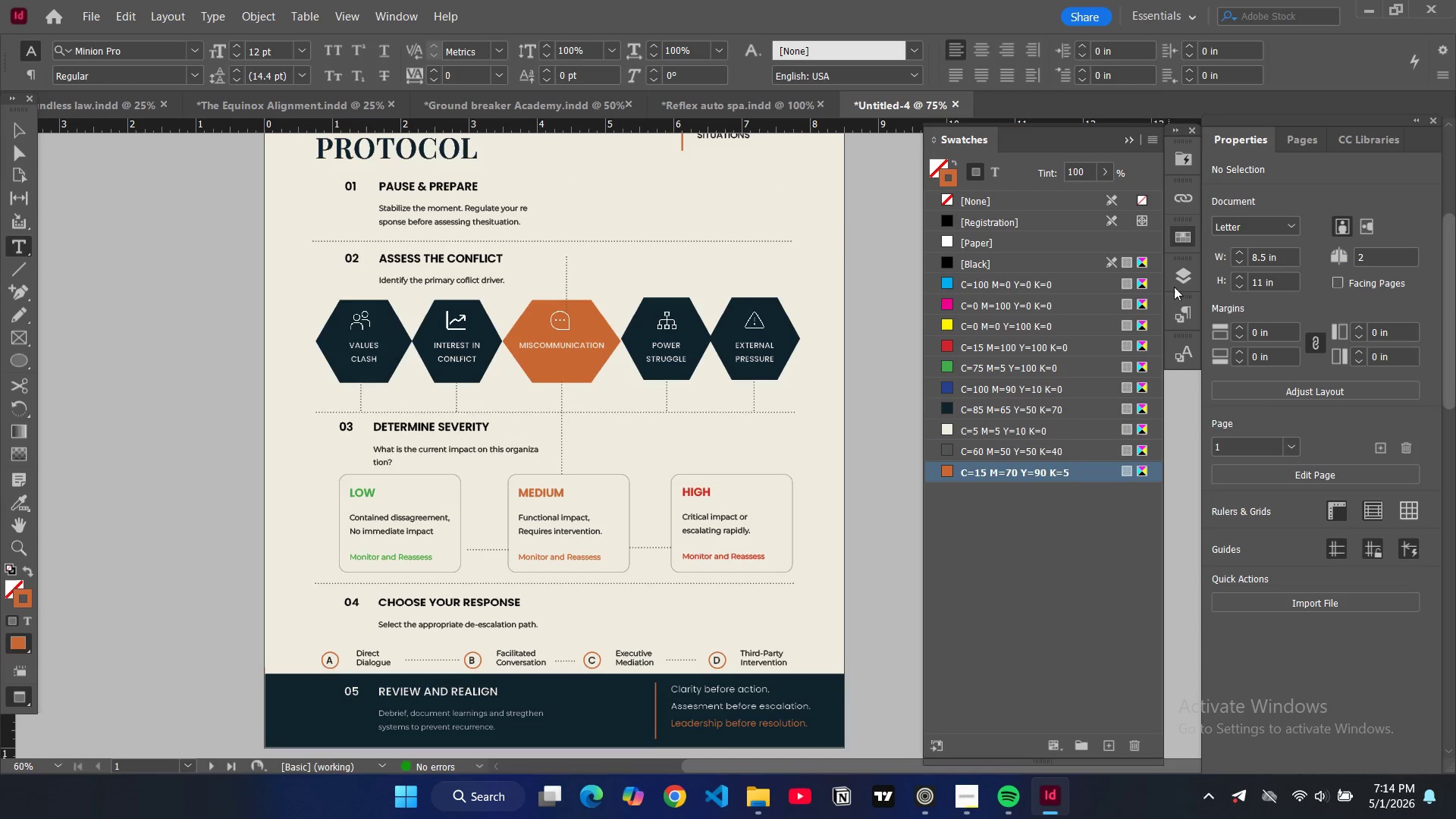 
left_click([1178, 269])
 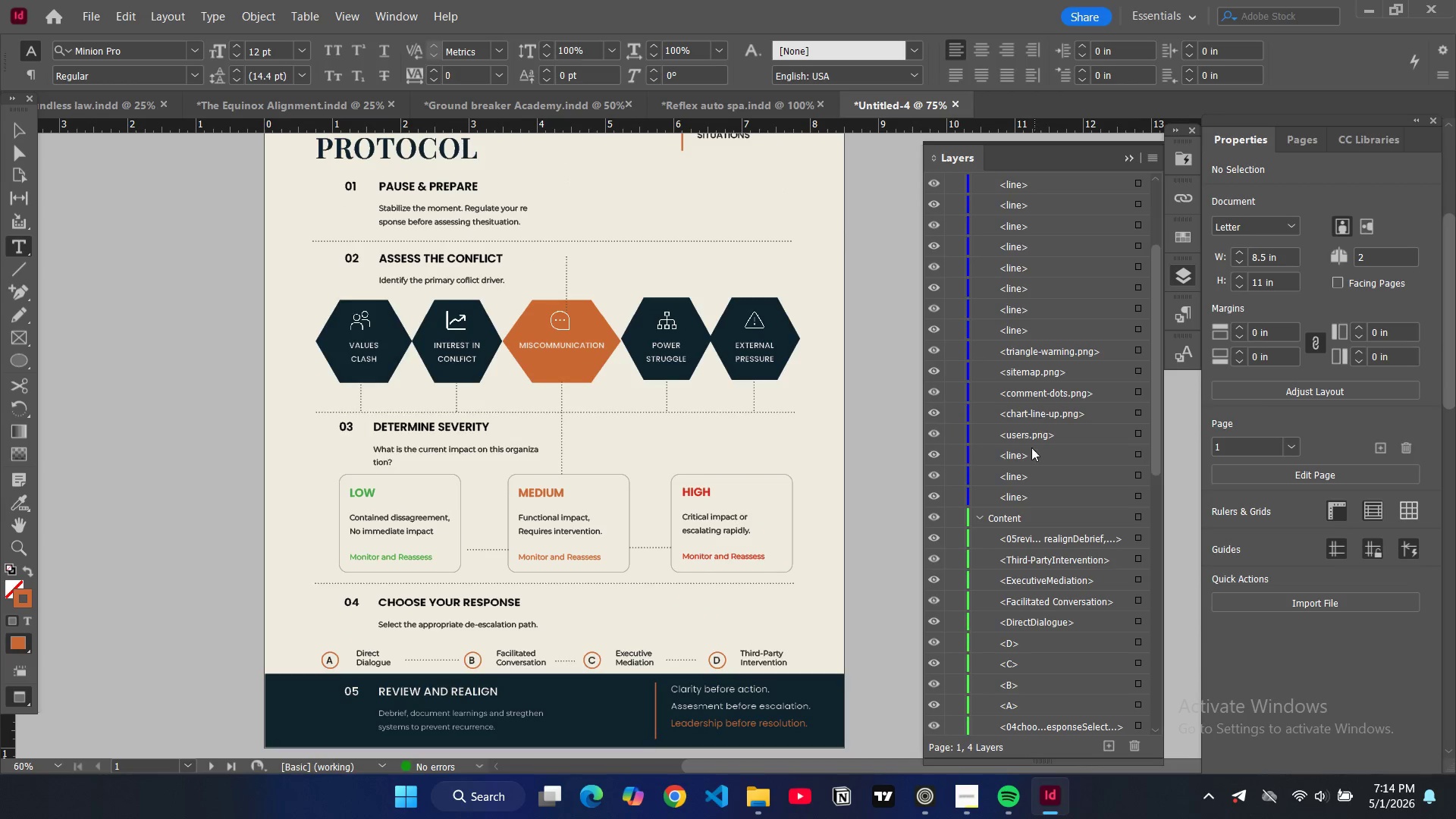 
scroll: coordinate [1047, 475], scroll_direction: up, amount: 14.0
 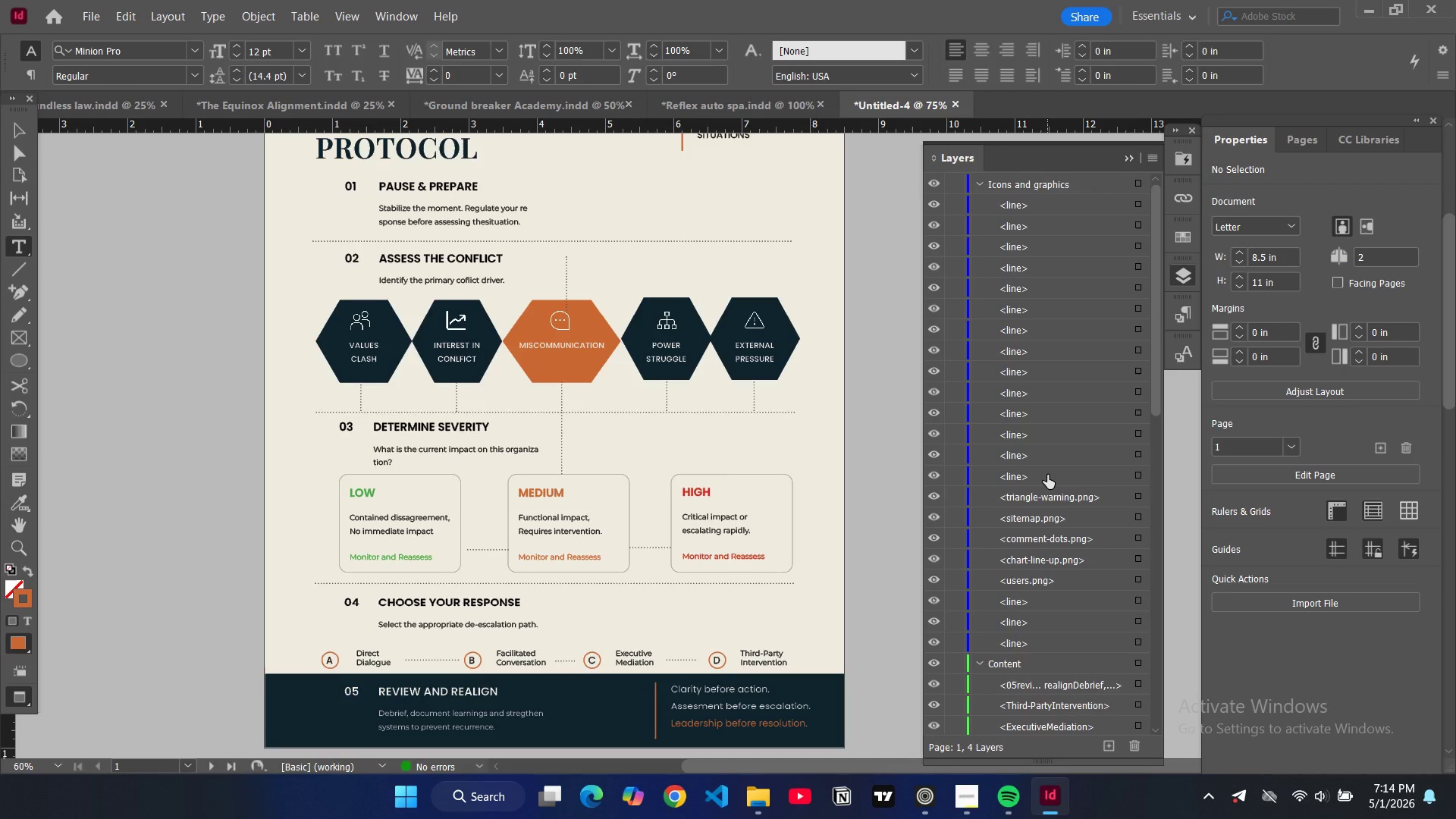 
scroll: coordinate [1047, 475], scroll_direction: down, amount: 13.0
 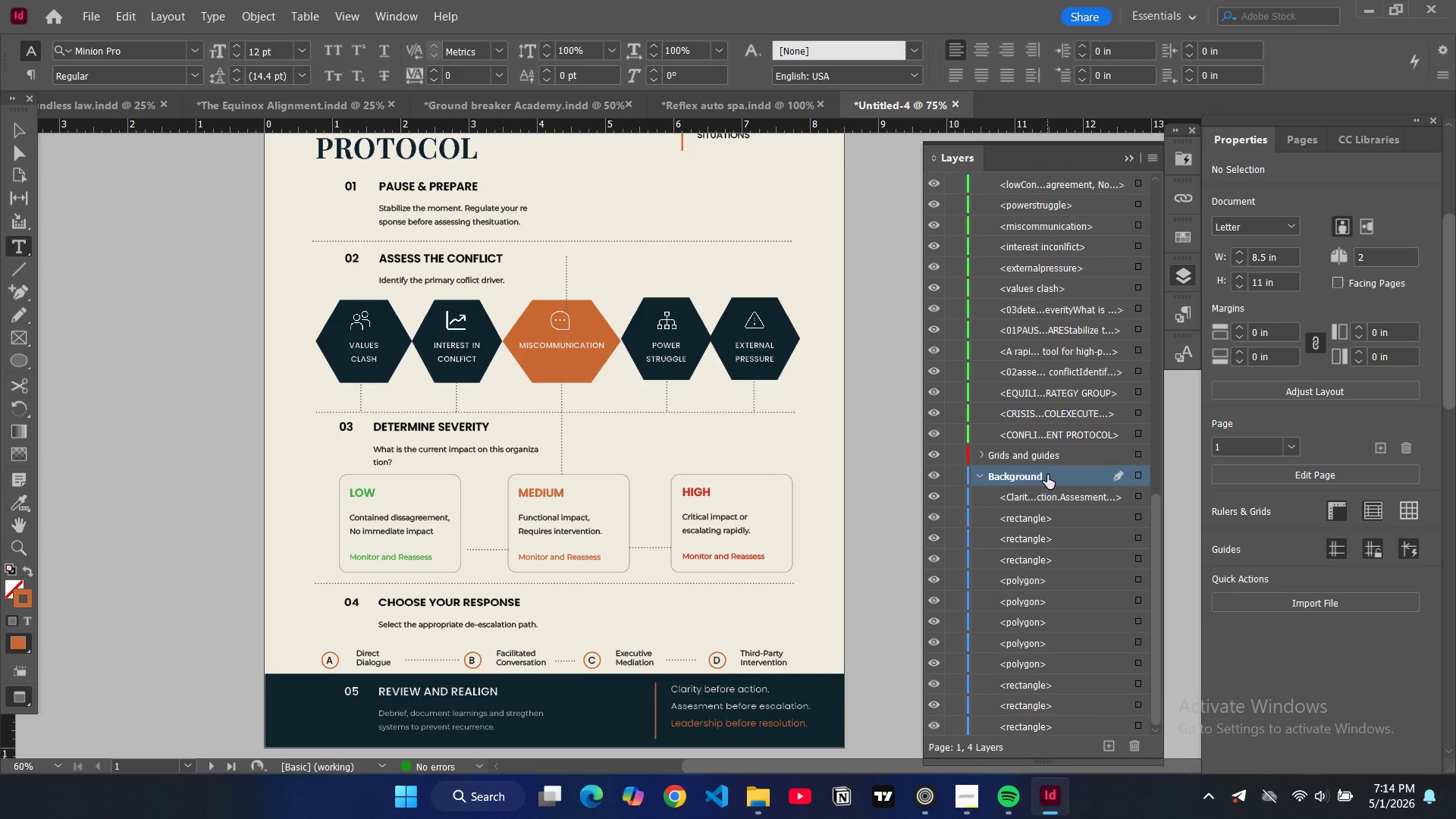 
scroll: coordinate [1047, 475], scroll_direction: up, amount: 4.0
 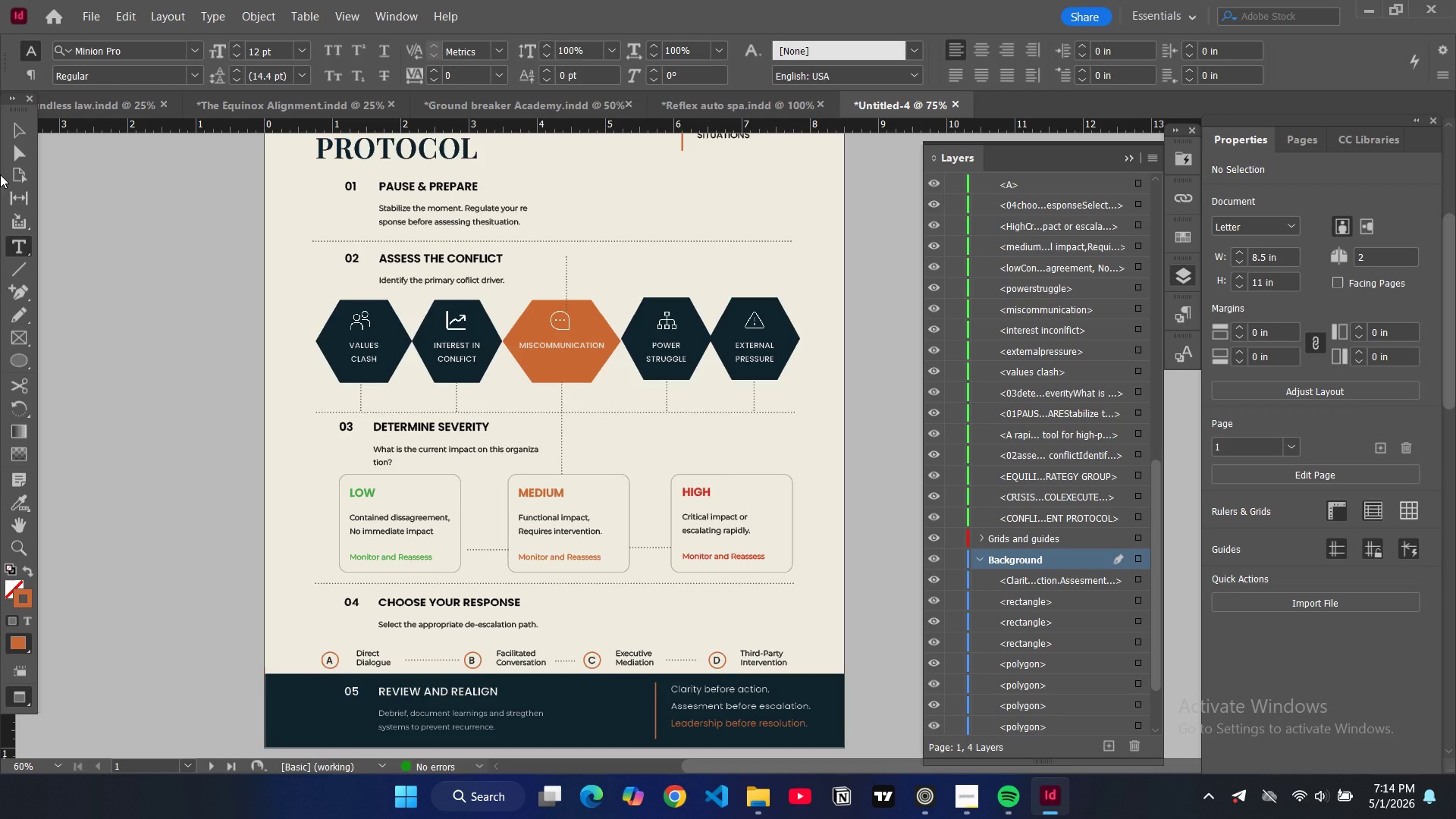 
left_click([22, 127])
 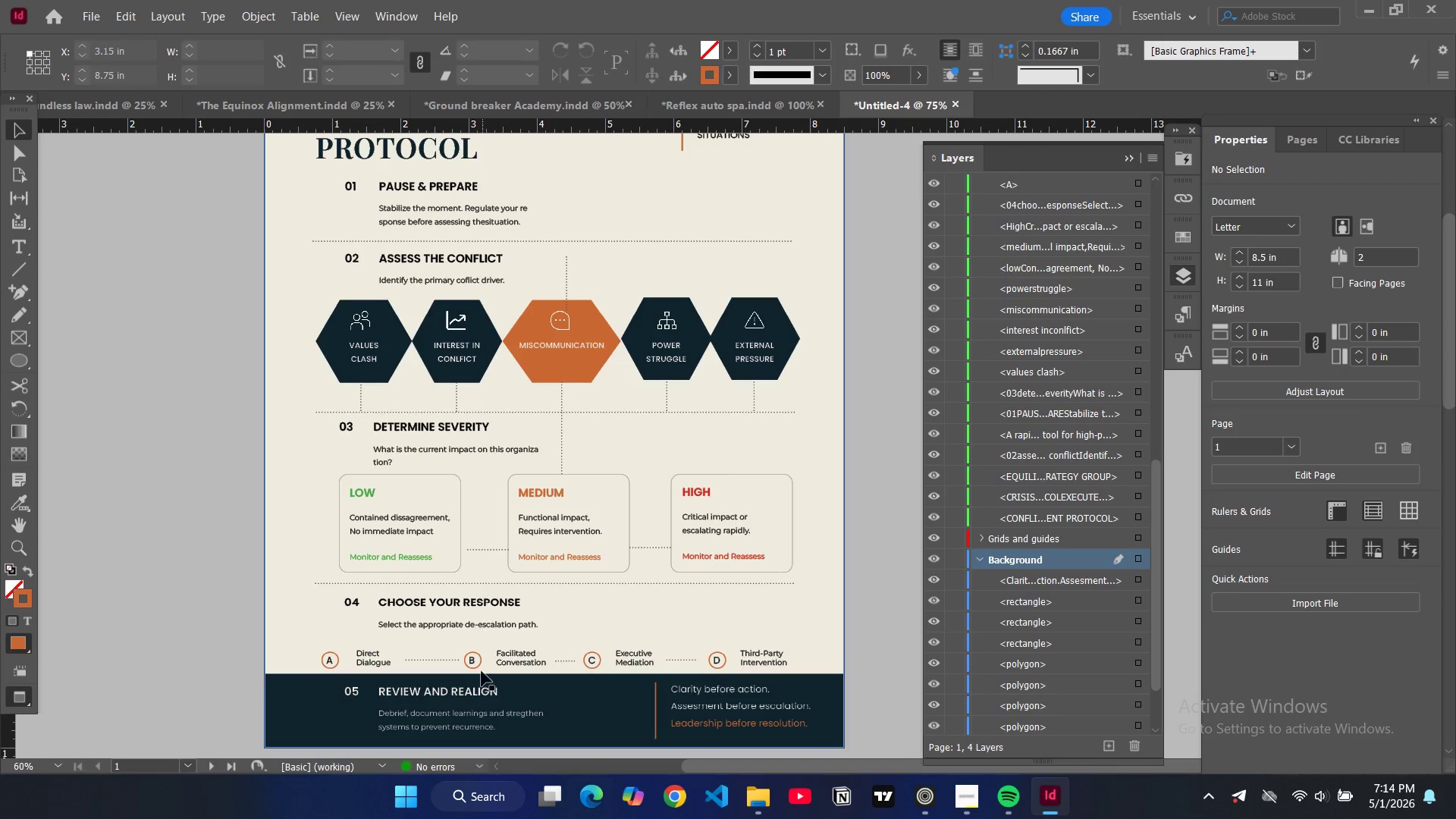 
left_click([479, 718])
 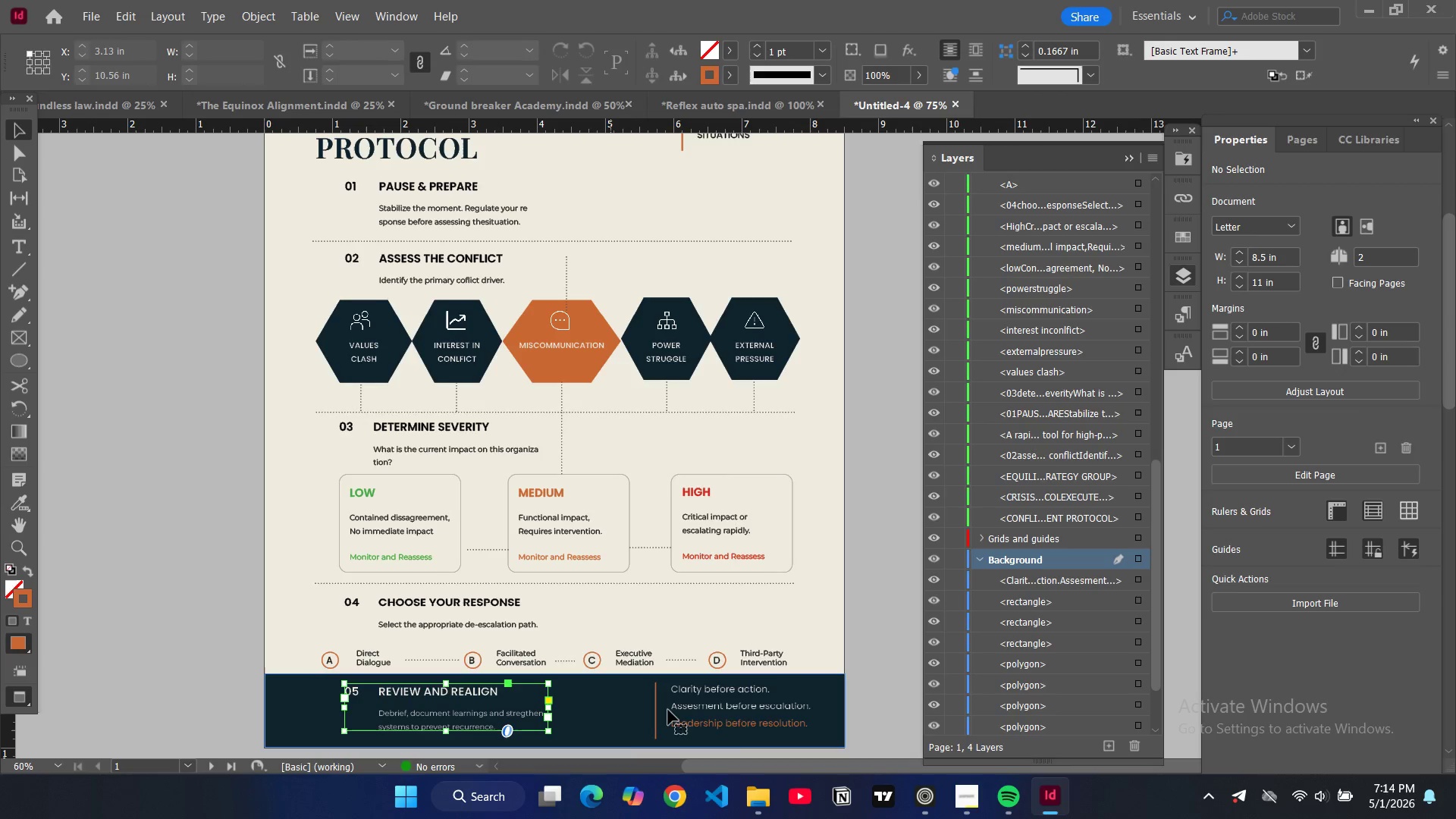 
left_click([727, 710])
 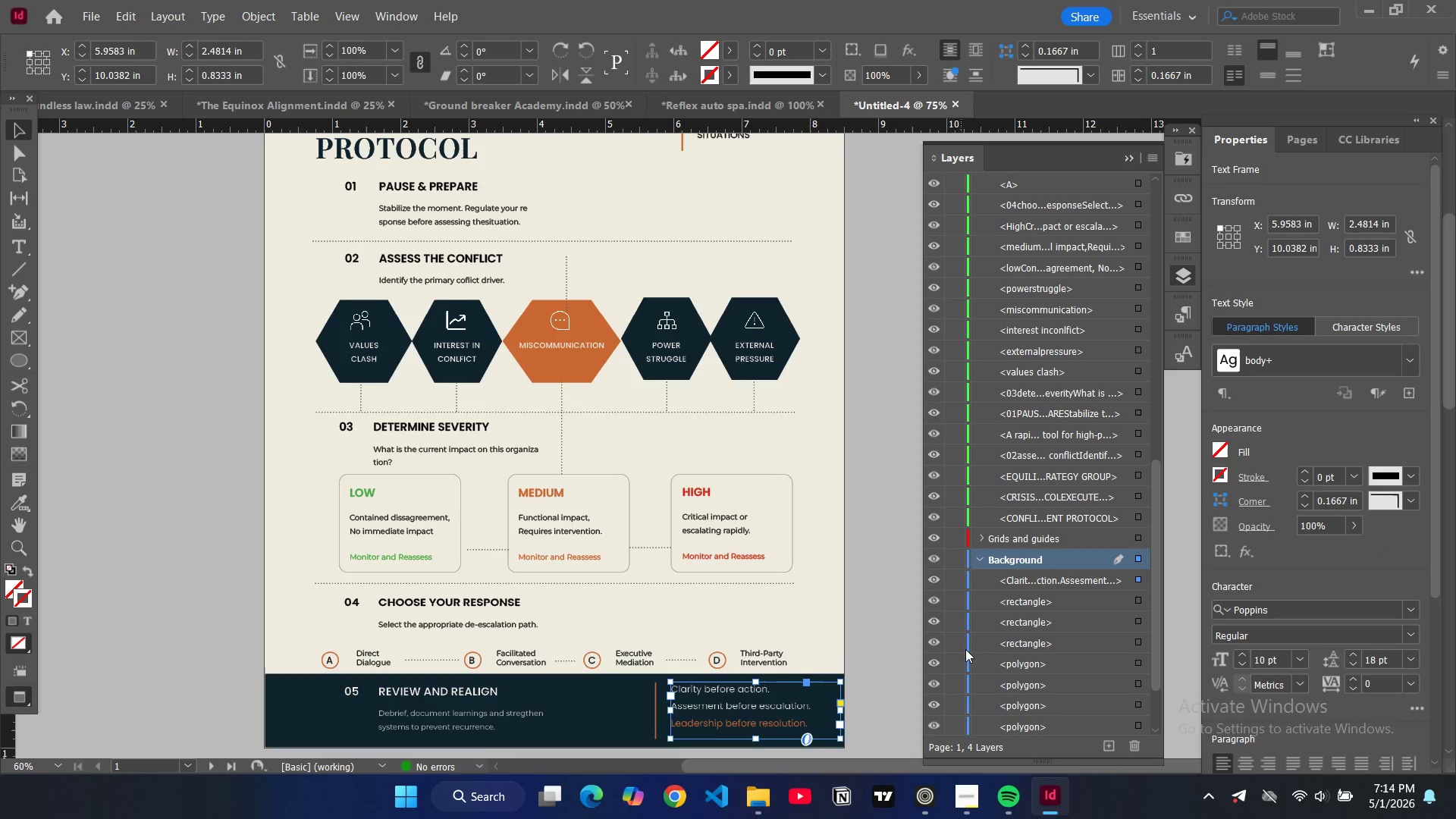 
left_click_drag(start_coordinate=[1025, 580], to_coordinate=[1027, 453])
 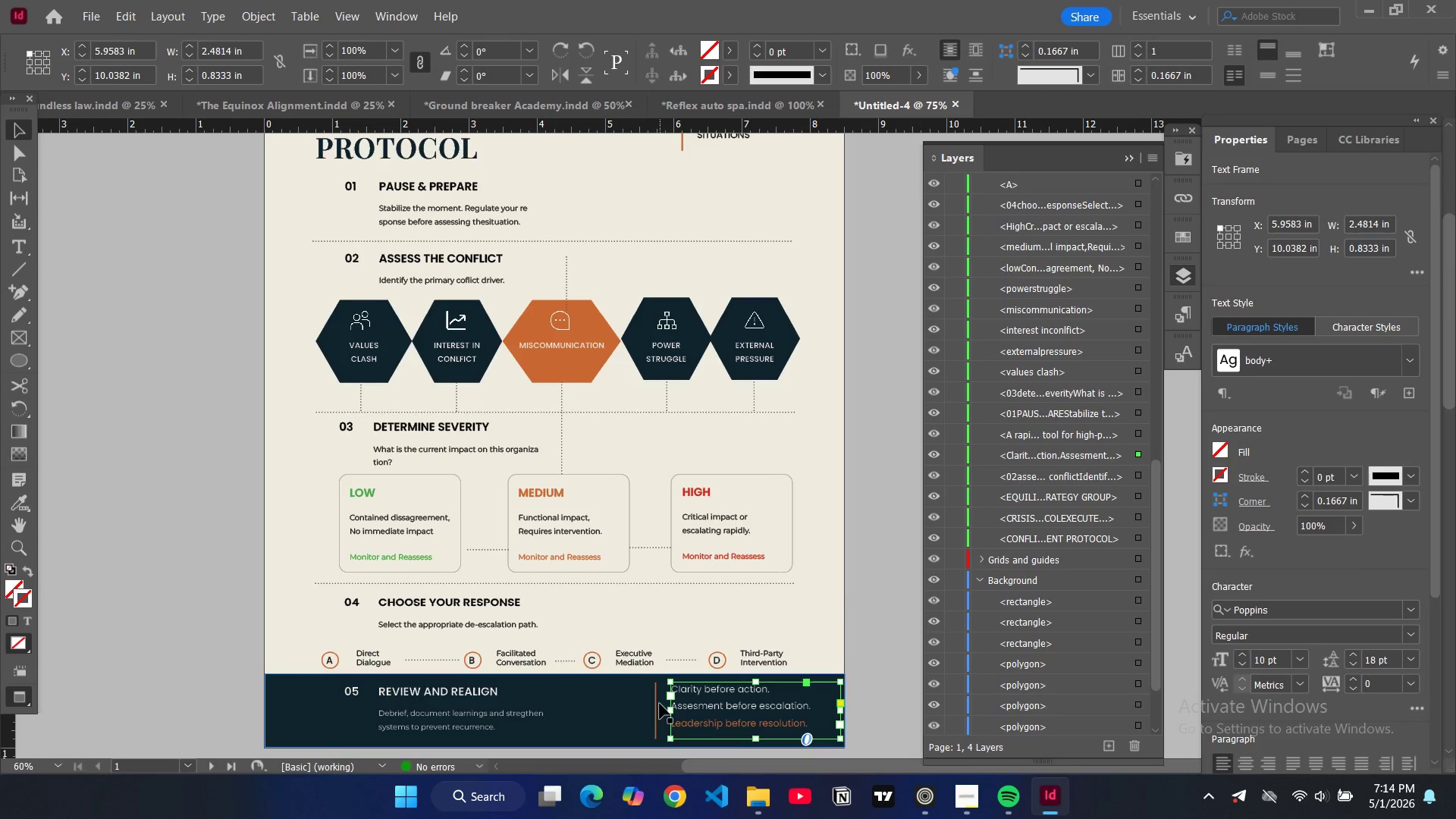 
left_click([657, 704])
 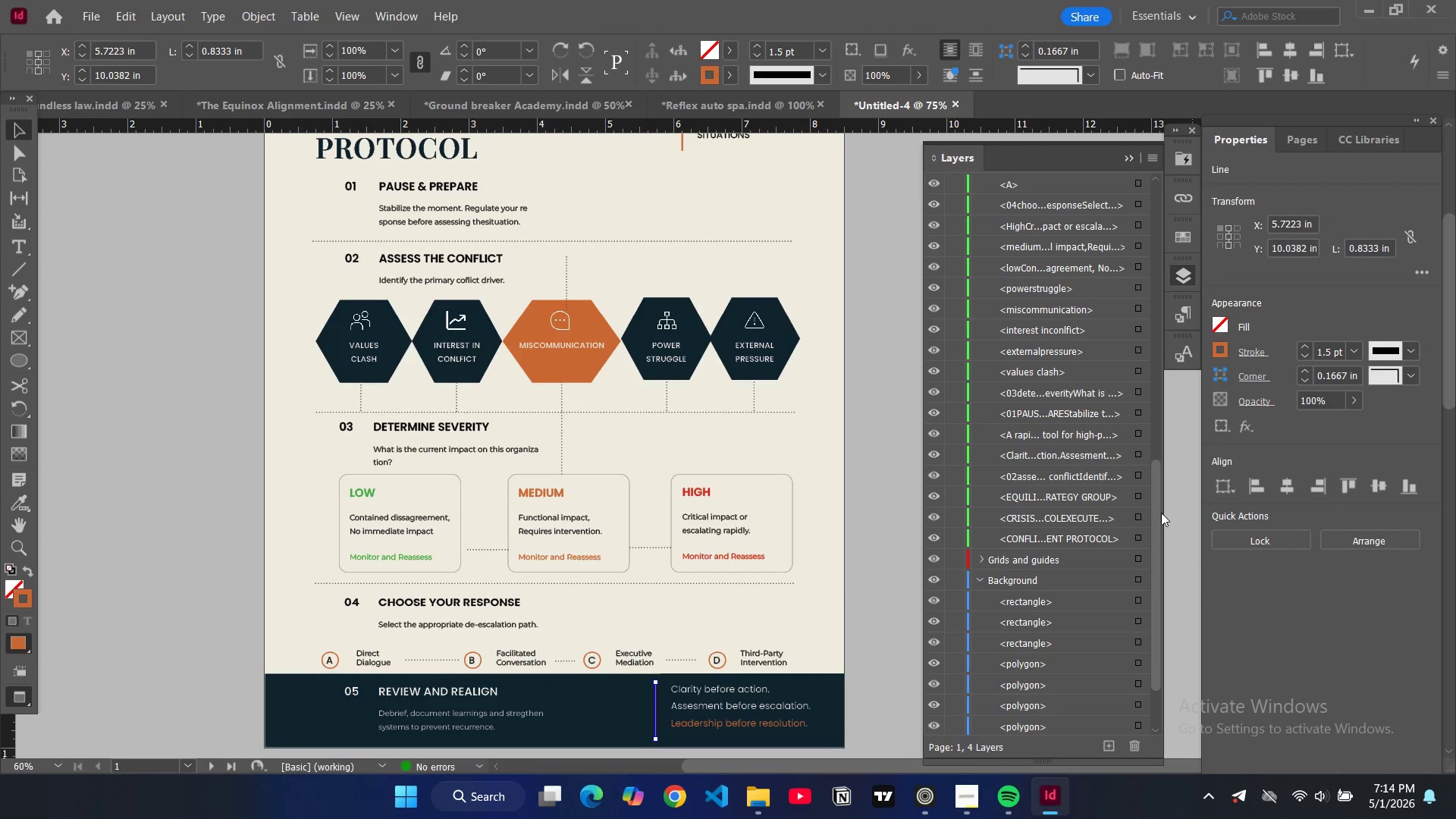 
scroll: coordinate [1088, 423], scroll_direction: up, amount: 38.0
 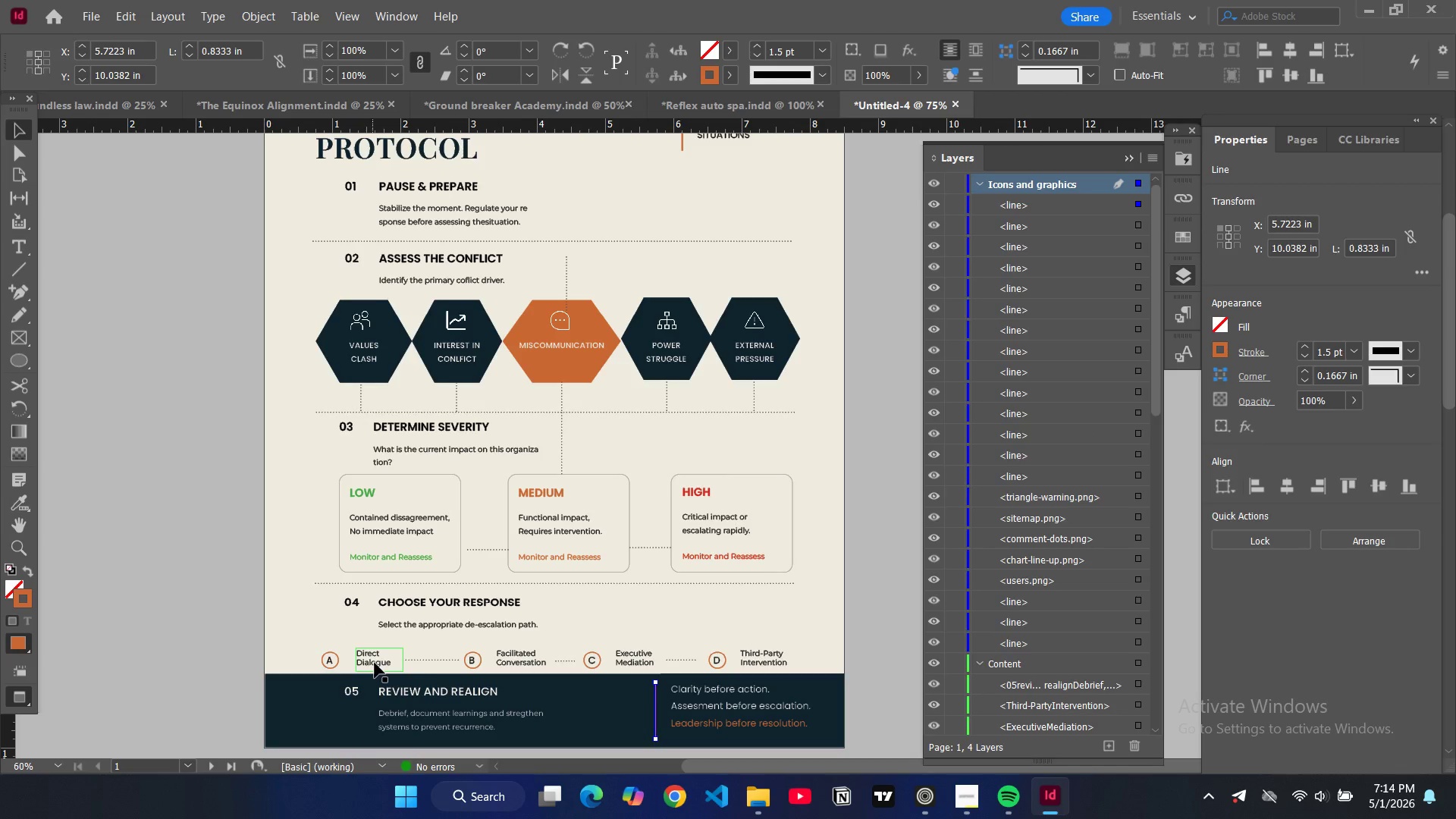 
left_click([431, 661])
 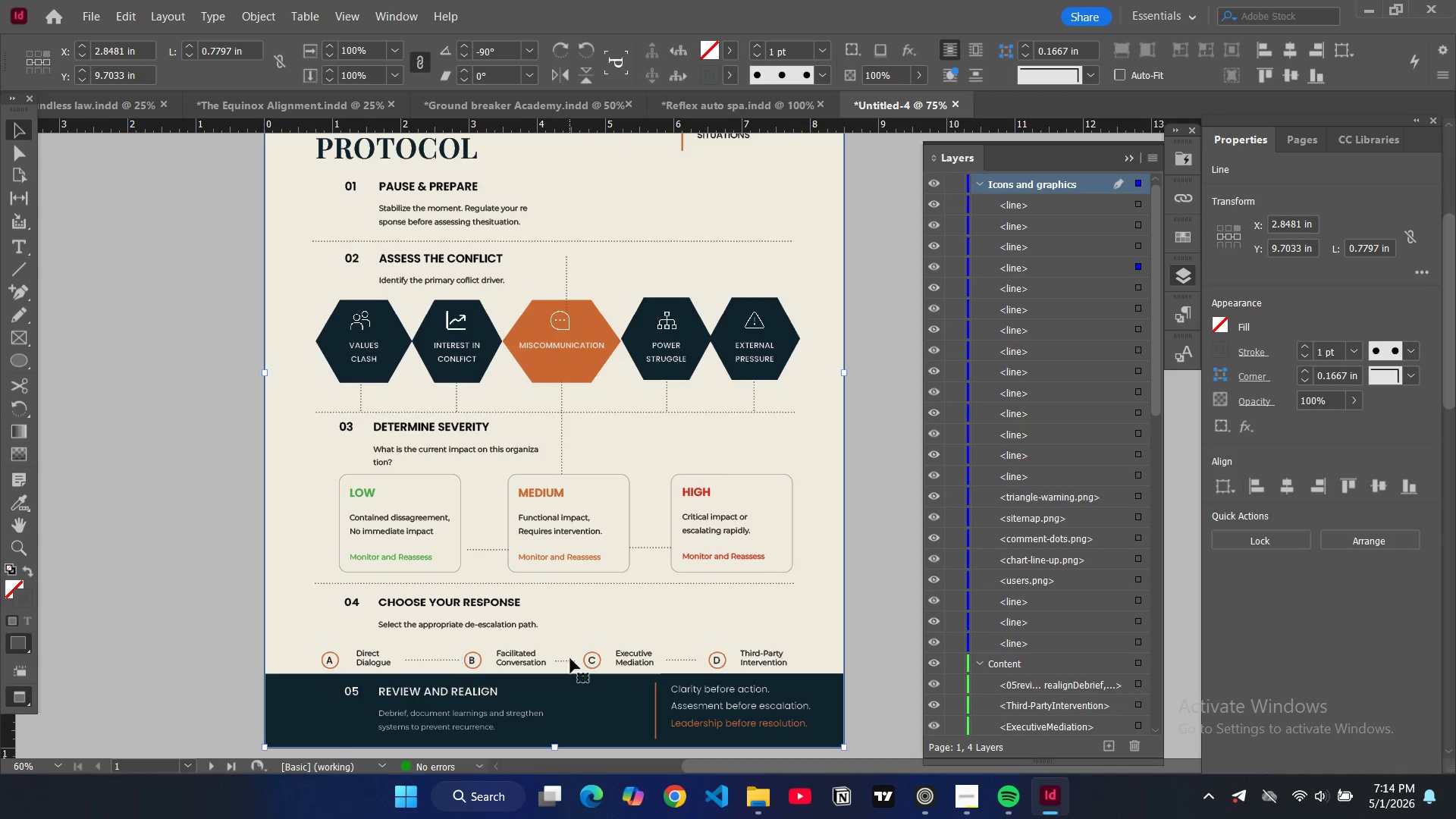 
double_click([571, 660])
 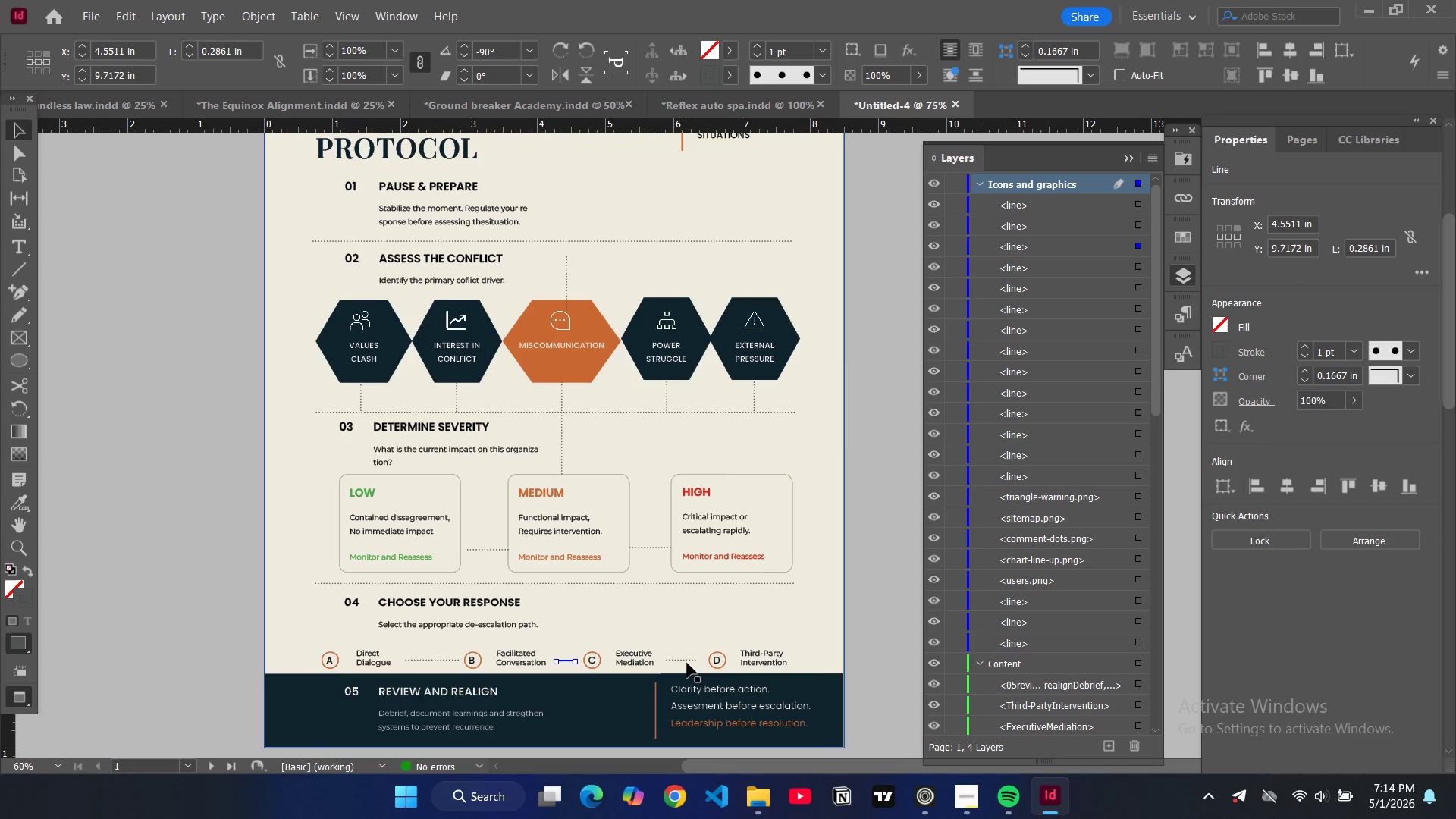 
left_click([688, 660])
 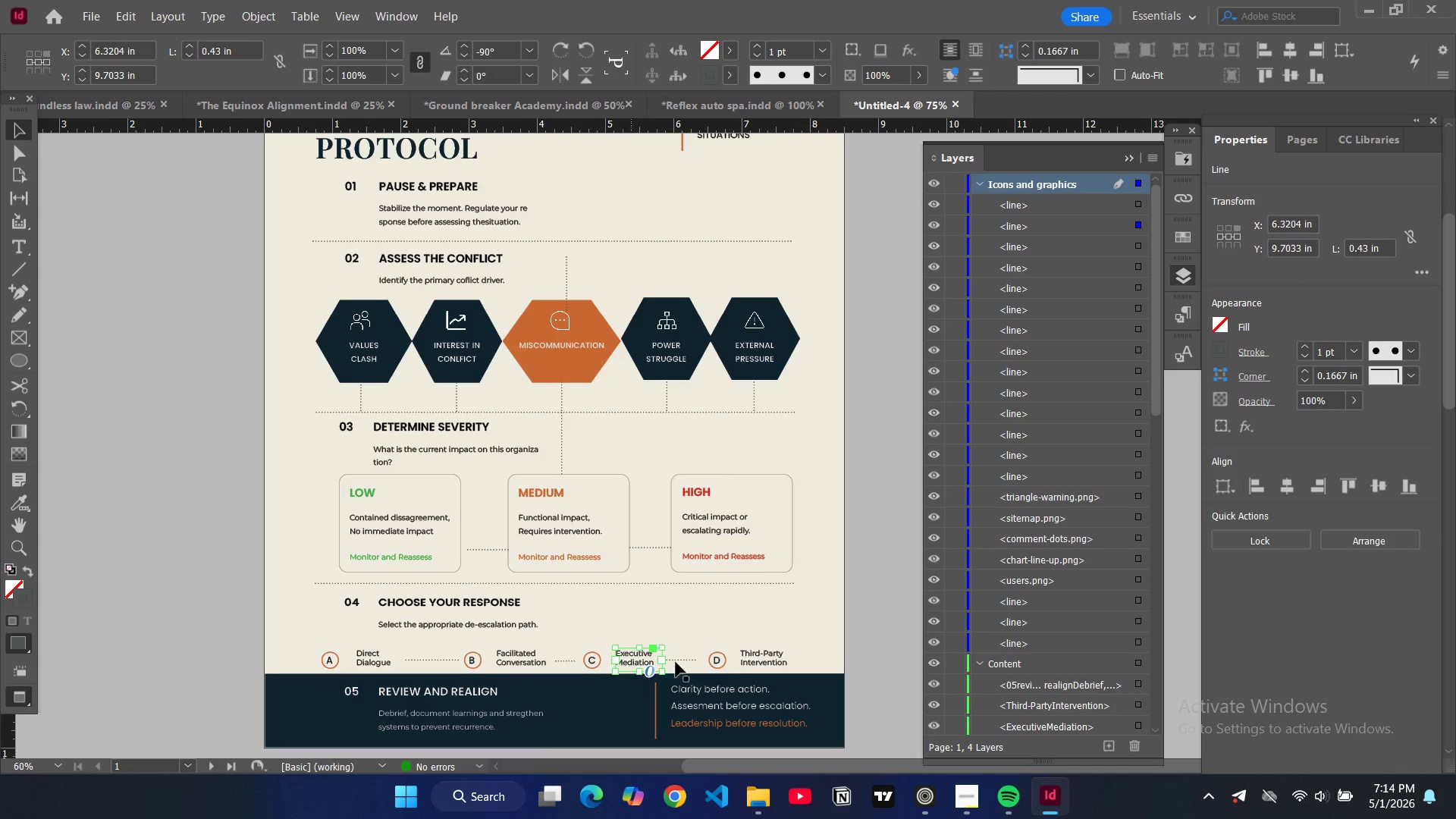 
double_click([760, 655])
 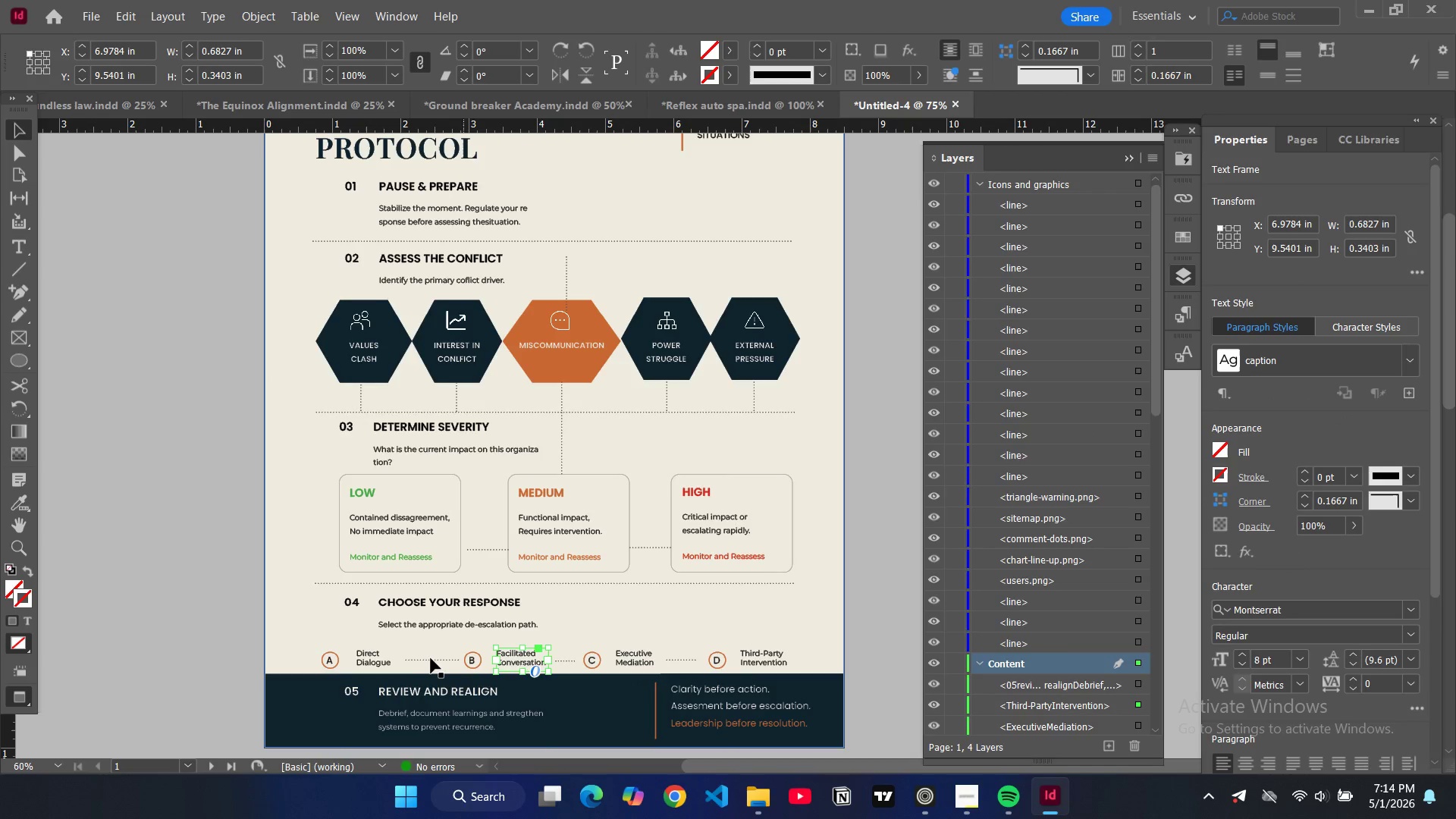 
left_click([392, 659])
 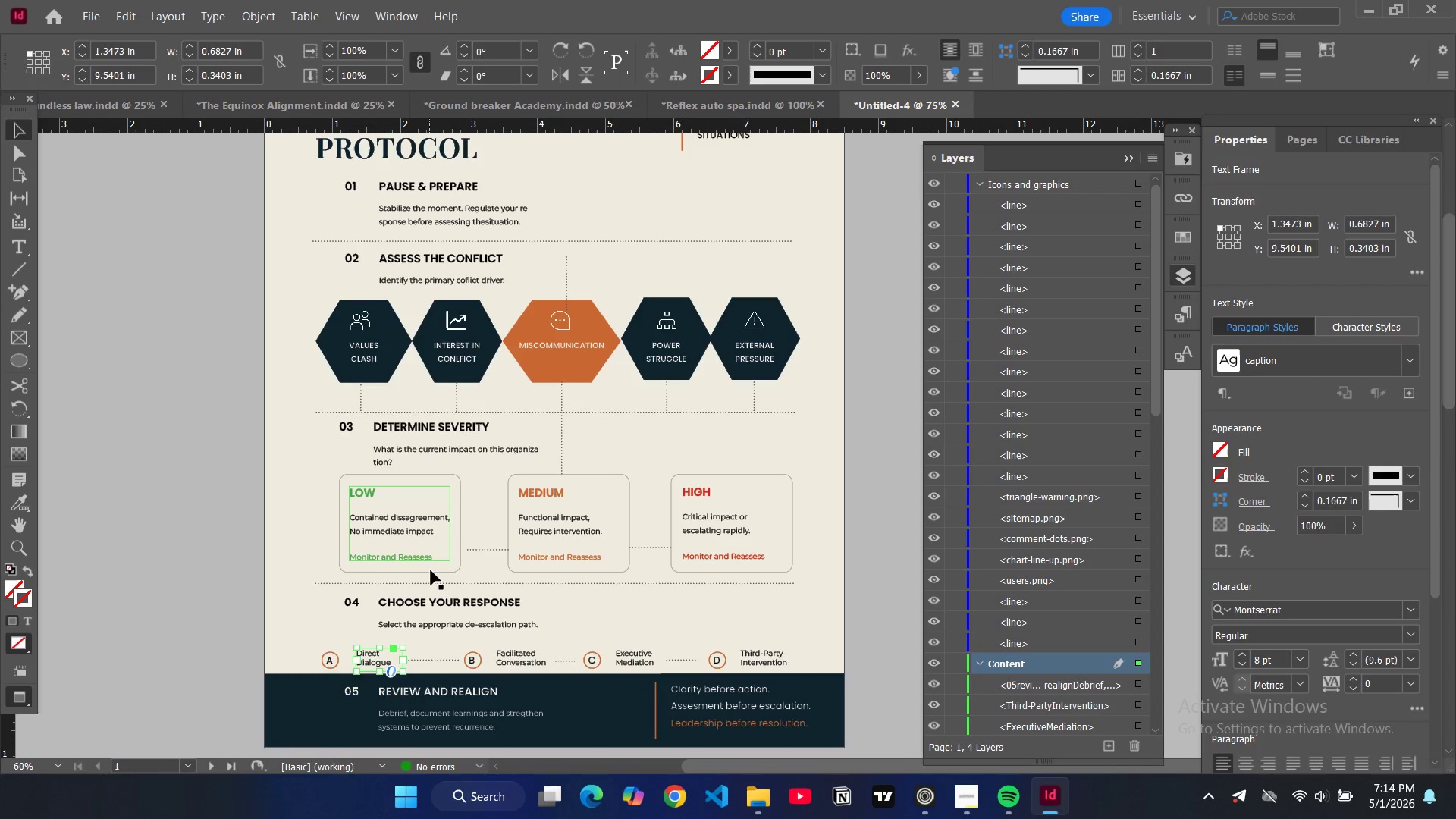 
wait(5.45)
 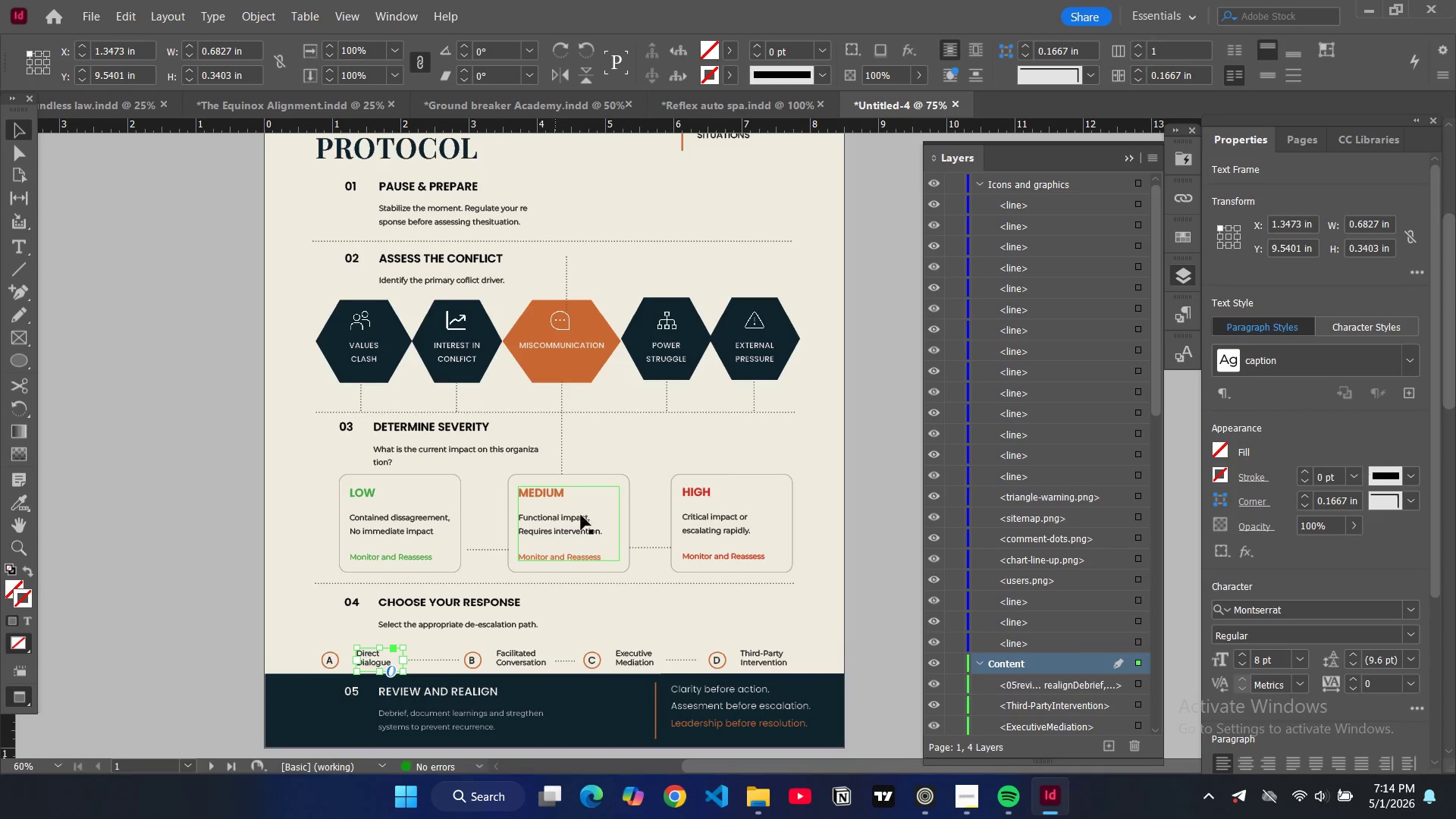 
left_click([494, 549])
 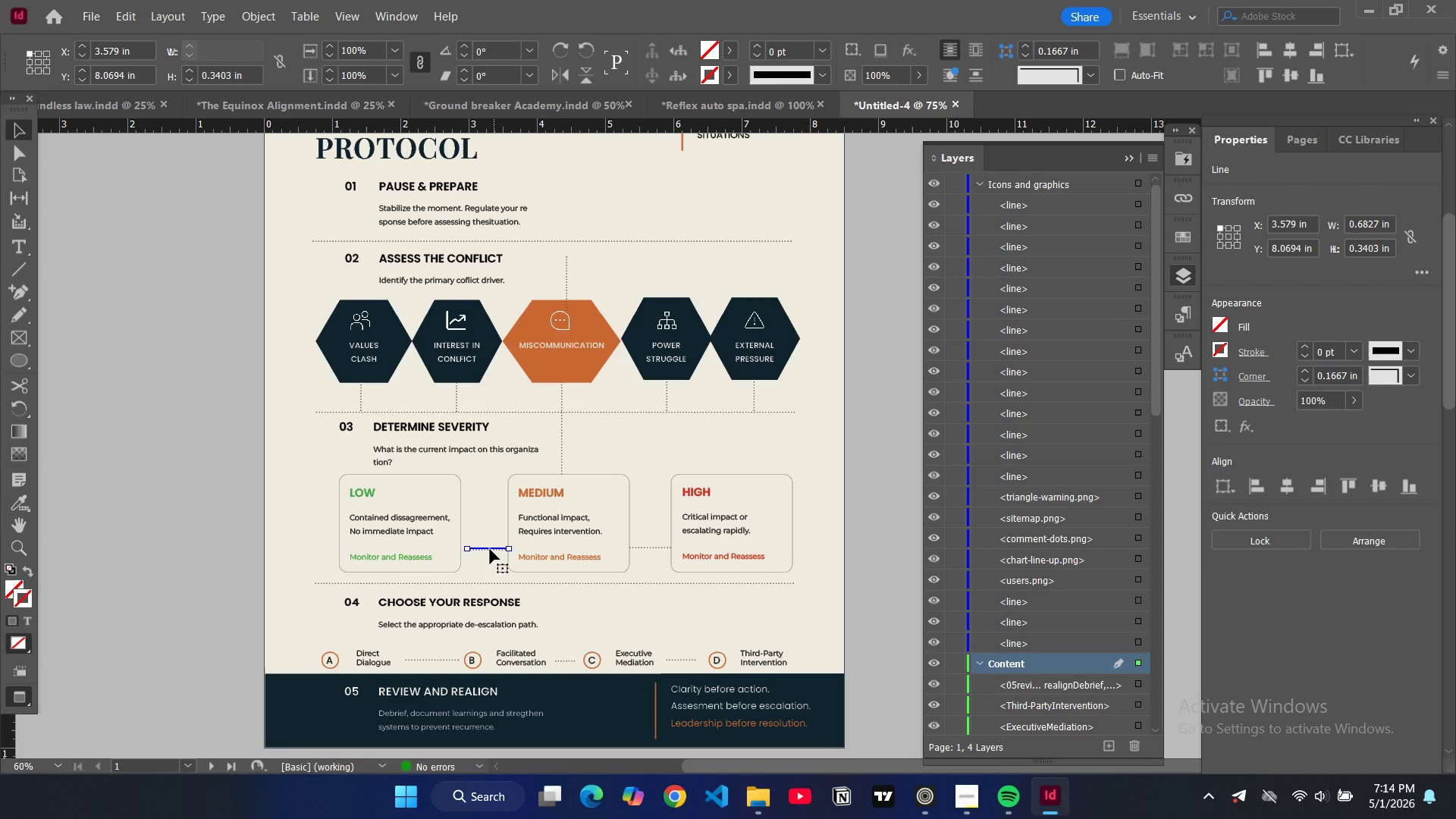 
left_click_drag(start_coordinate=[490, 549], to_coordinate=[485, 529])
 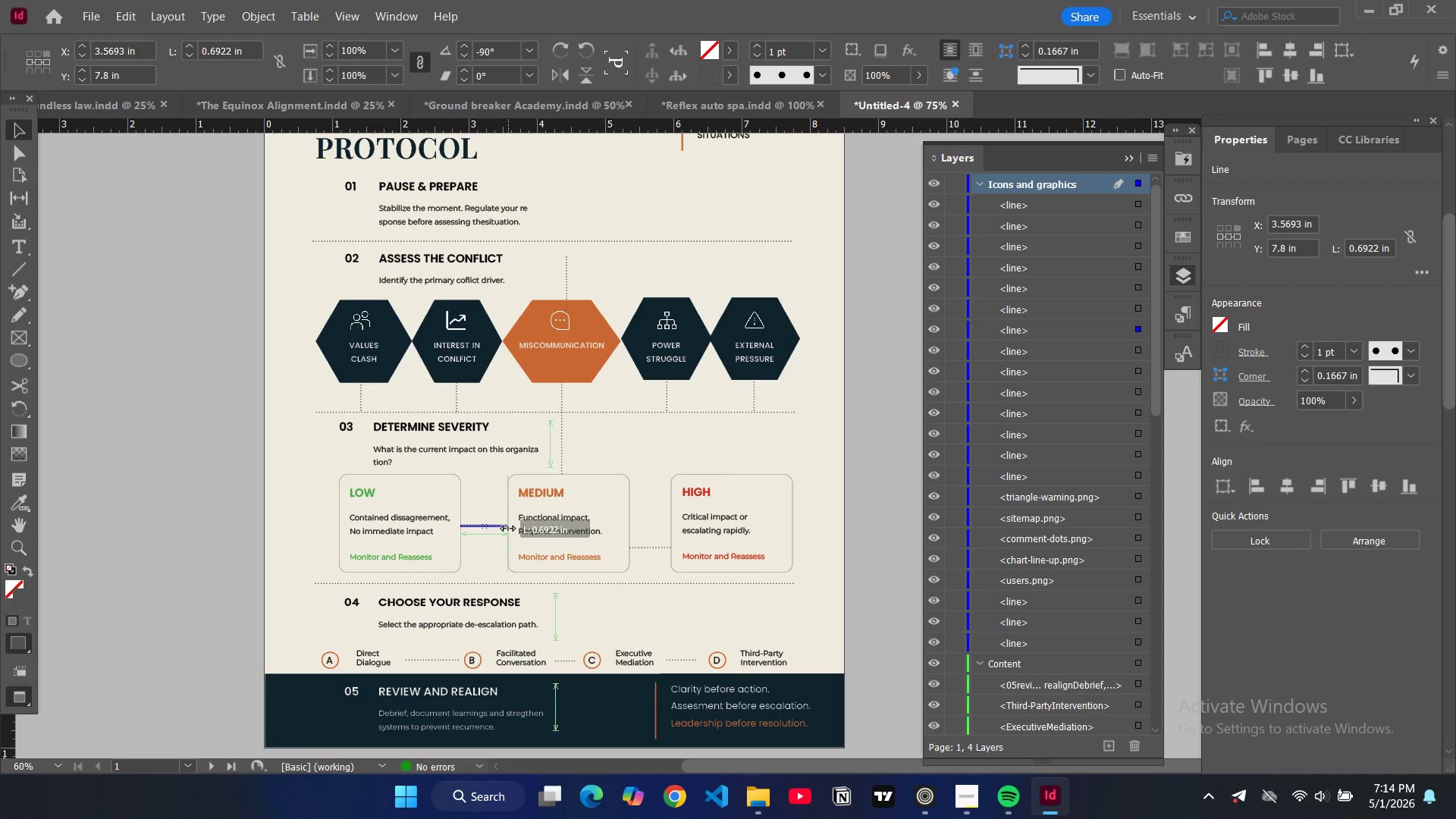 
left_click([651, 546])
 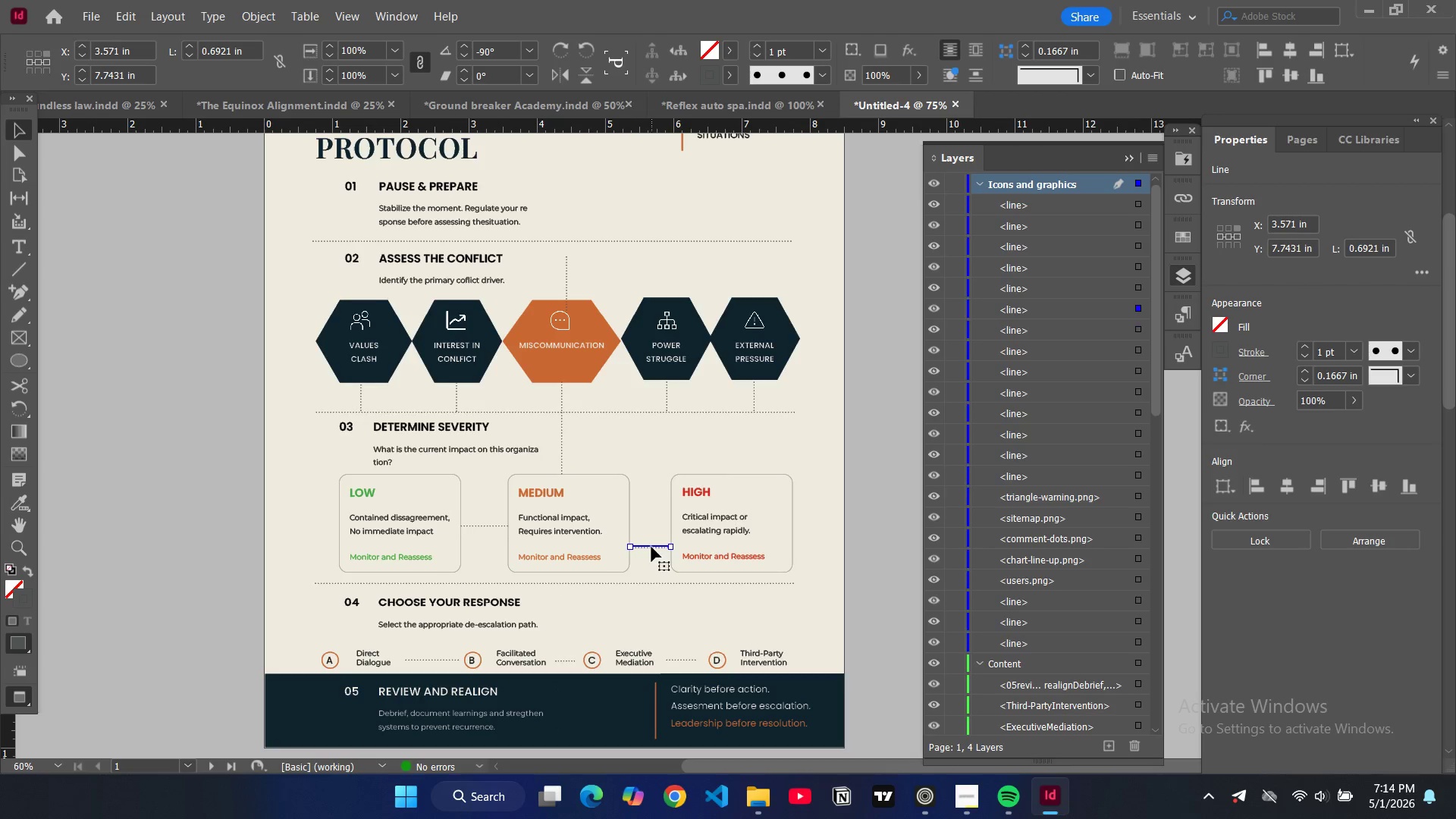 
left_click_drag(start_coordinate=[651, 547], to_coordinate=[651, 529])
 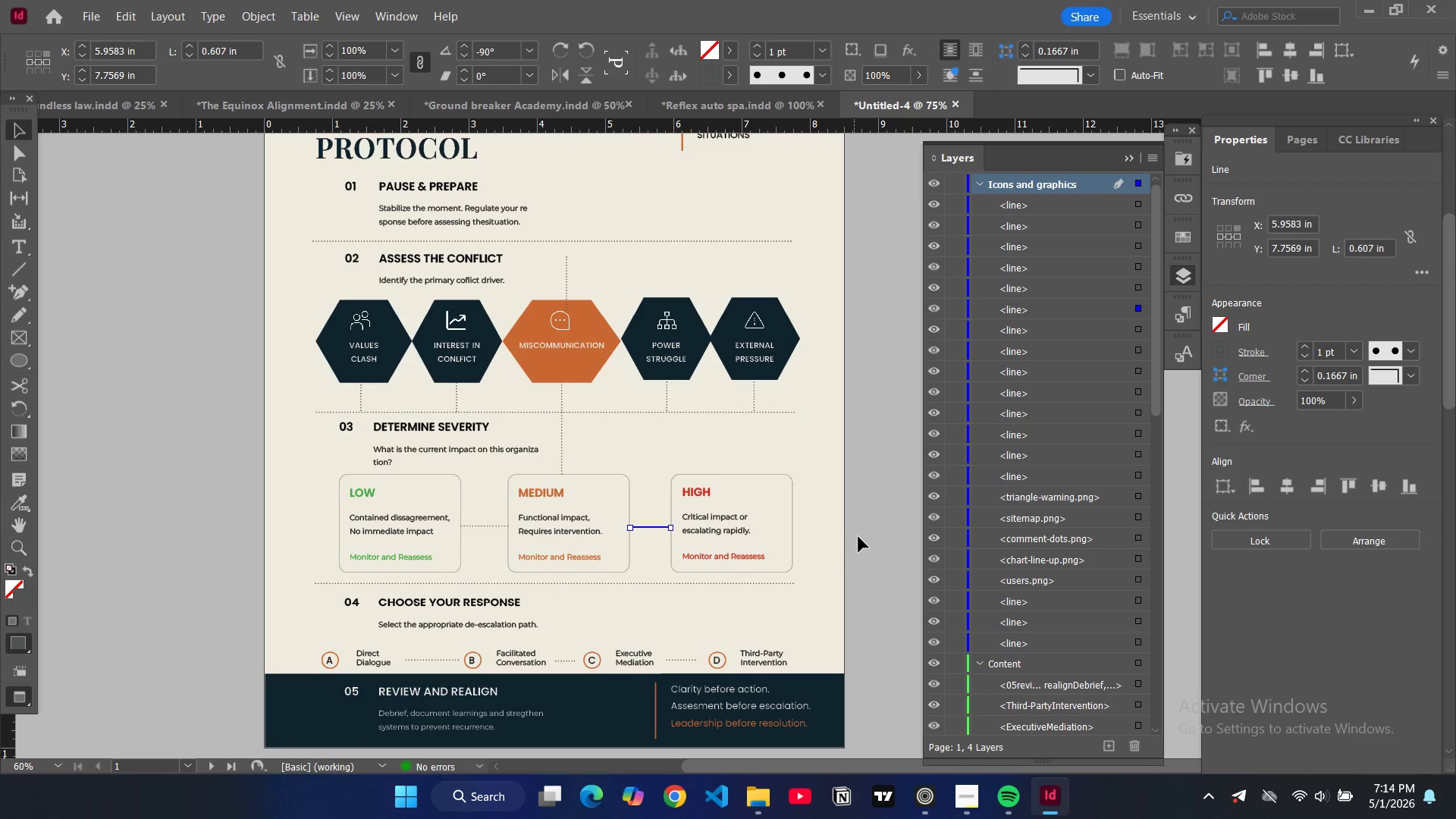 
left_click([858, 537])
 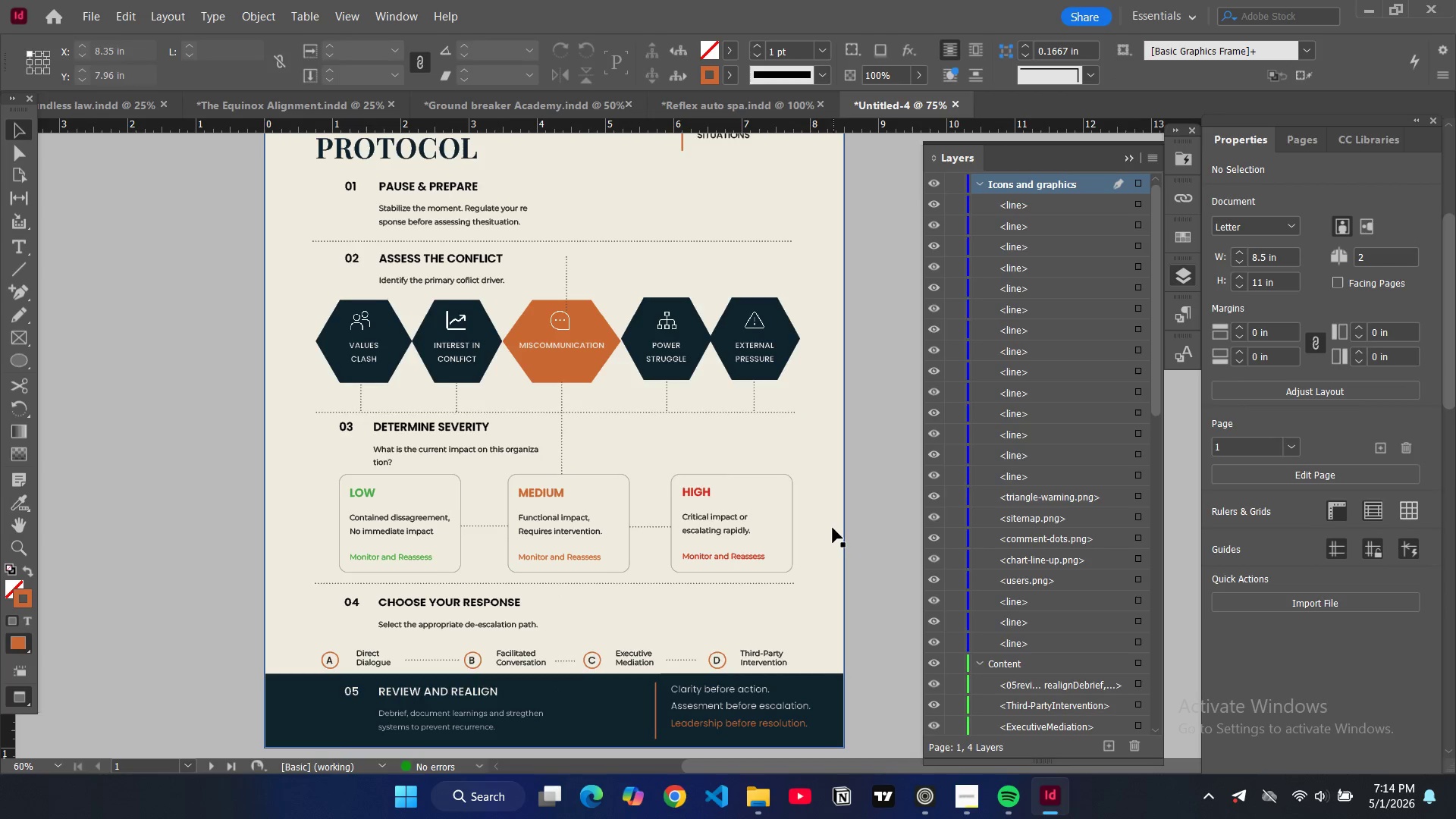 
scroll: coordinate [833, 528], scroll_direction: up, amount: 4.0
 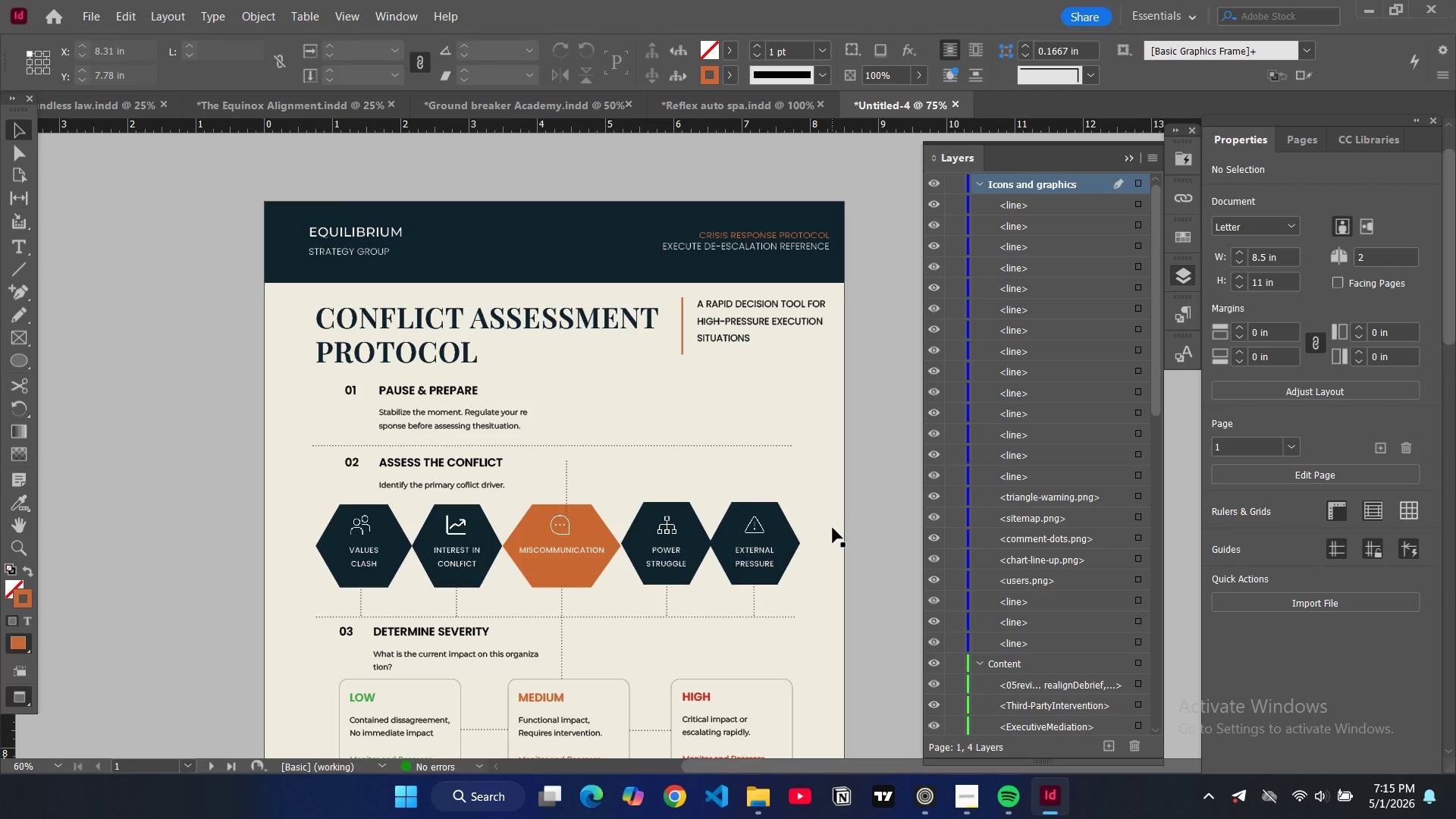 
scroll: coordinate [828, 534], scroll_direction: down, amount: 18.0
 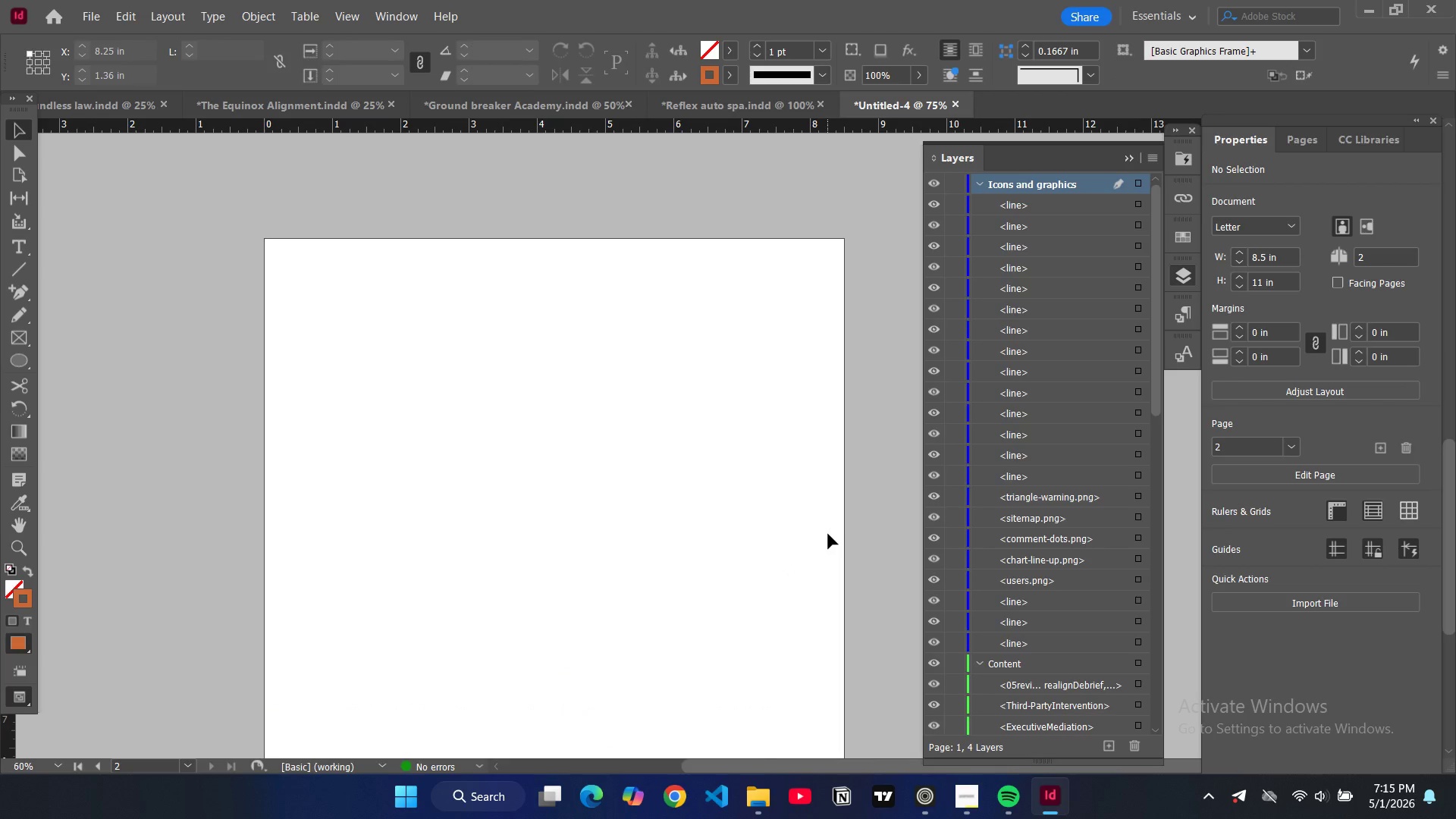 
key(W)
 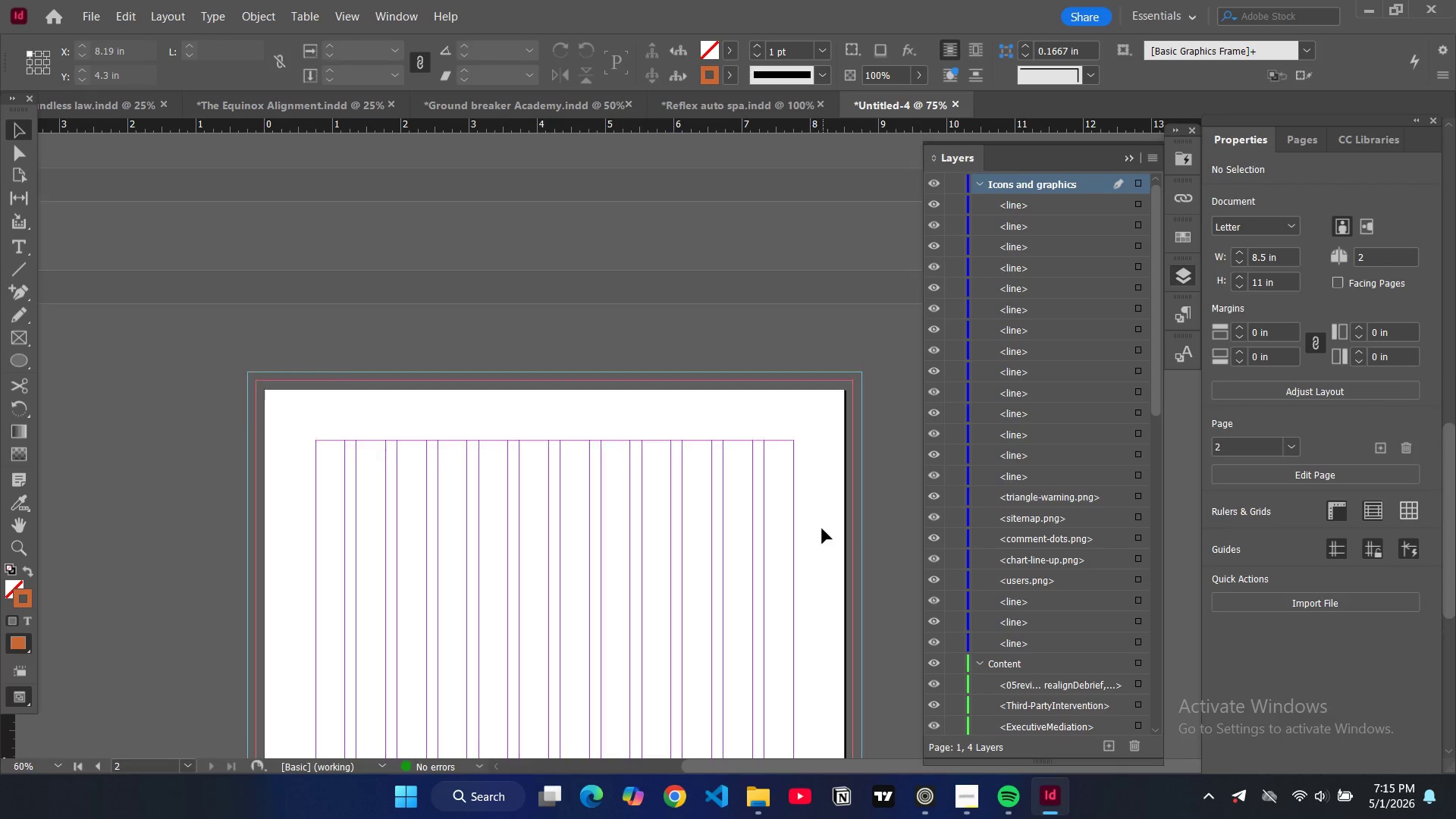 
scroll: coordinate [810, 500], scroll_direction: up, amount: 23.0
 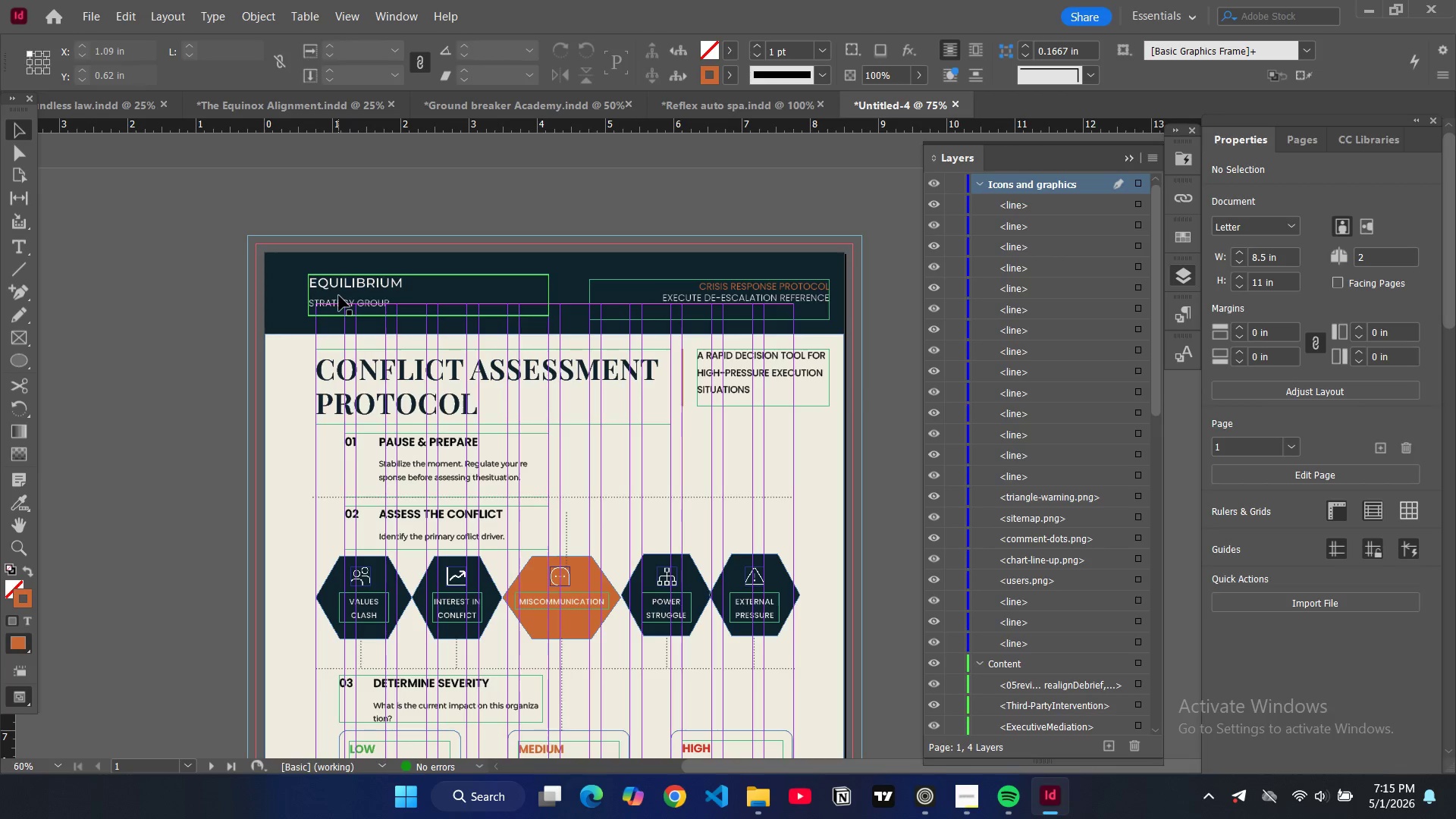 
left_click([339, 296])
 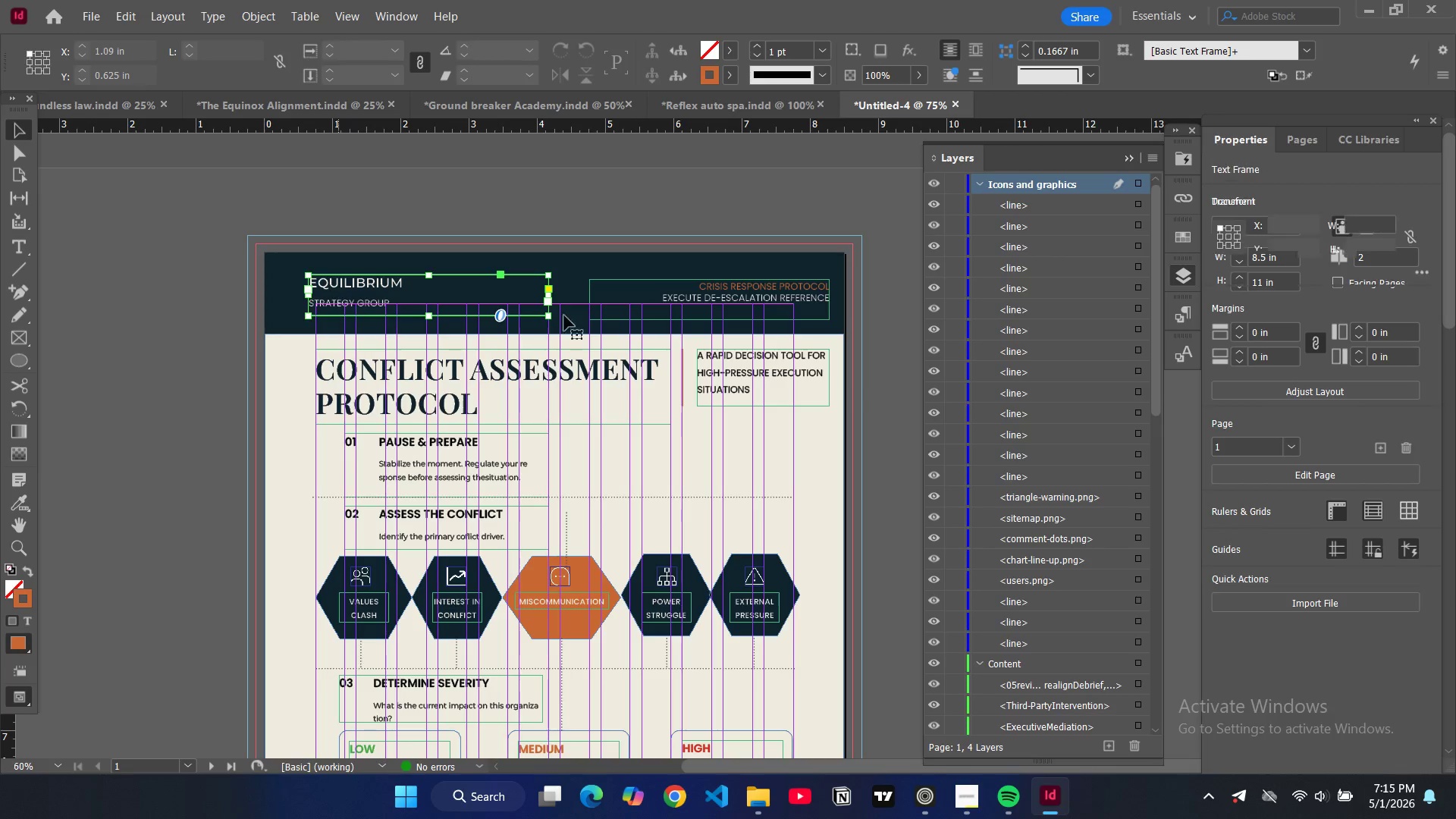 
hold_key(key=ControlLeft, duration=0.41)
 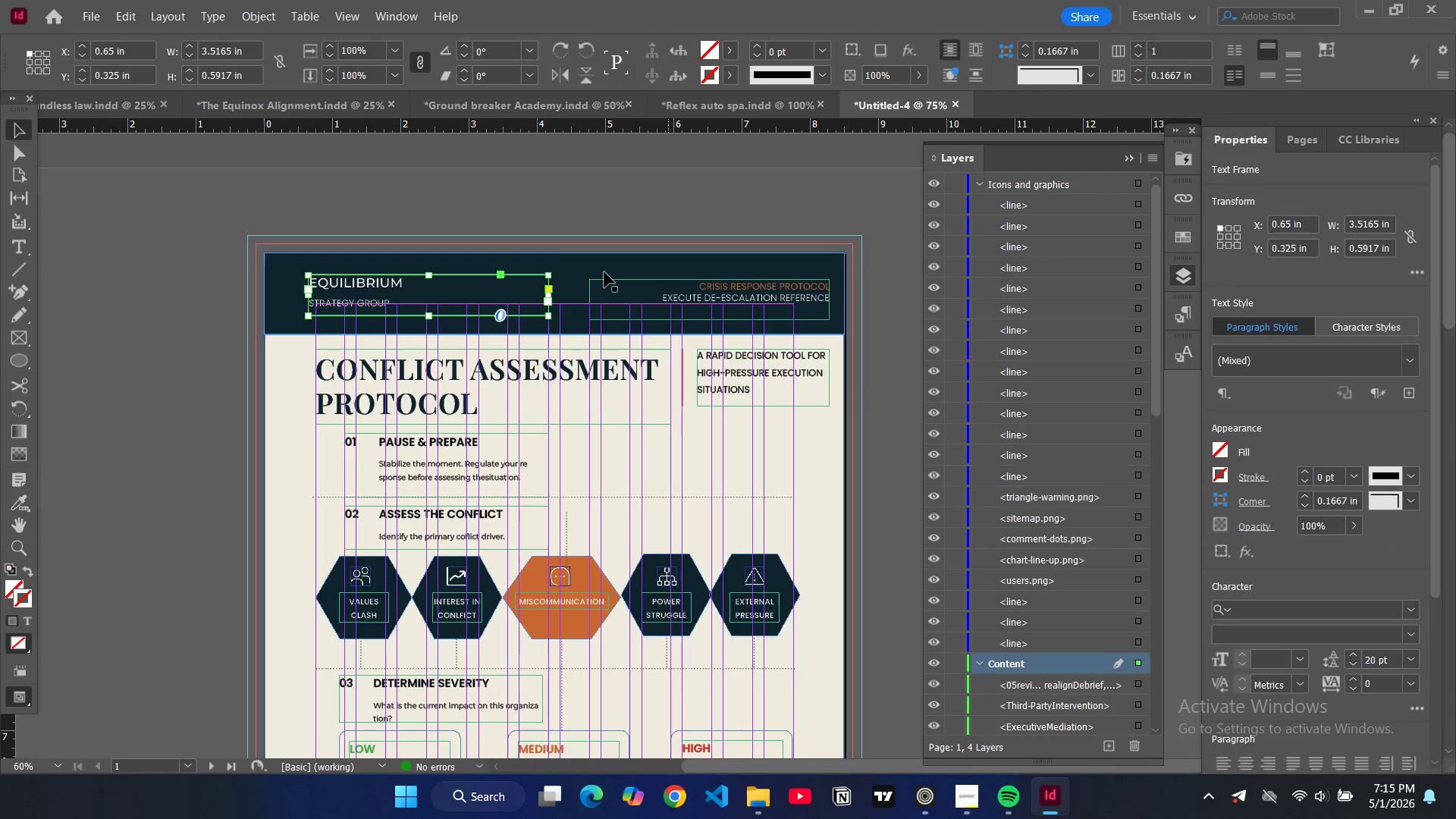 
left_click([604, 272])
 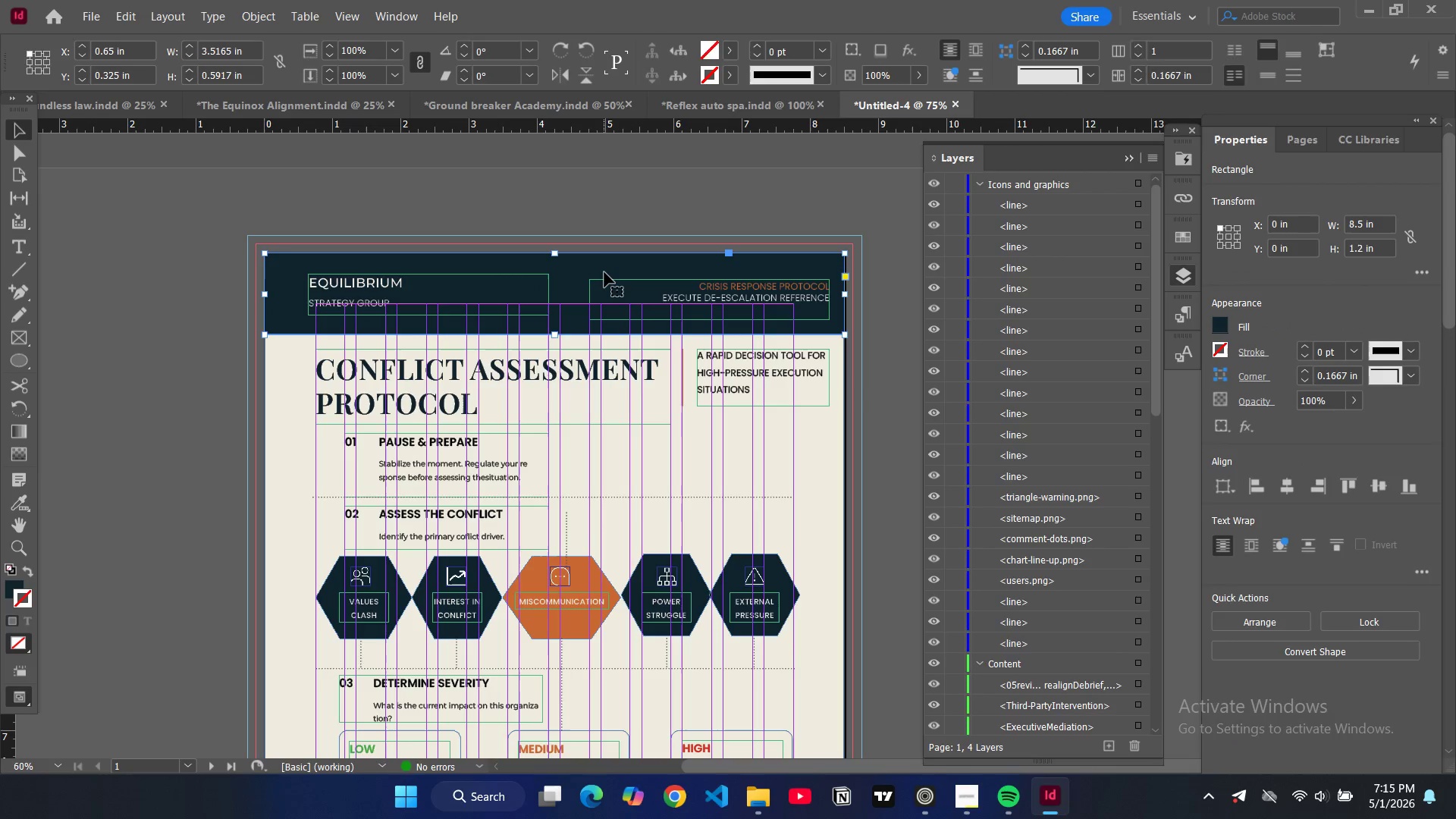 
key(Control+C)
 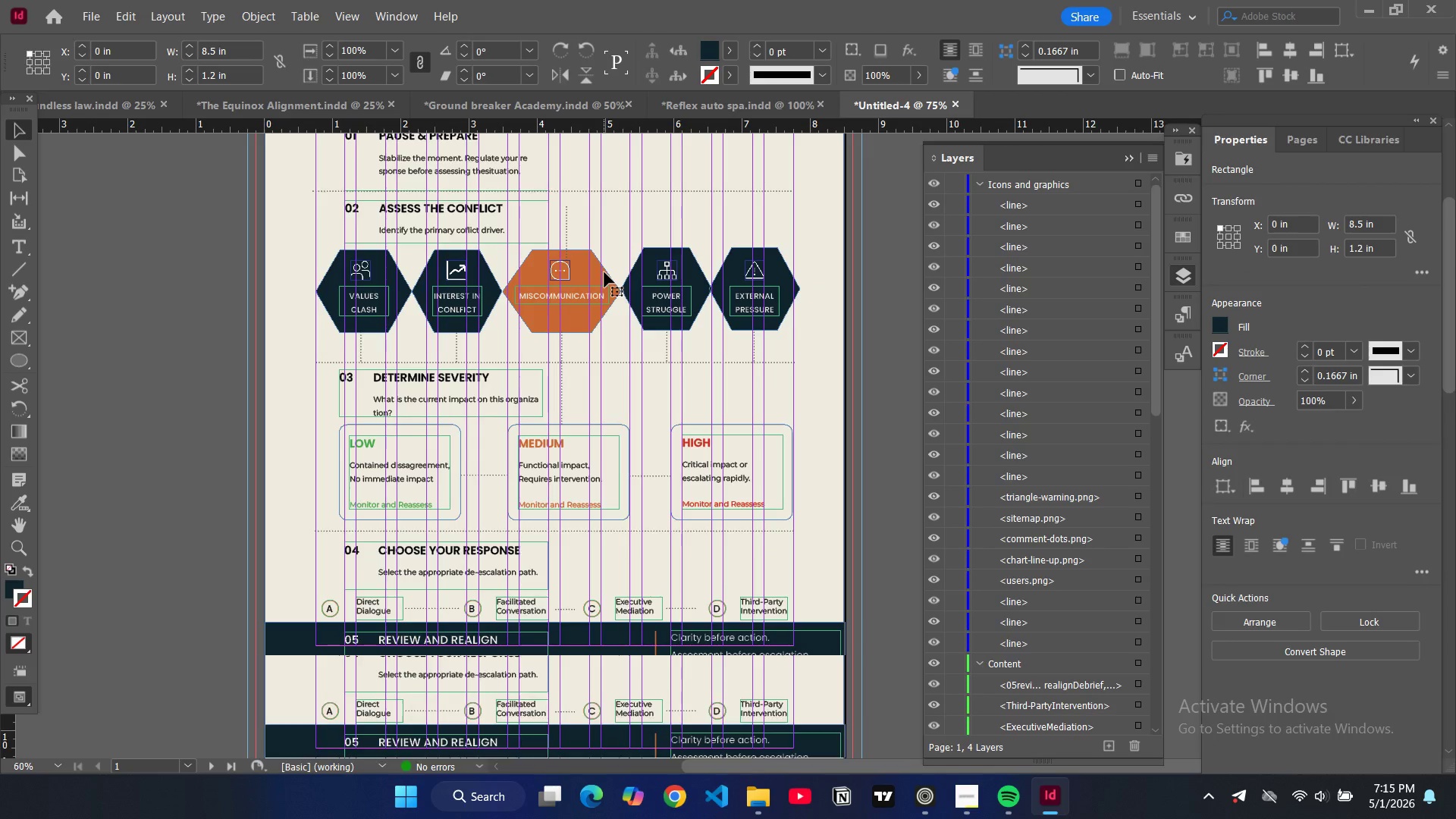 
scroll: coordinate [608, 278], scroll_direction: down, amount: 17.0
 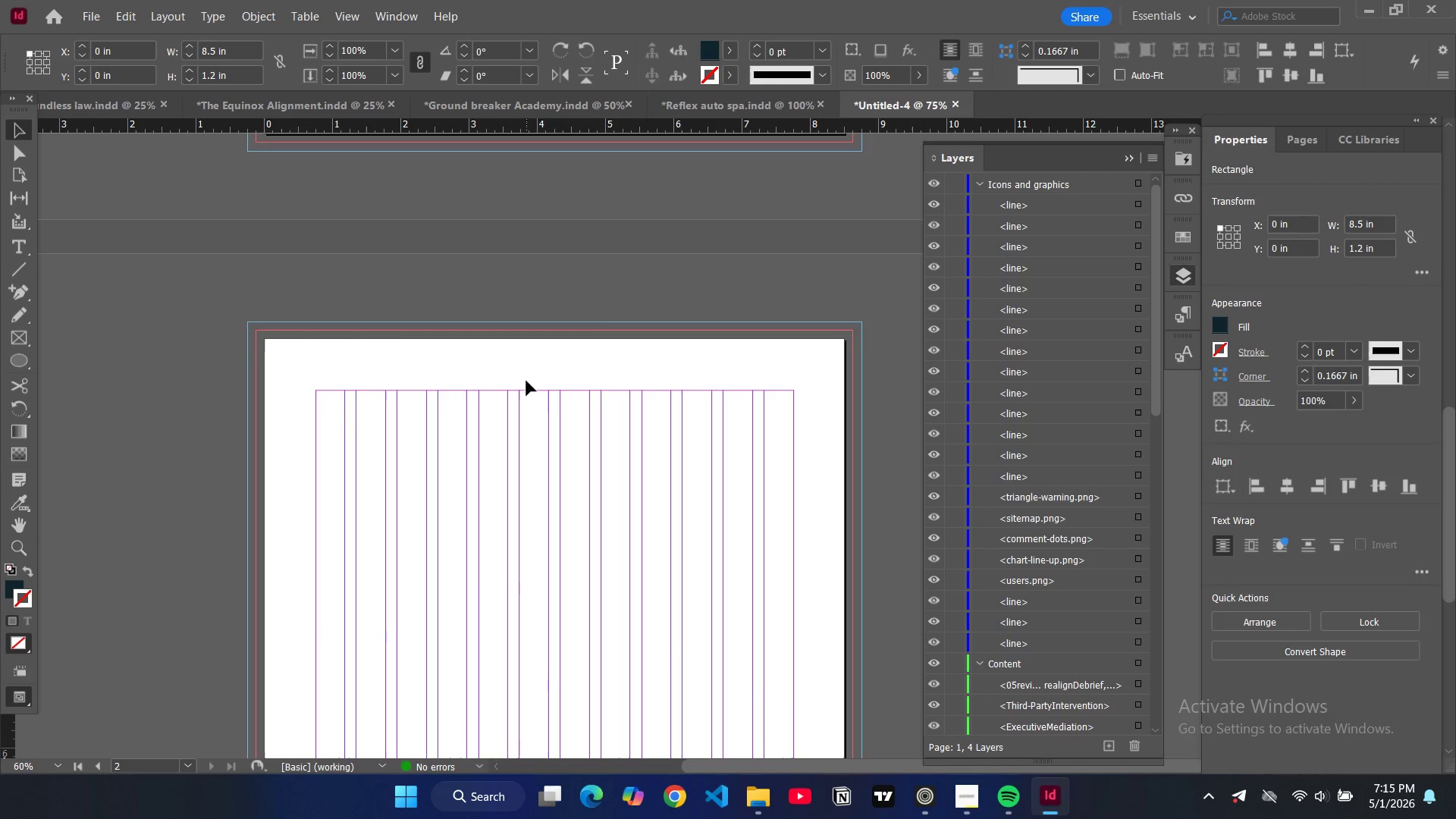 
left_click([526, 381])
 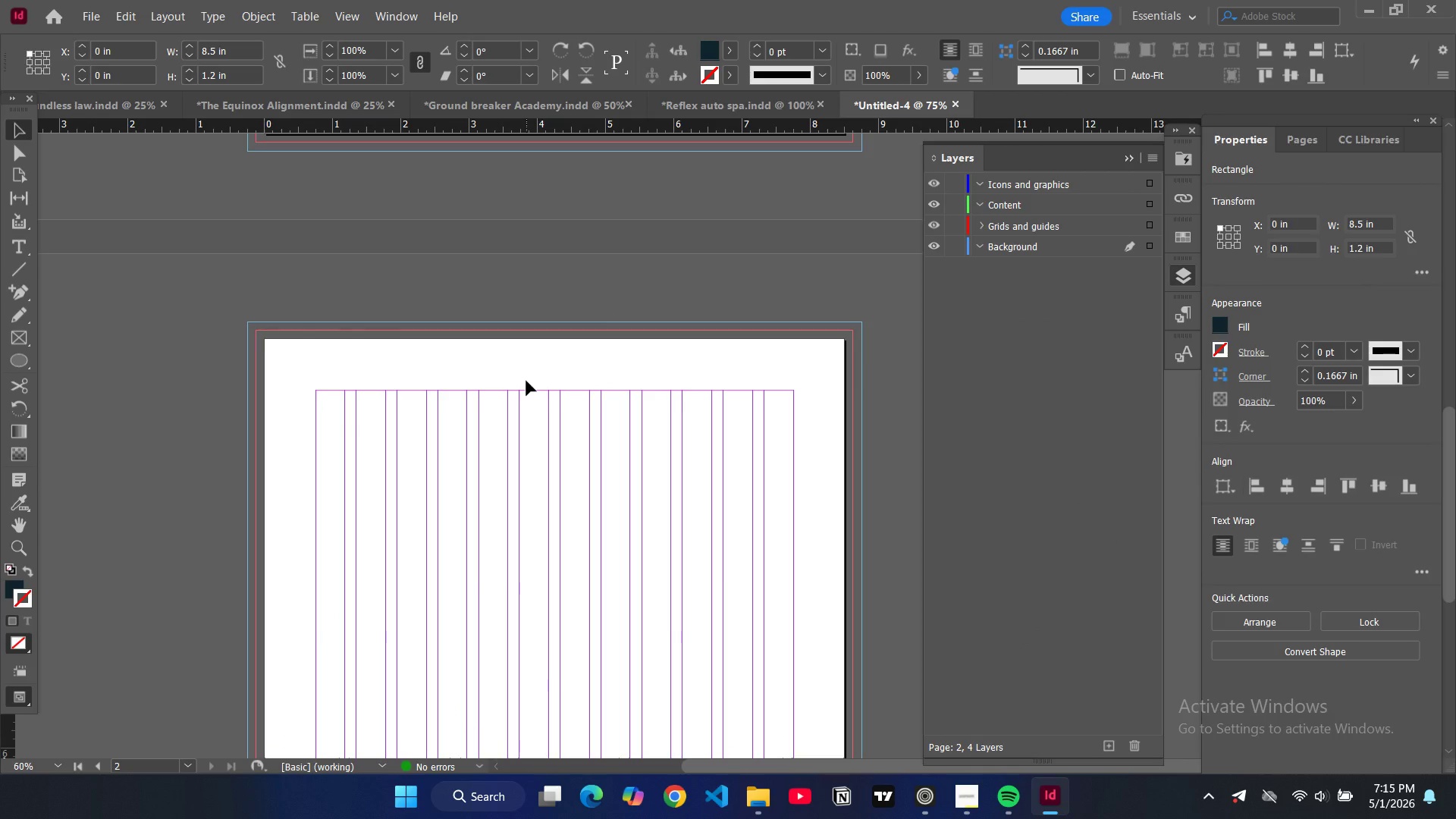 
key(Control+V)
 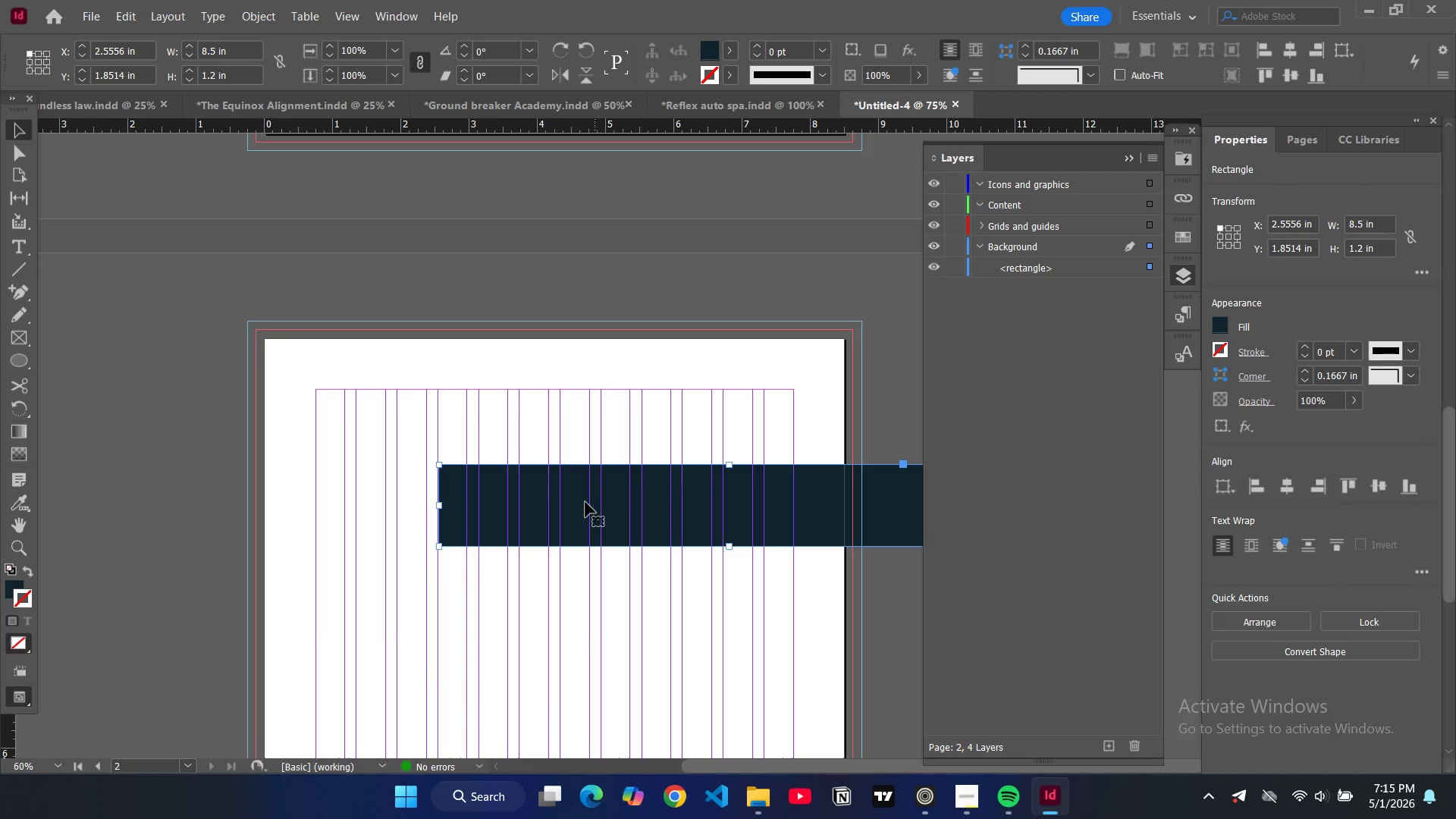 
left_click_drag(start_coordinate=[584, 502], to_coordinate=[411, 377])
 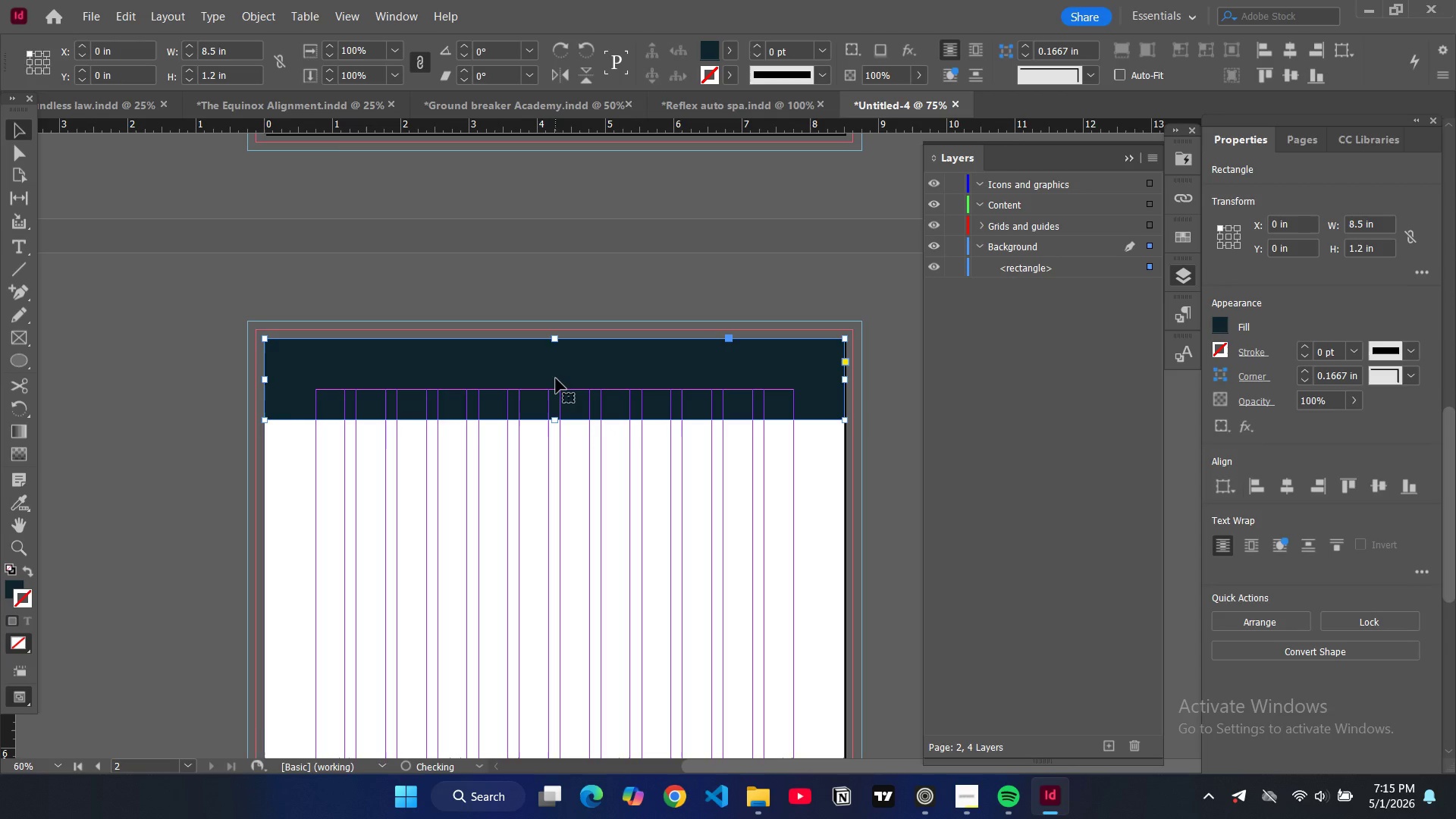 
key(Control+Z)
 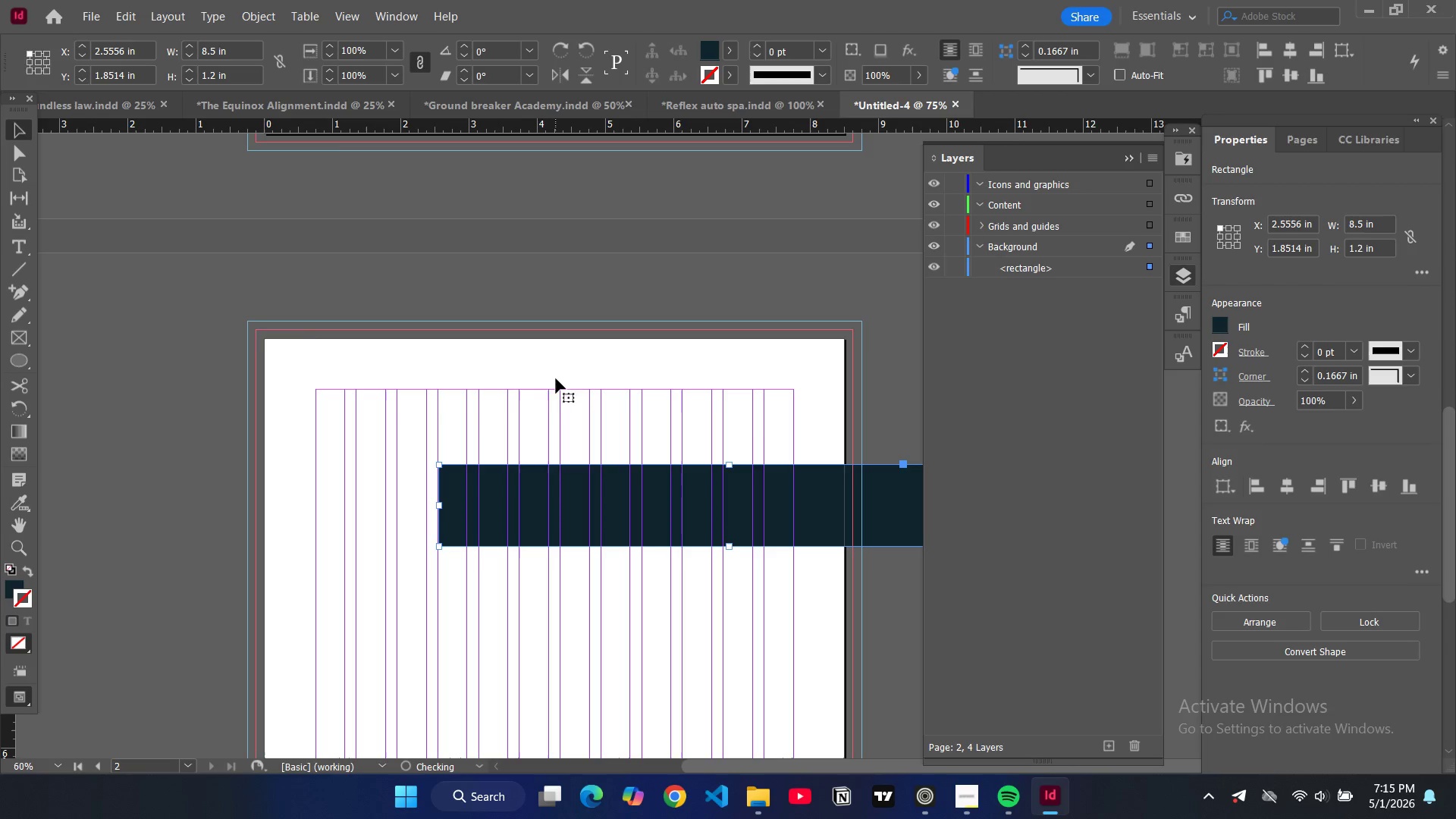 
key(Control+Z)
 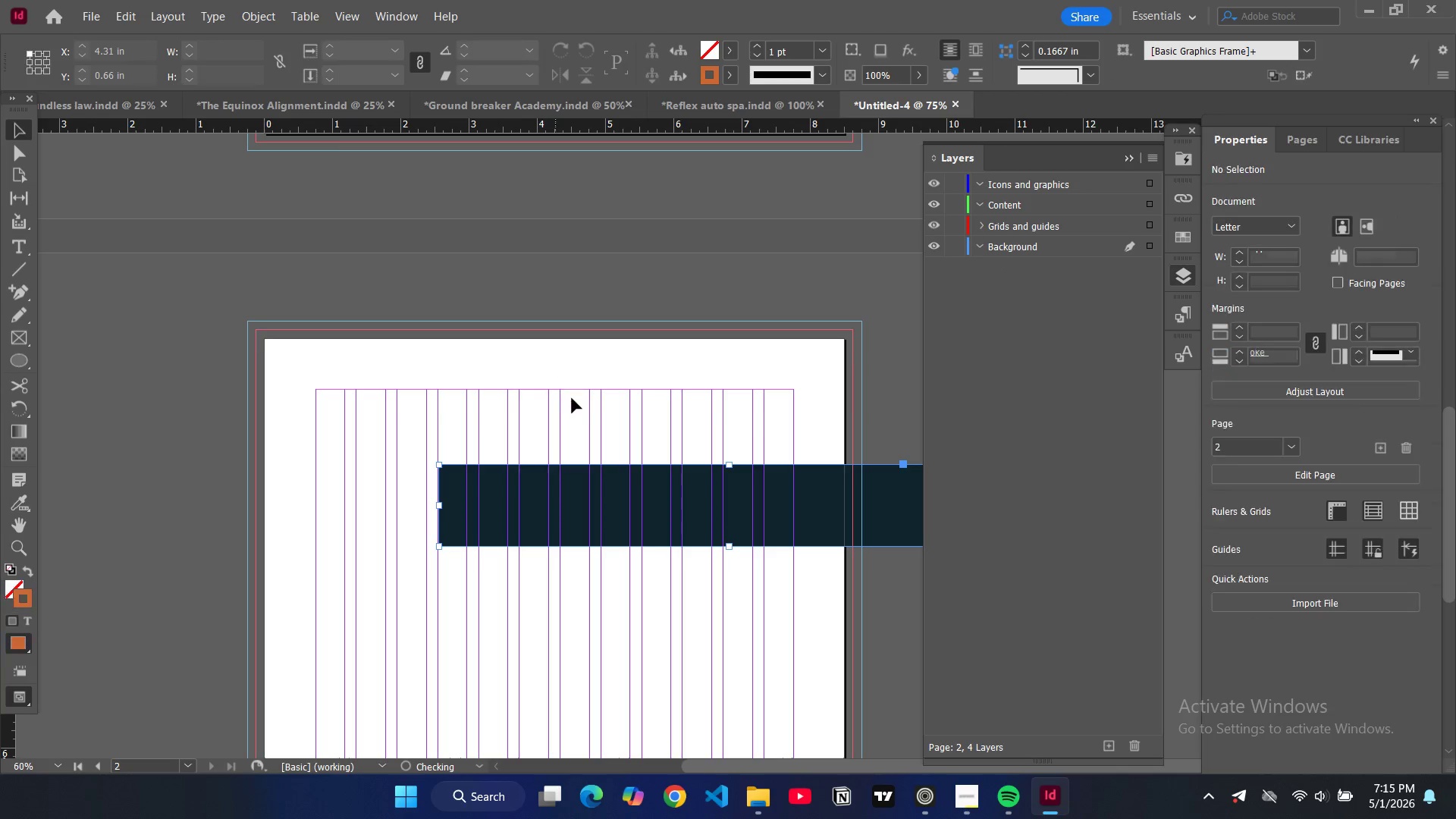 
key(Control+Z)
 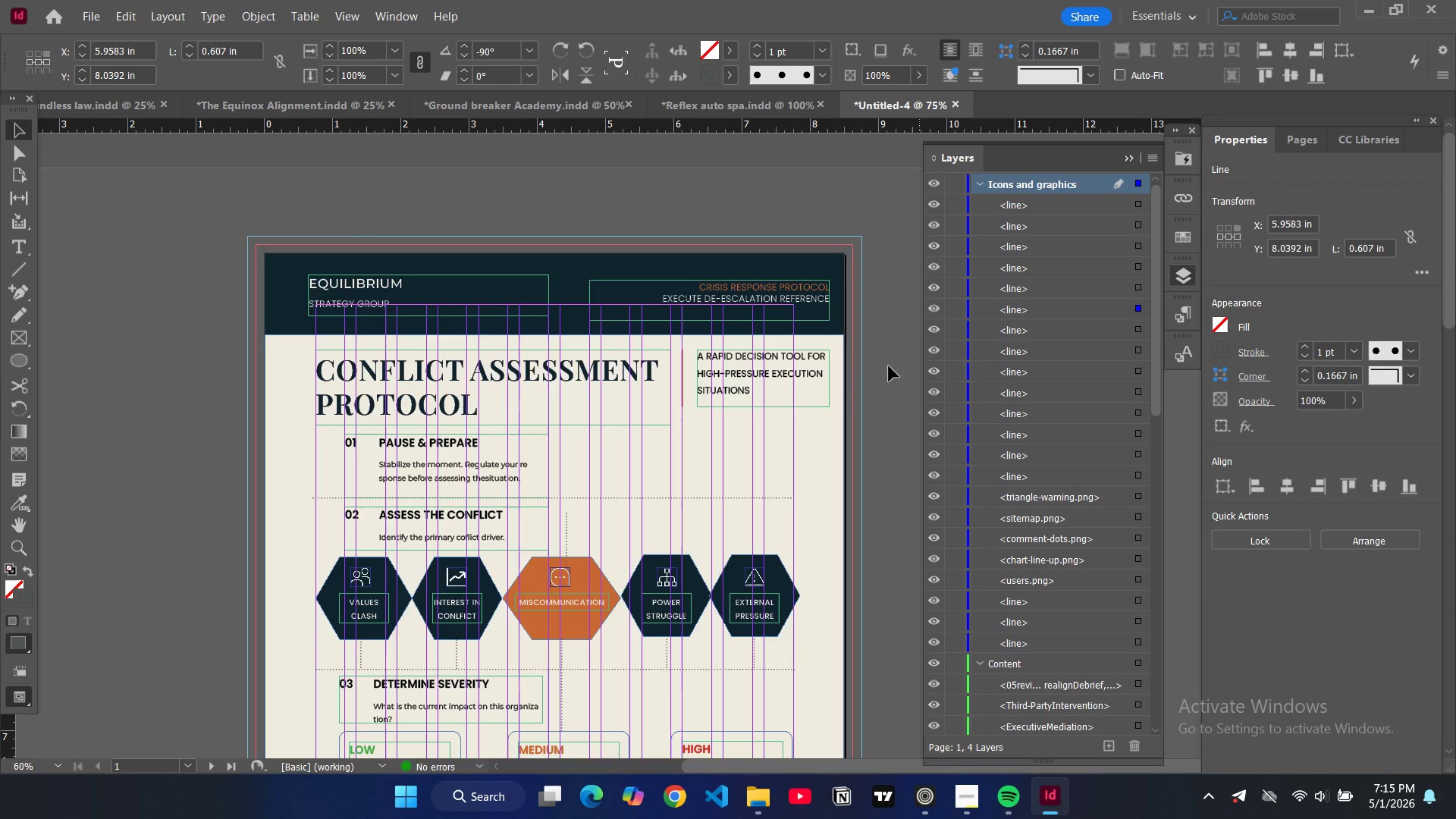 
scroll: coordinate [852, 333], scroll_direction: up, amount: 3.0
 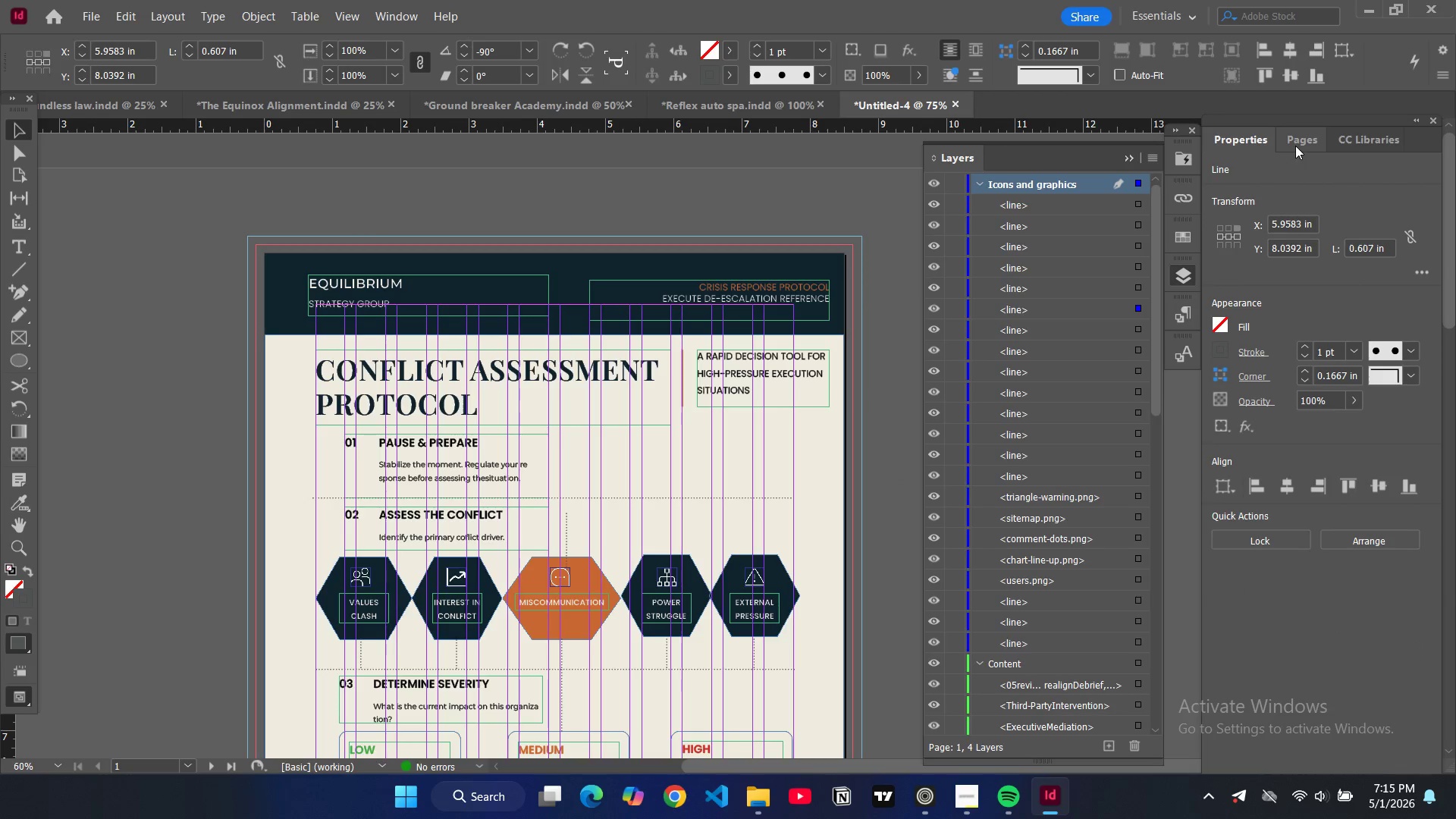 
left_click([1295, 146])
 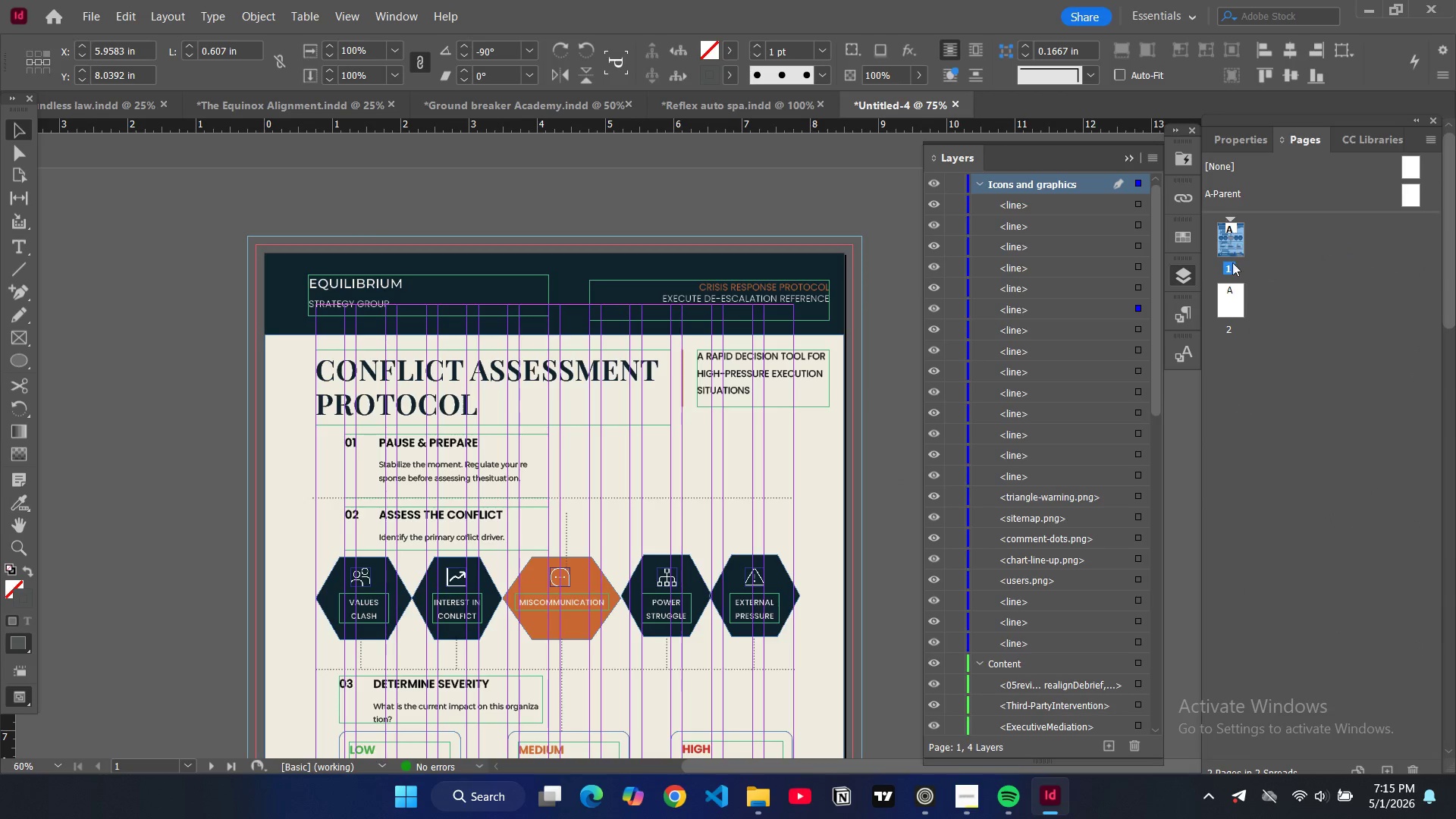 
left_click([1228, 304])
 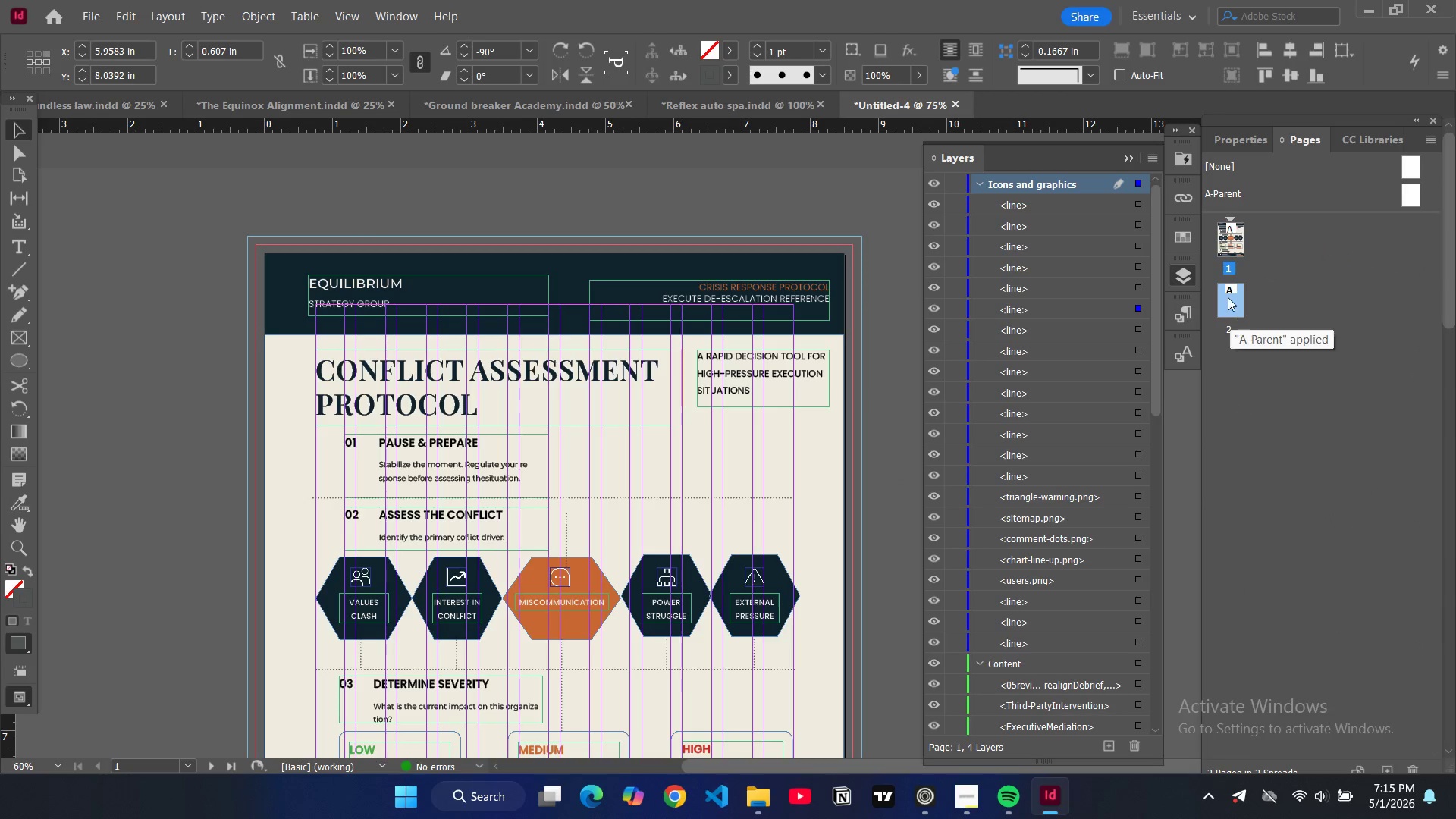 
left_click_drag(start_coordinate=[1228, 297], to_coordinate=[1417, 767])
 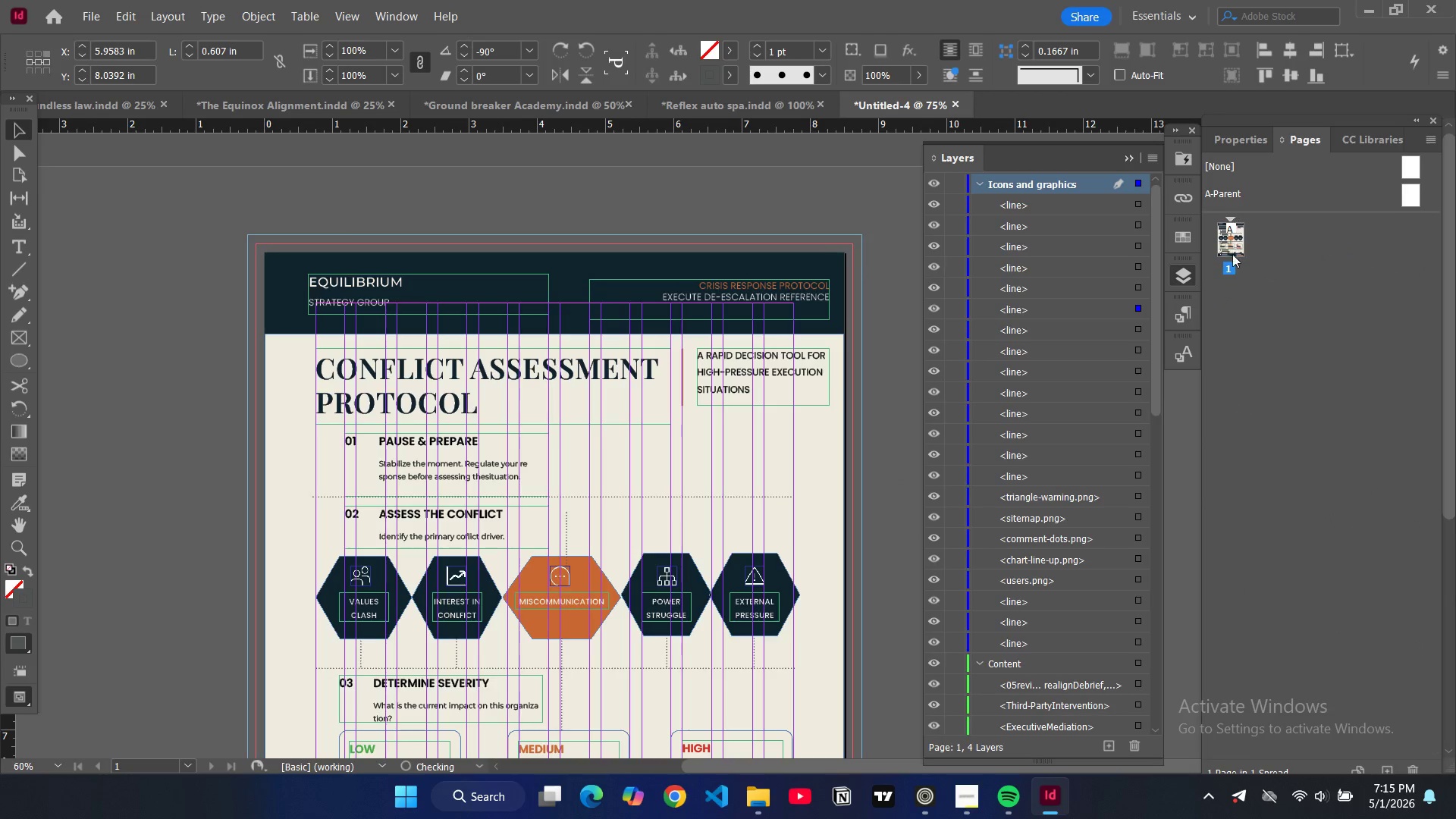 
left_click([1232, 257])
 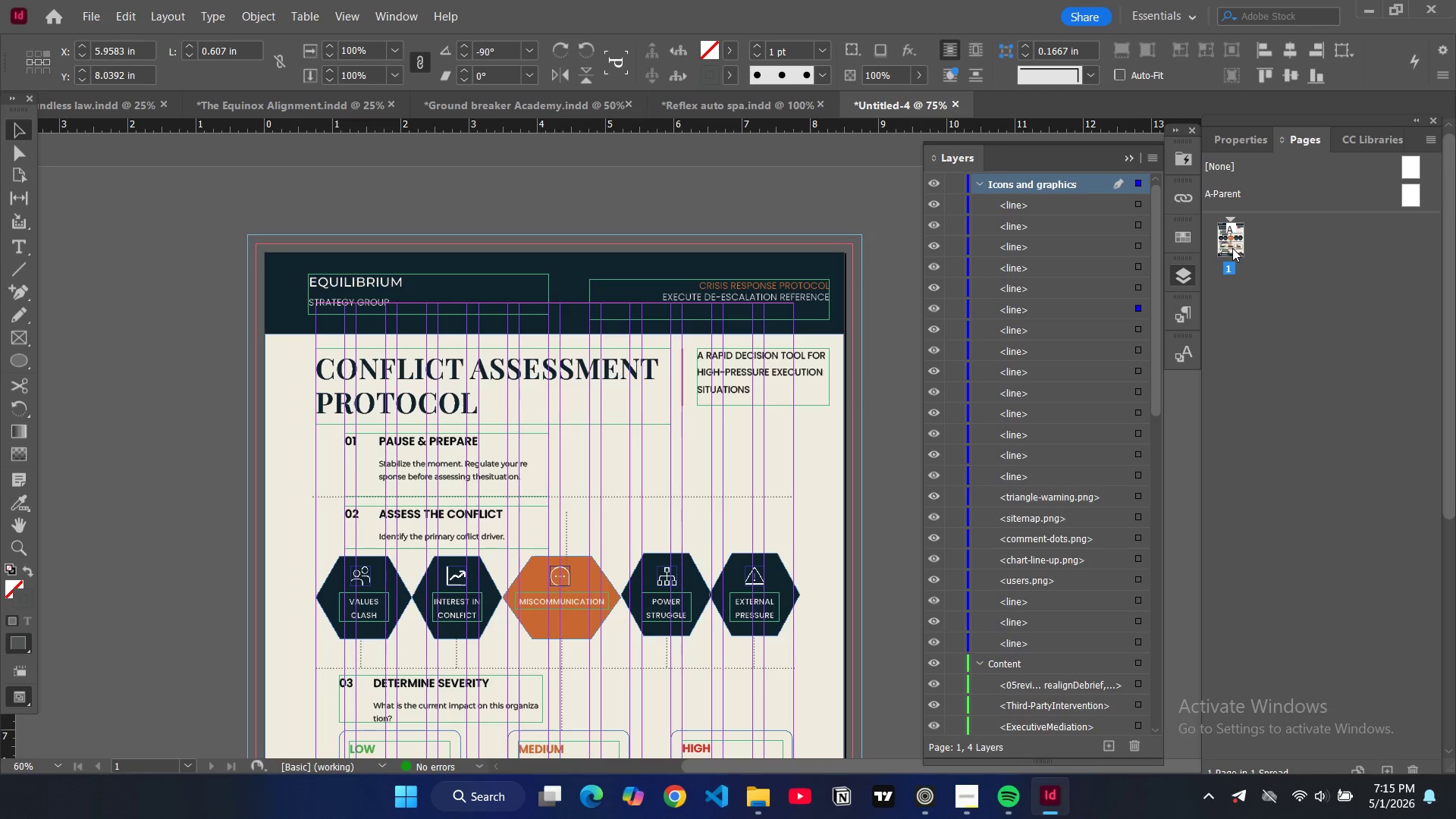 
left_click([1232, 247])
 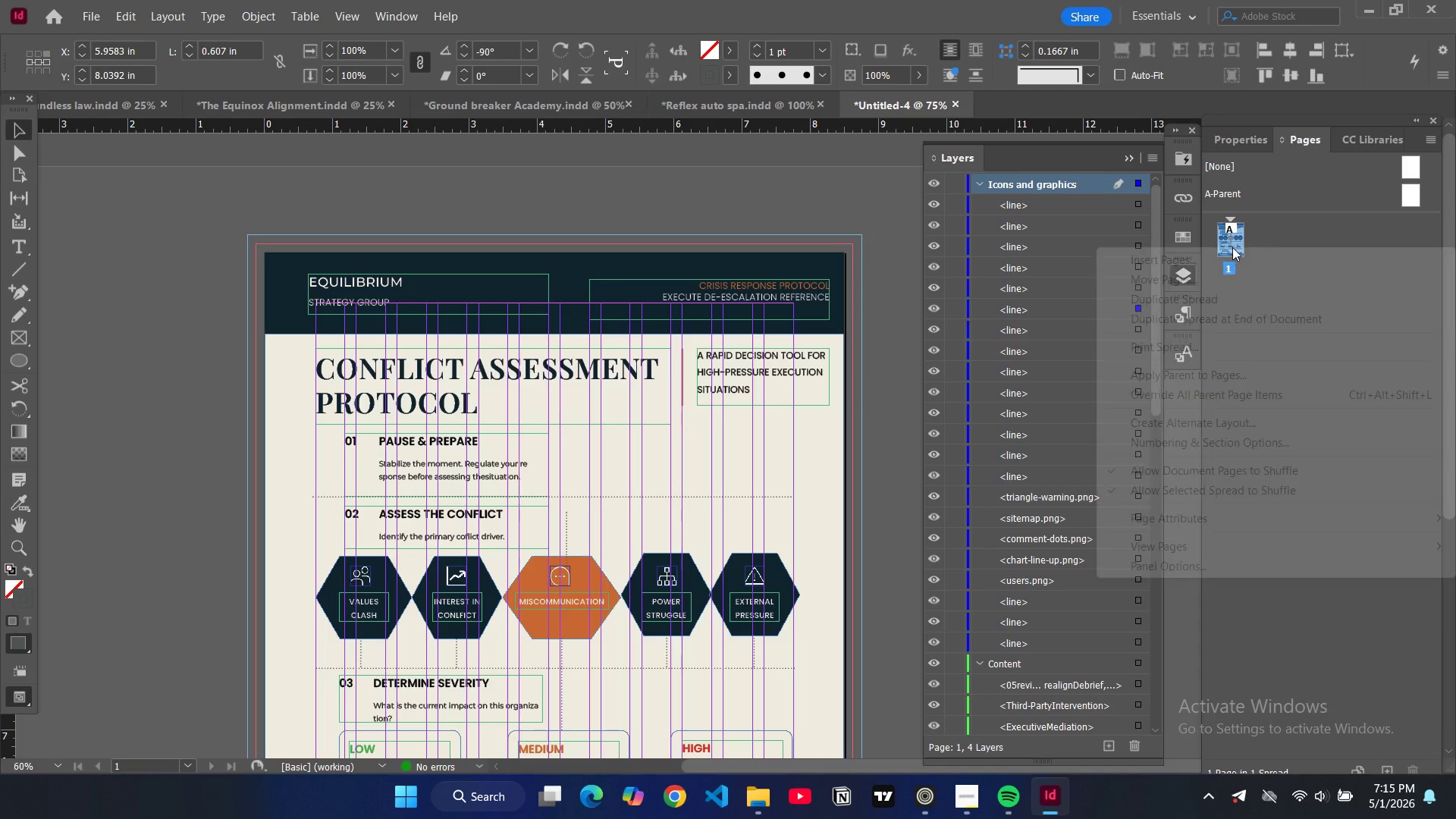 
right_click([1232, 247])
 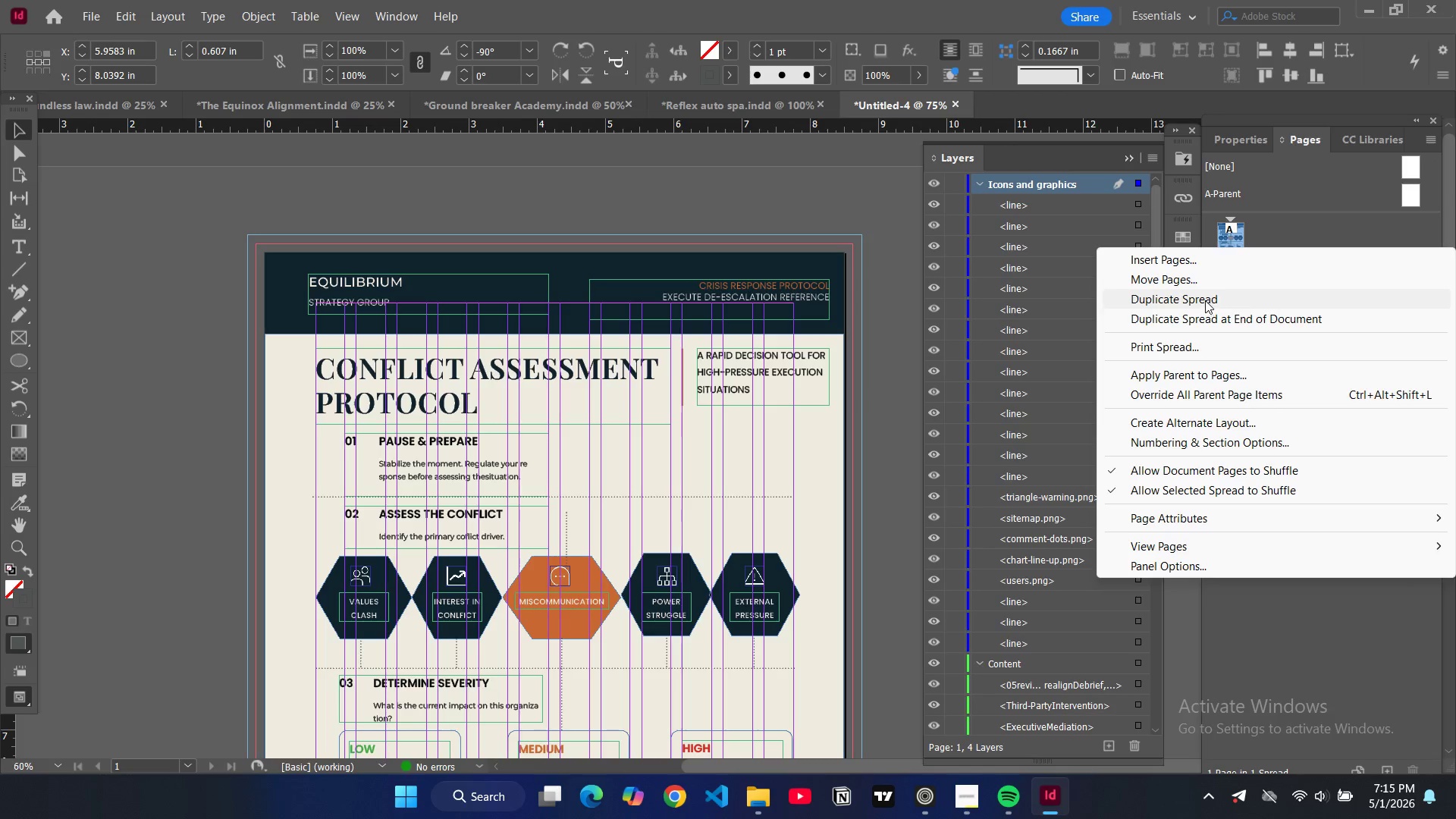 
left_click([1205, 300])
 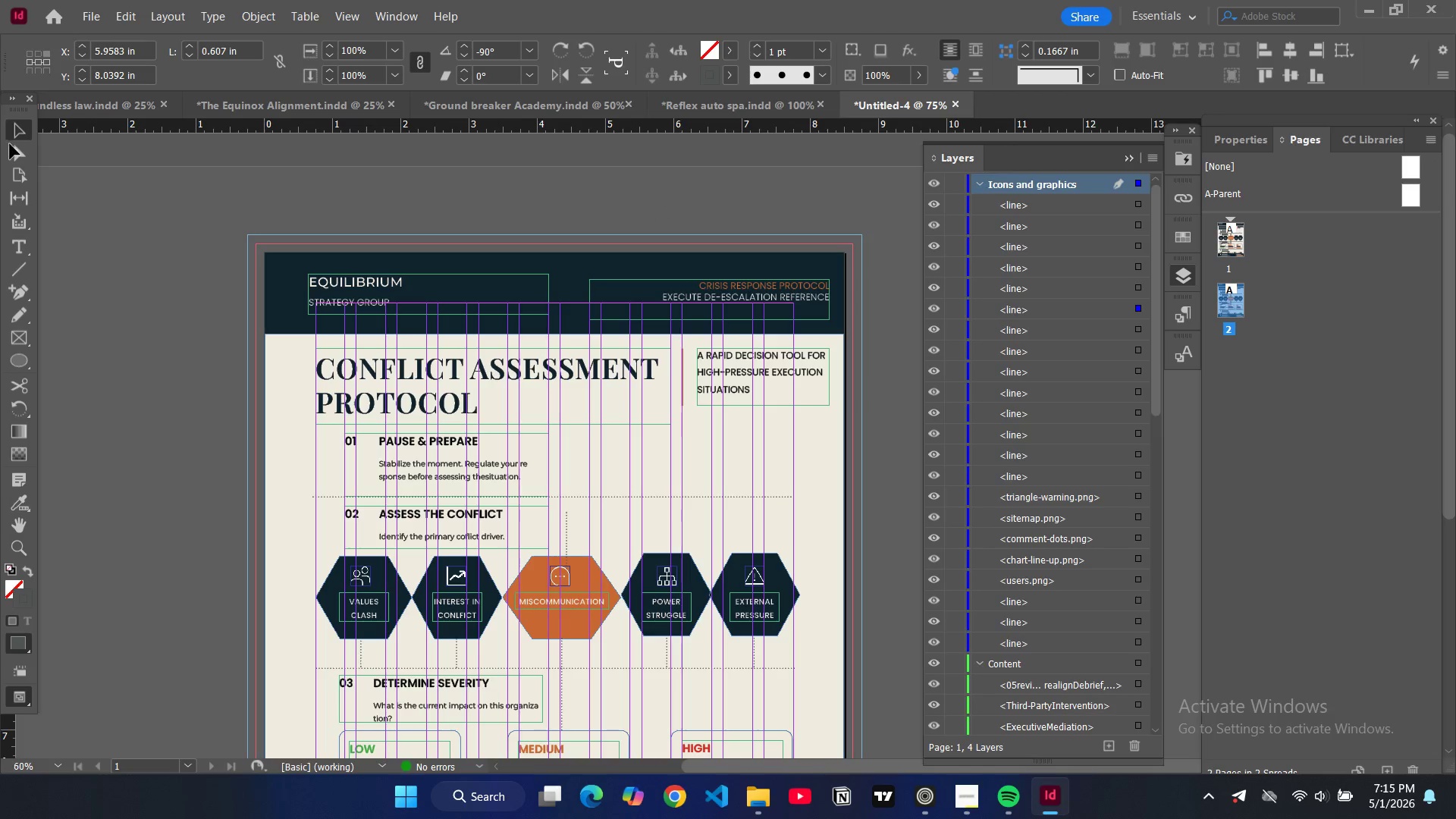 
scroll: coordinate [268, 443], scroll_direction: down, amount: 25.0
 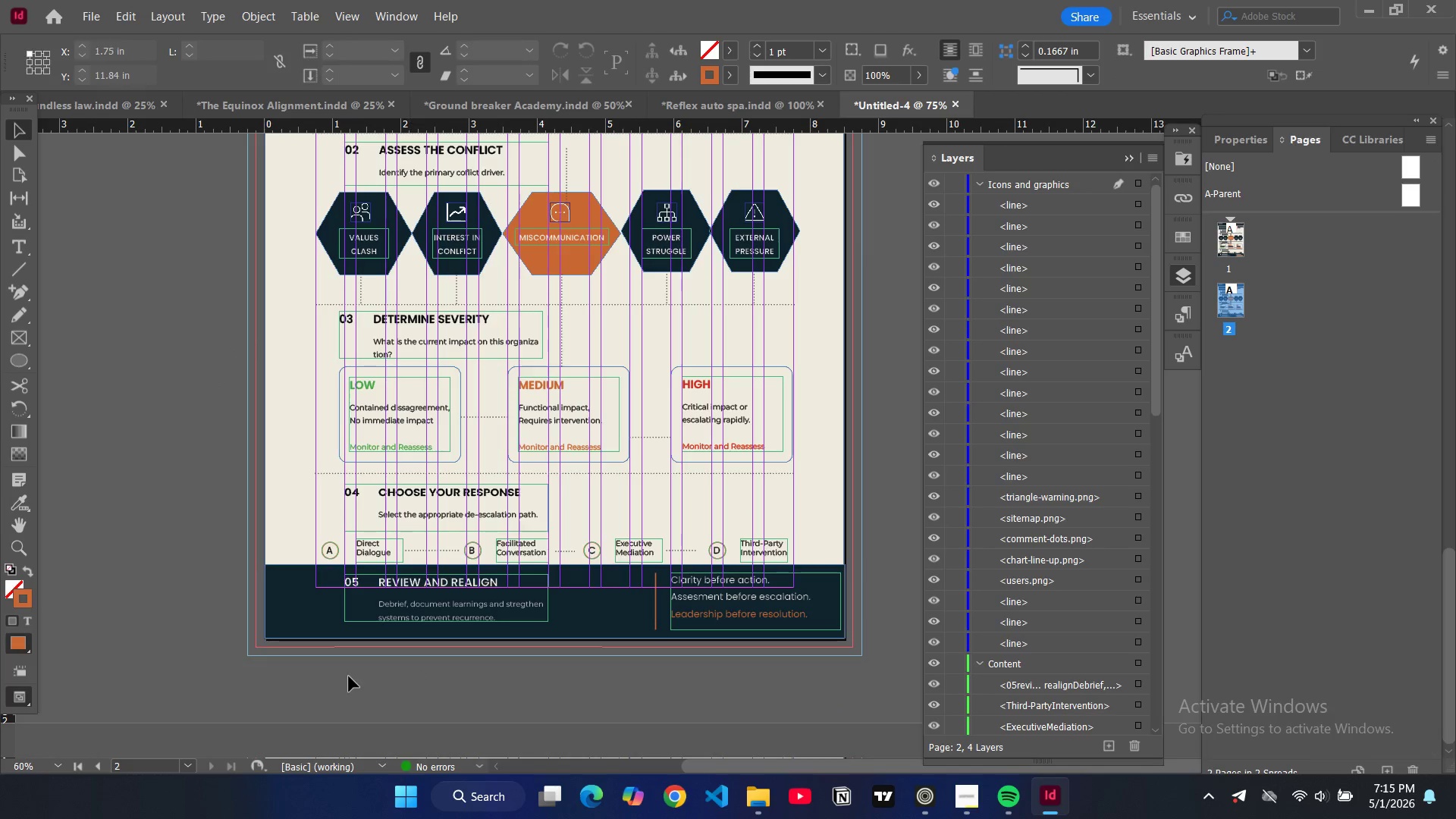 
scroll: coordinate [465, 539], scroll_direction: up, amount: 22.0
 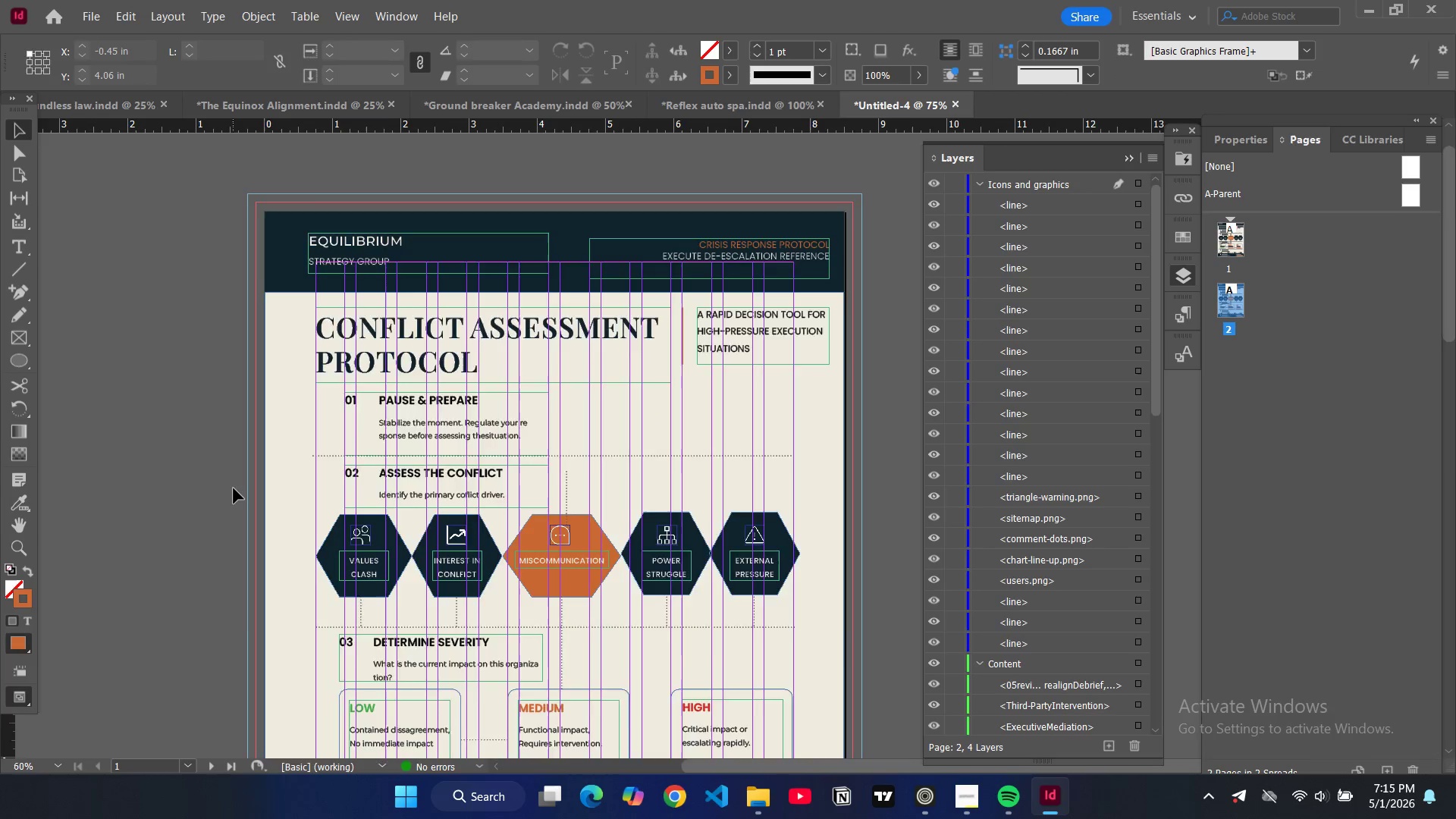 
scroll: coordinate [332, 276], scroll_direction: down, amount: 18.0
 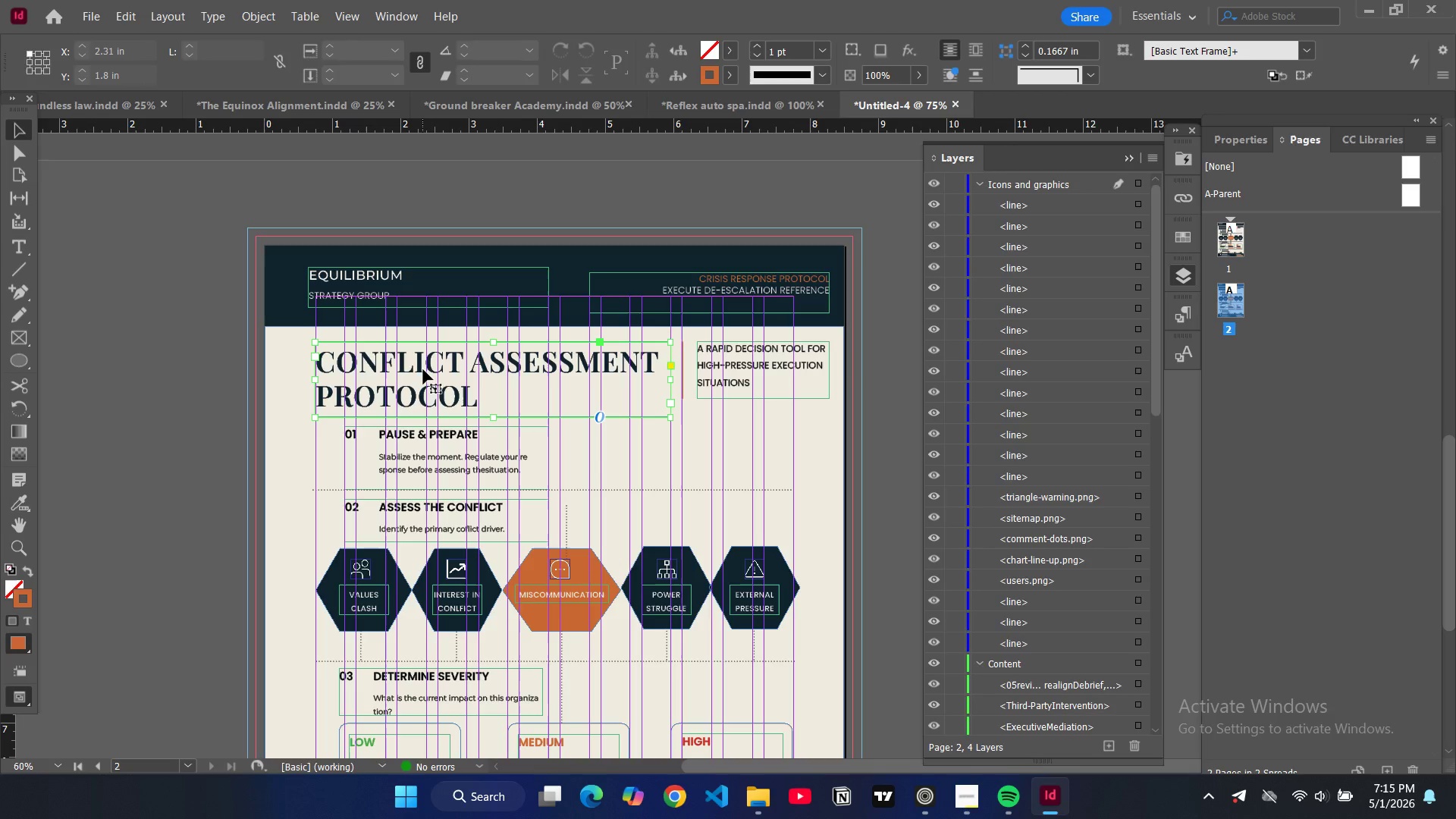 
double_click([425, 381])
 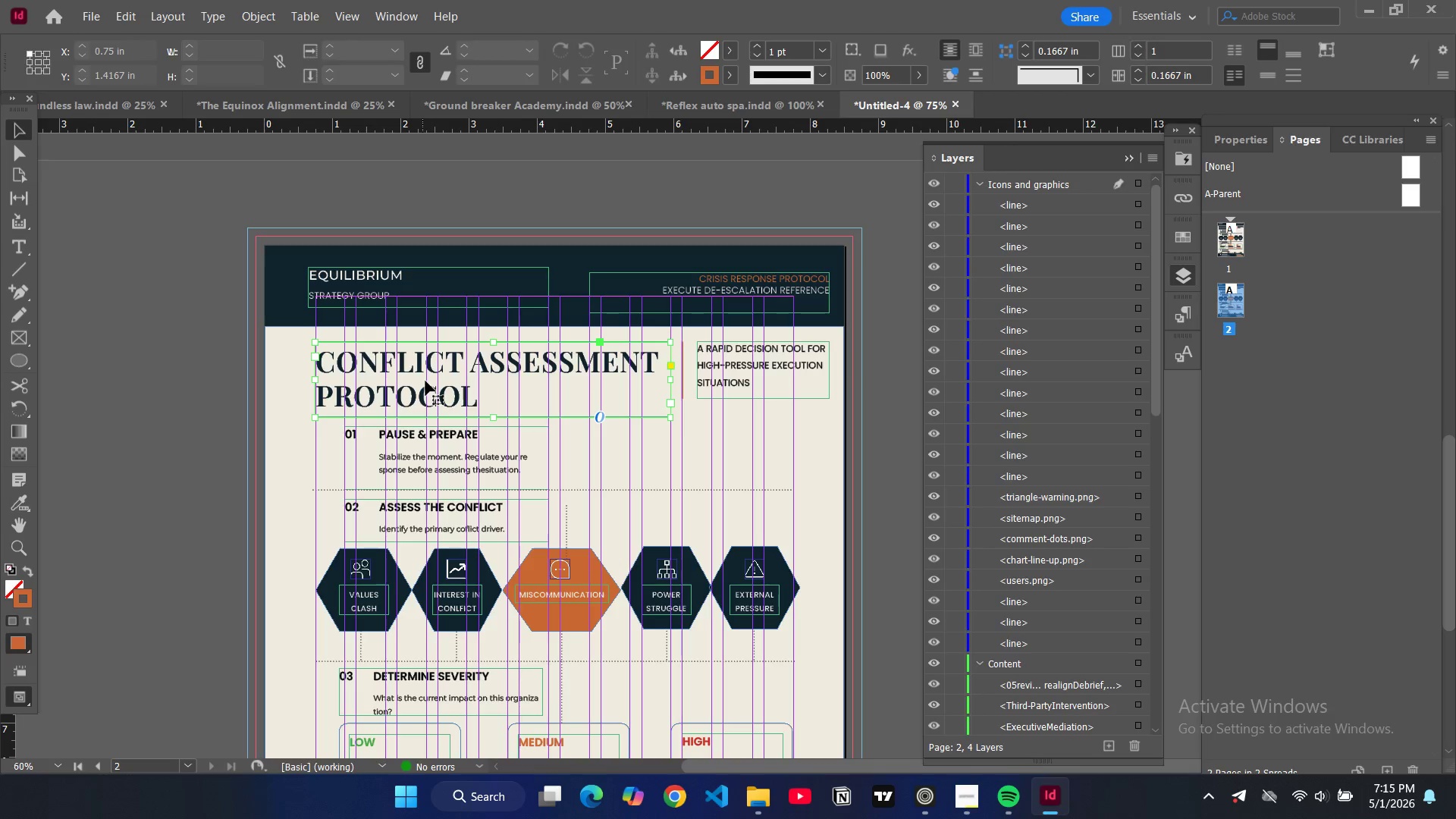 
triple_click([425, 381])
 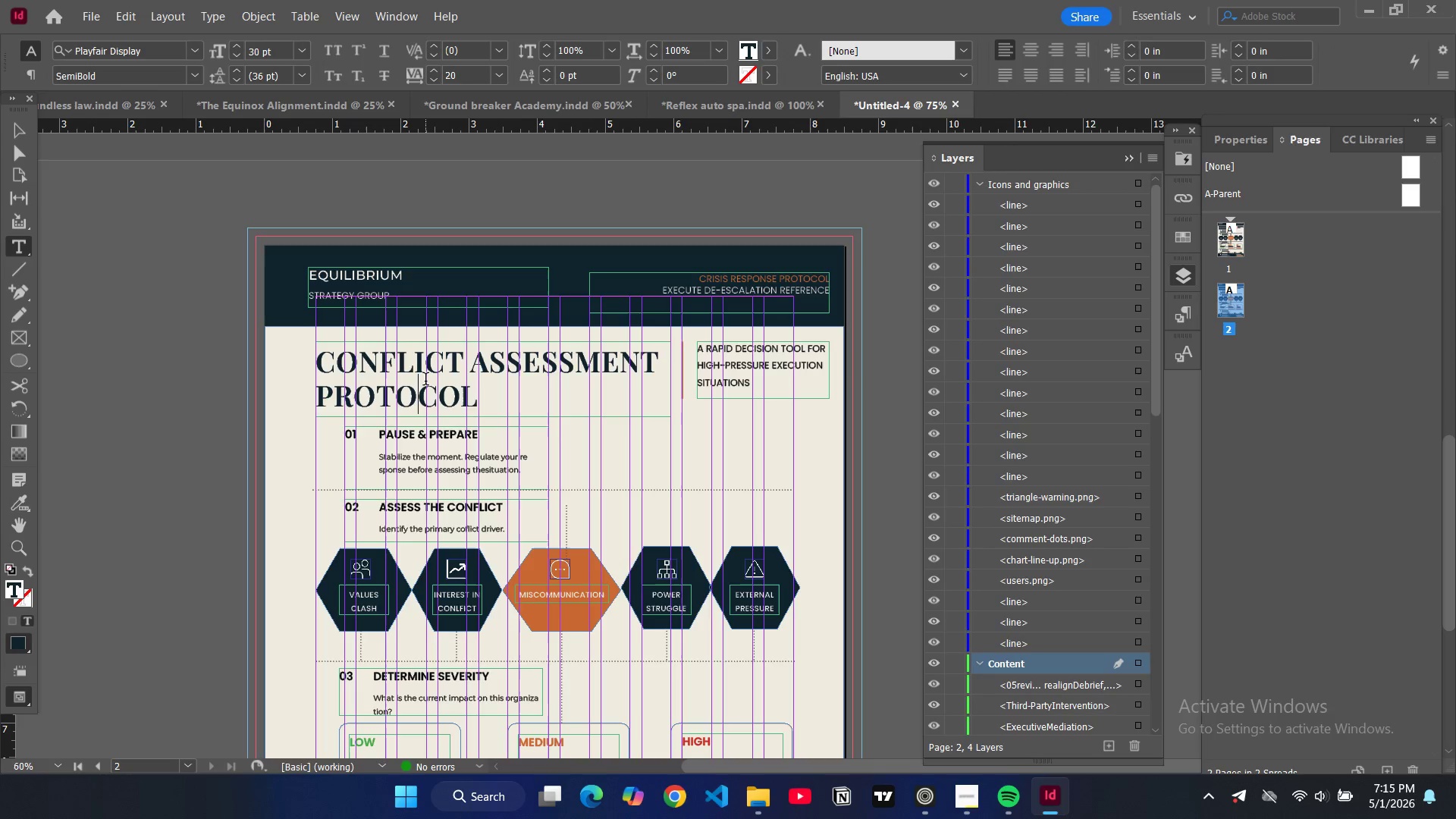 
key(Control+A)
 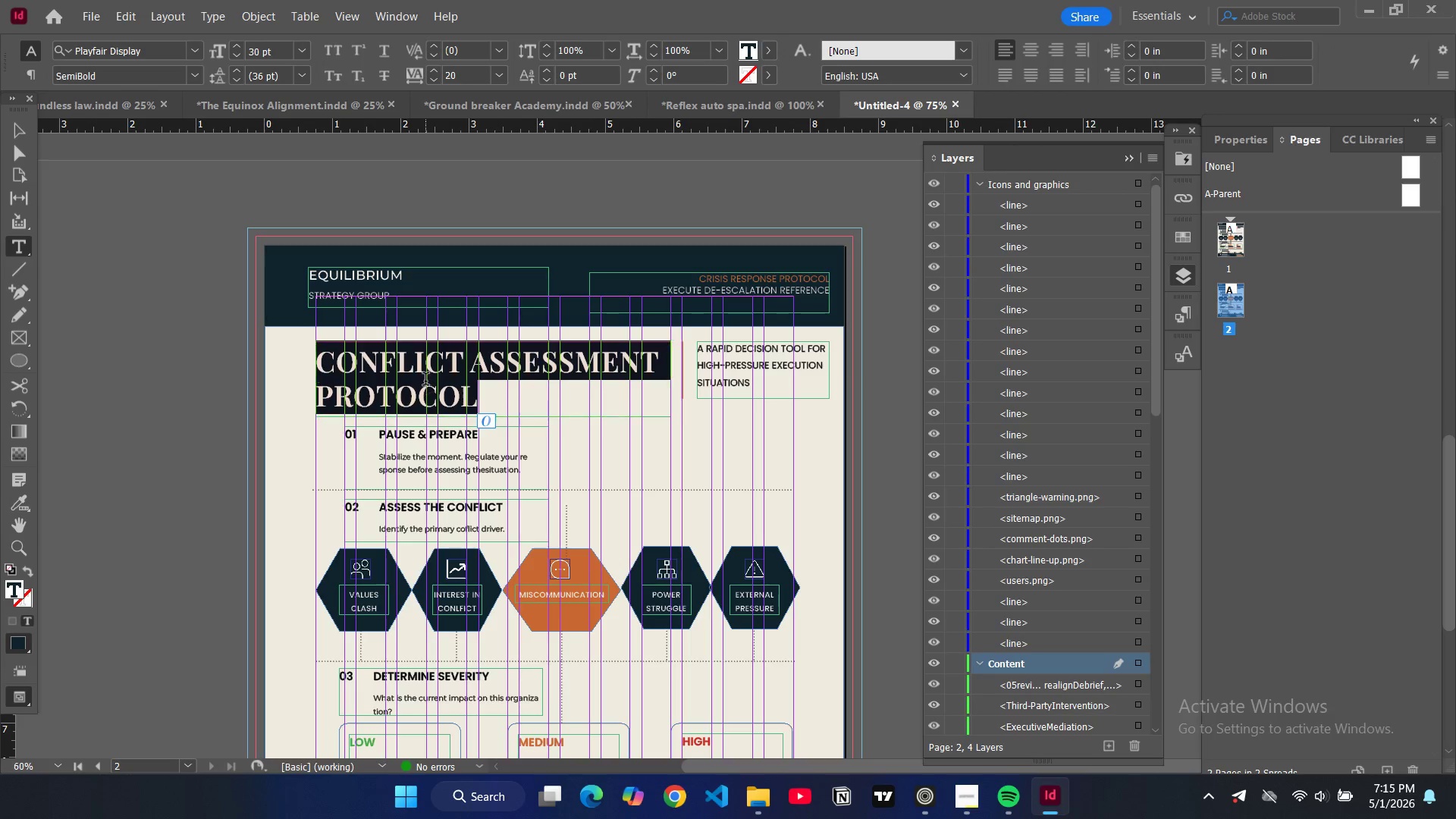 
key(Control+ControlLeft)
 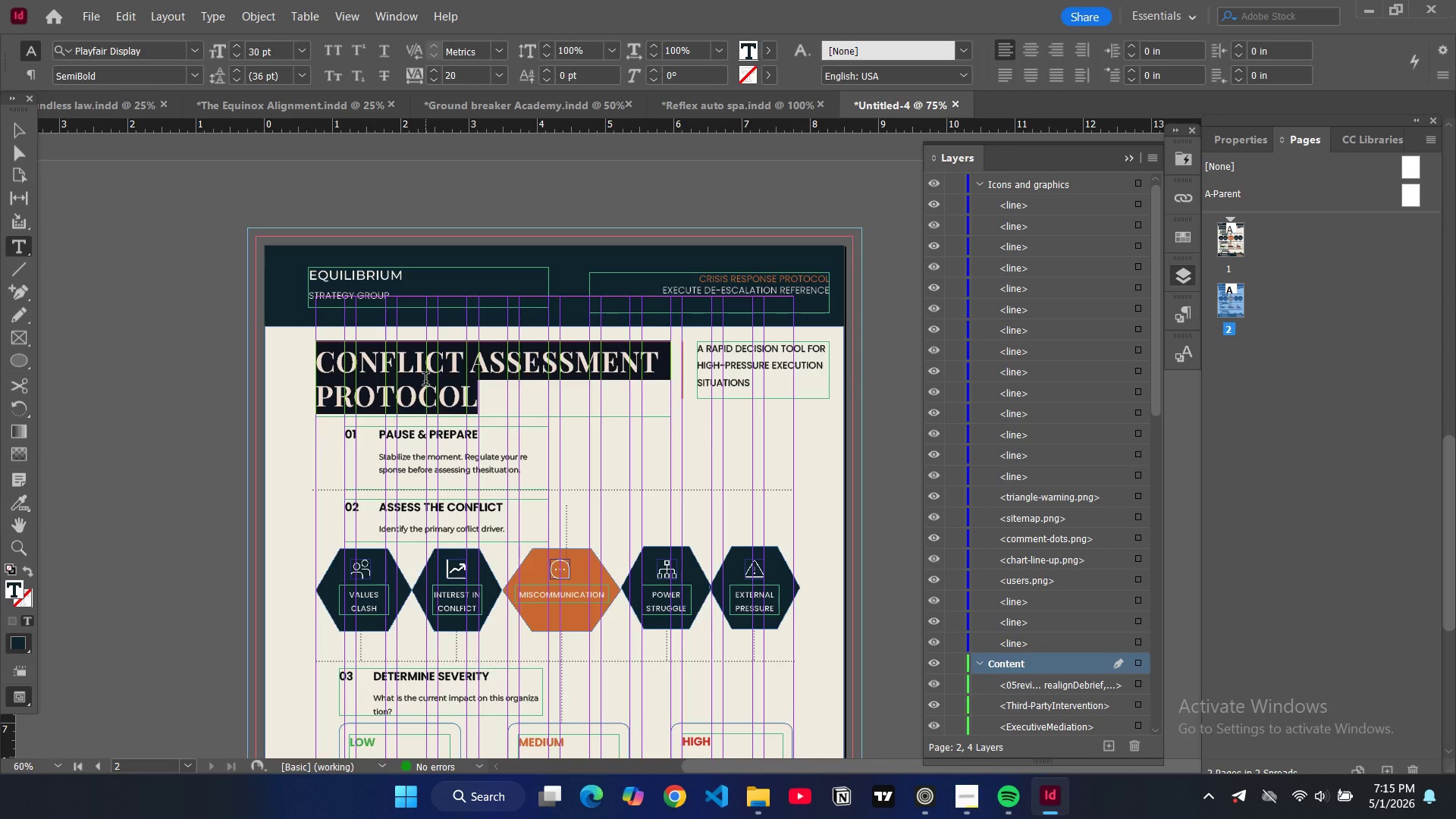 
type(the )
key(Backspace)
key(Backspace)
key(Backspace)
key(Backspace)
type(THE NEUTRALITY METHOD)
 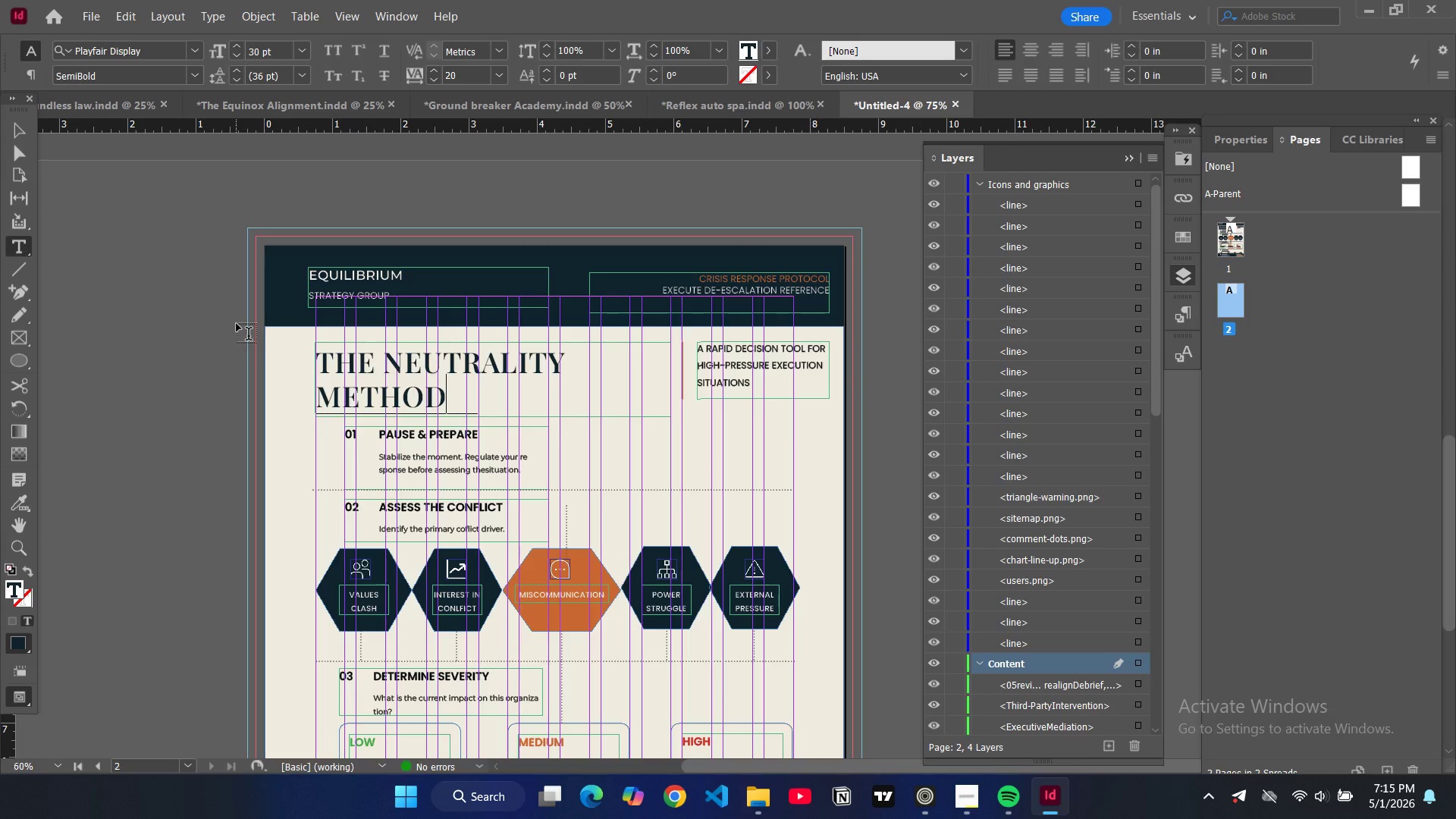 
wait(6.41)
 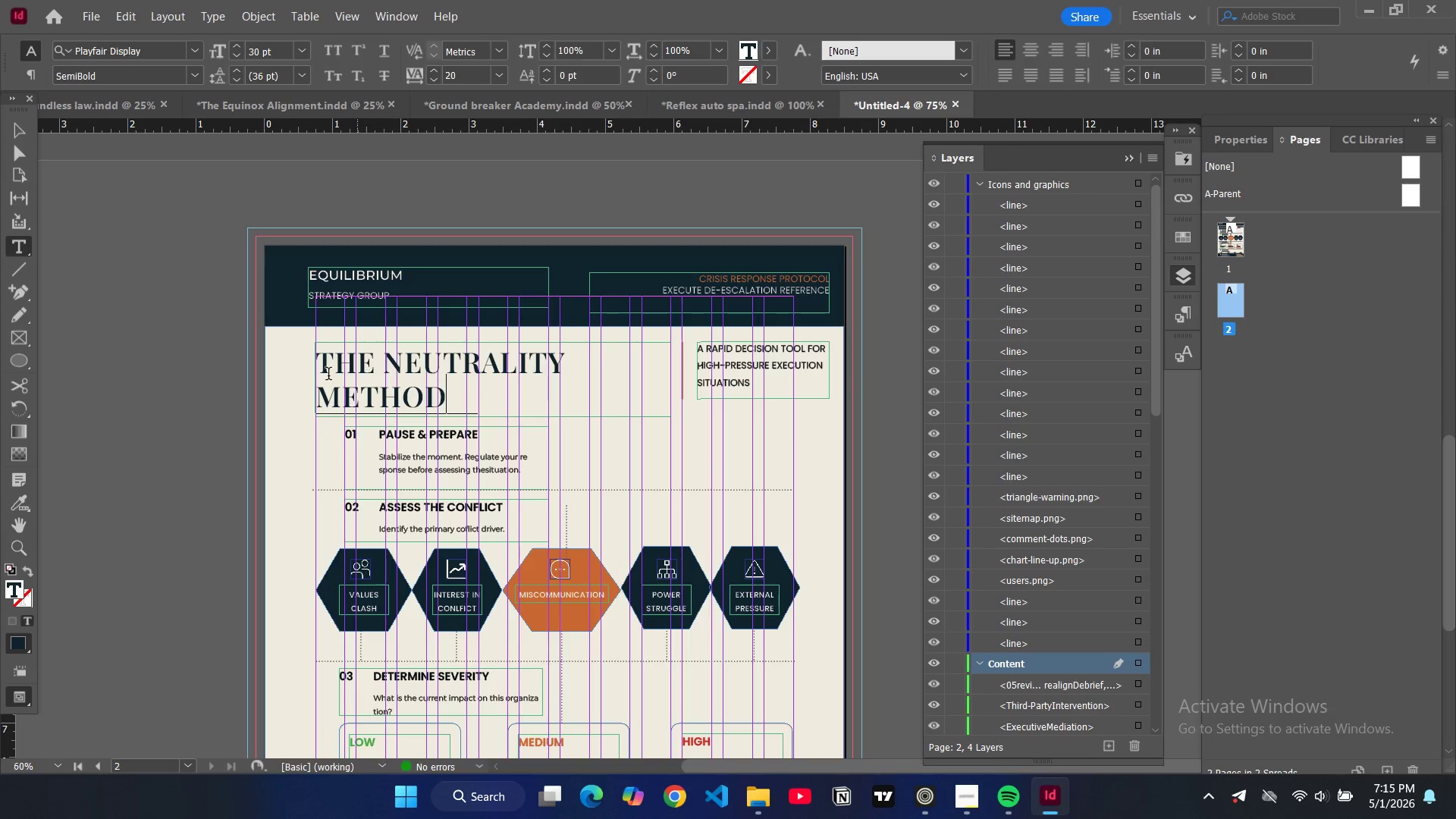 
left_click([10, 133])
 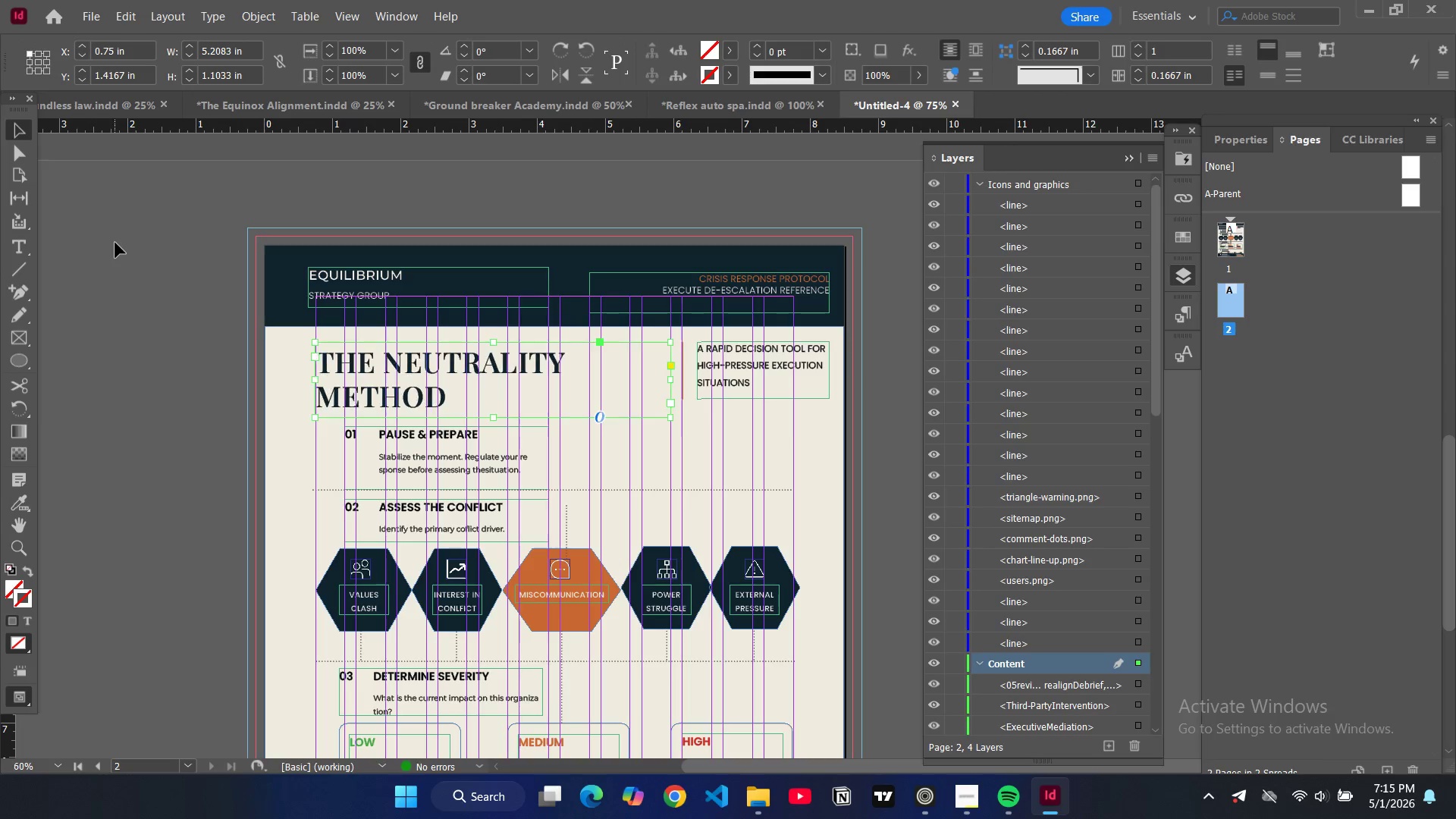 
key(CapsLock)
 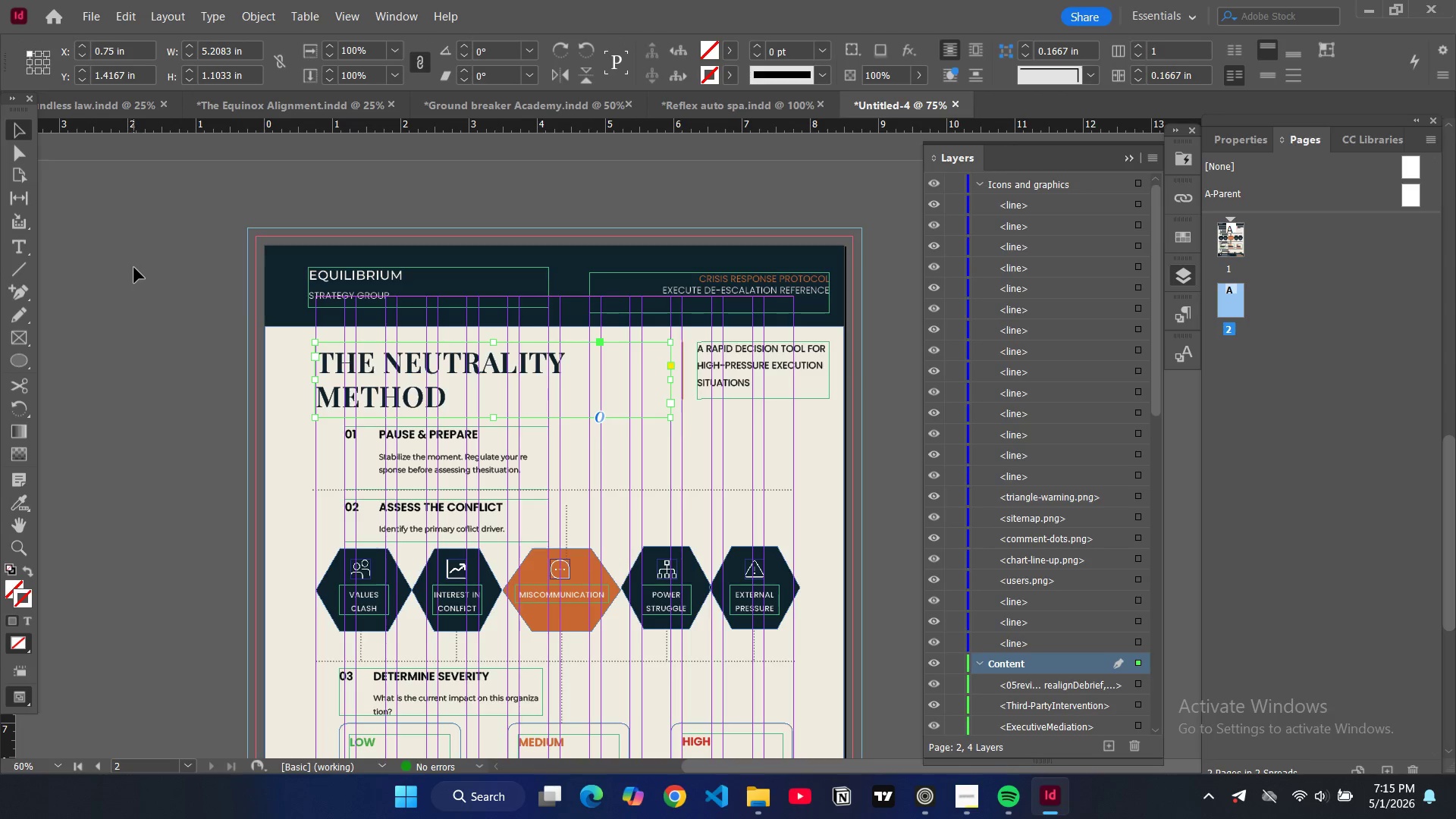 
left_click([134, 268])
 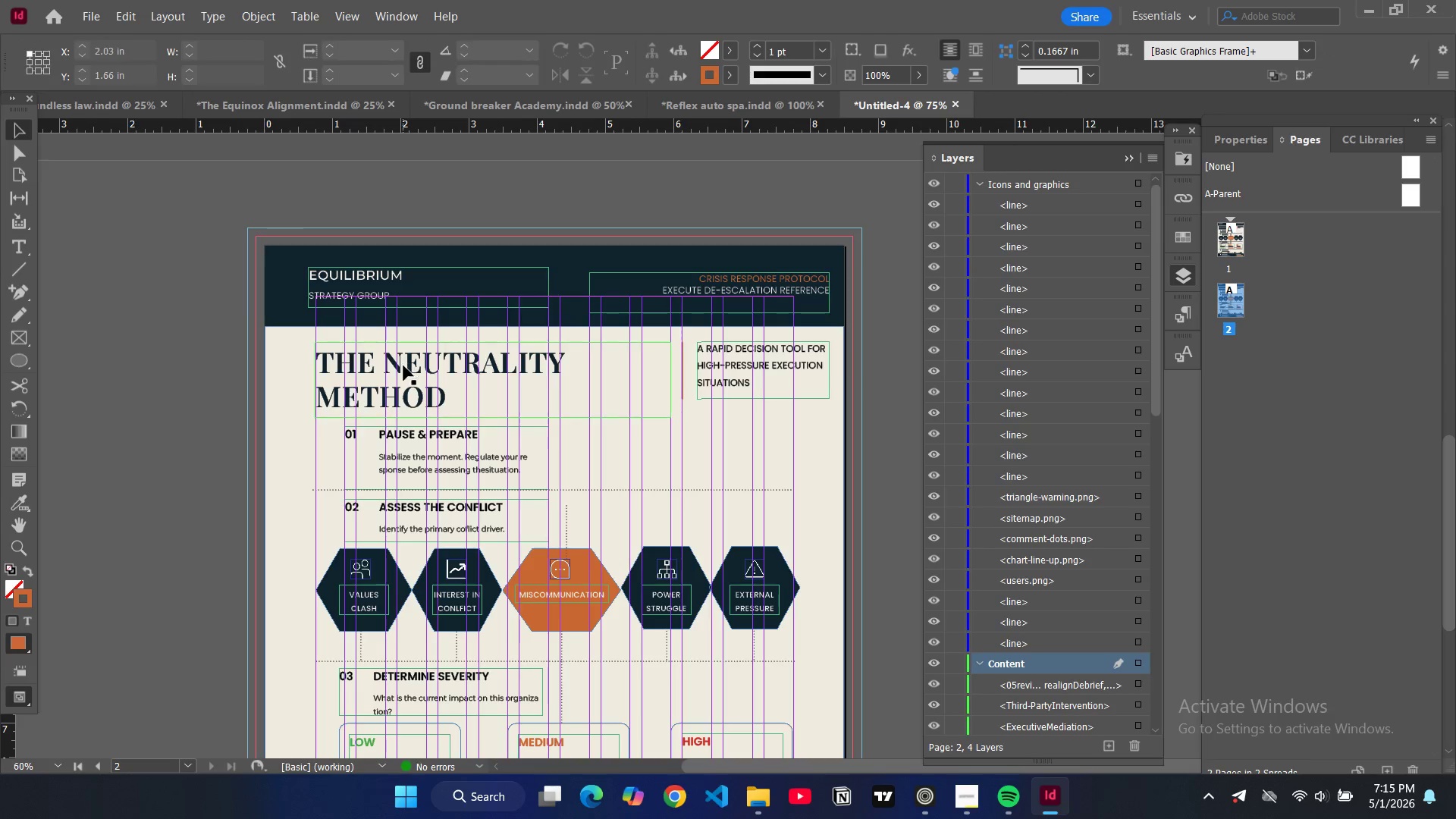 
left_click([407, 375])
 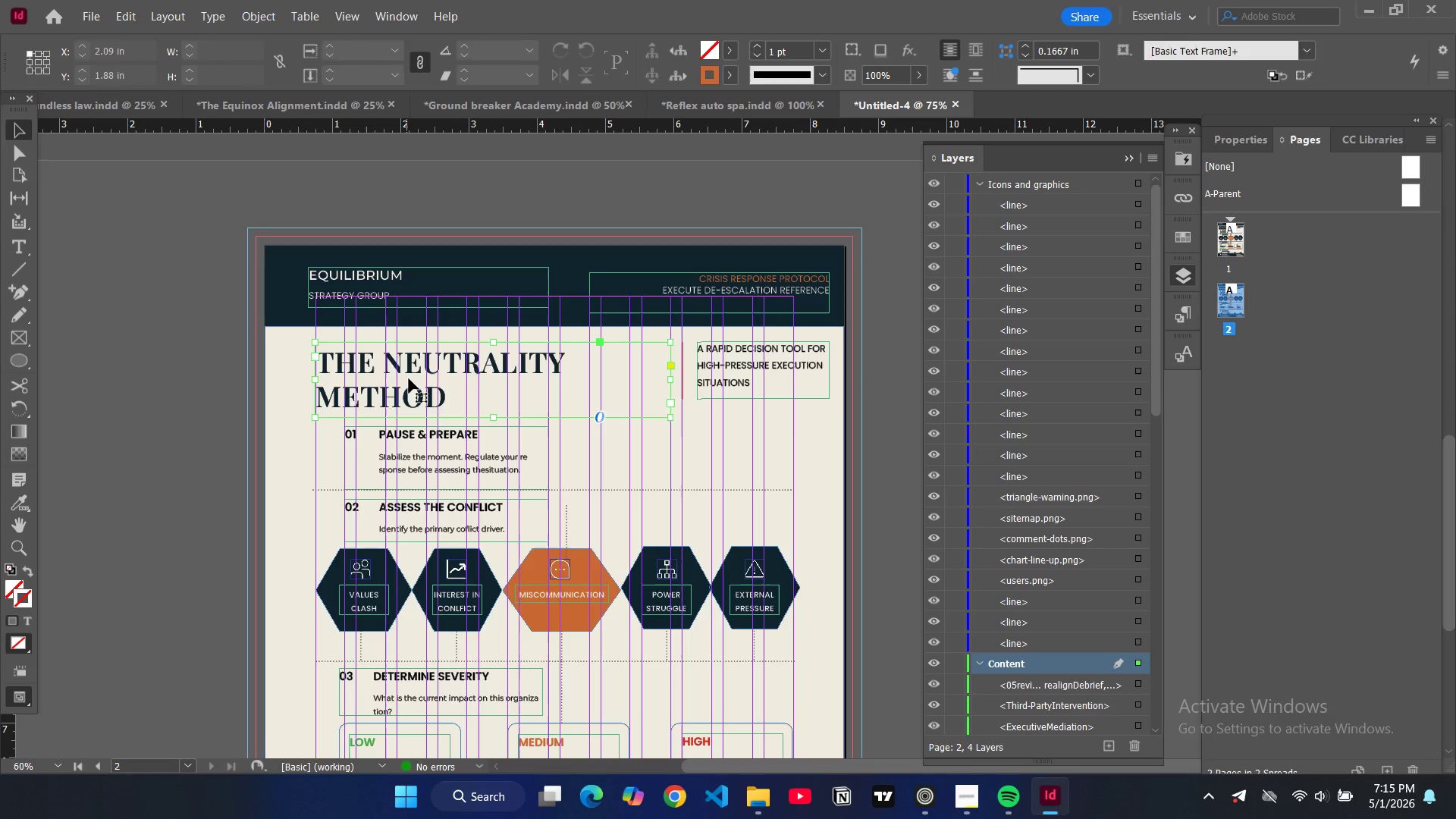 
left_click_drag(start_coordinate=[409, 378], to_coordinate=[409, 369])
 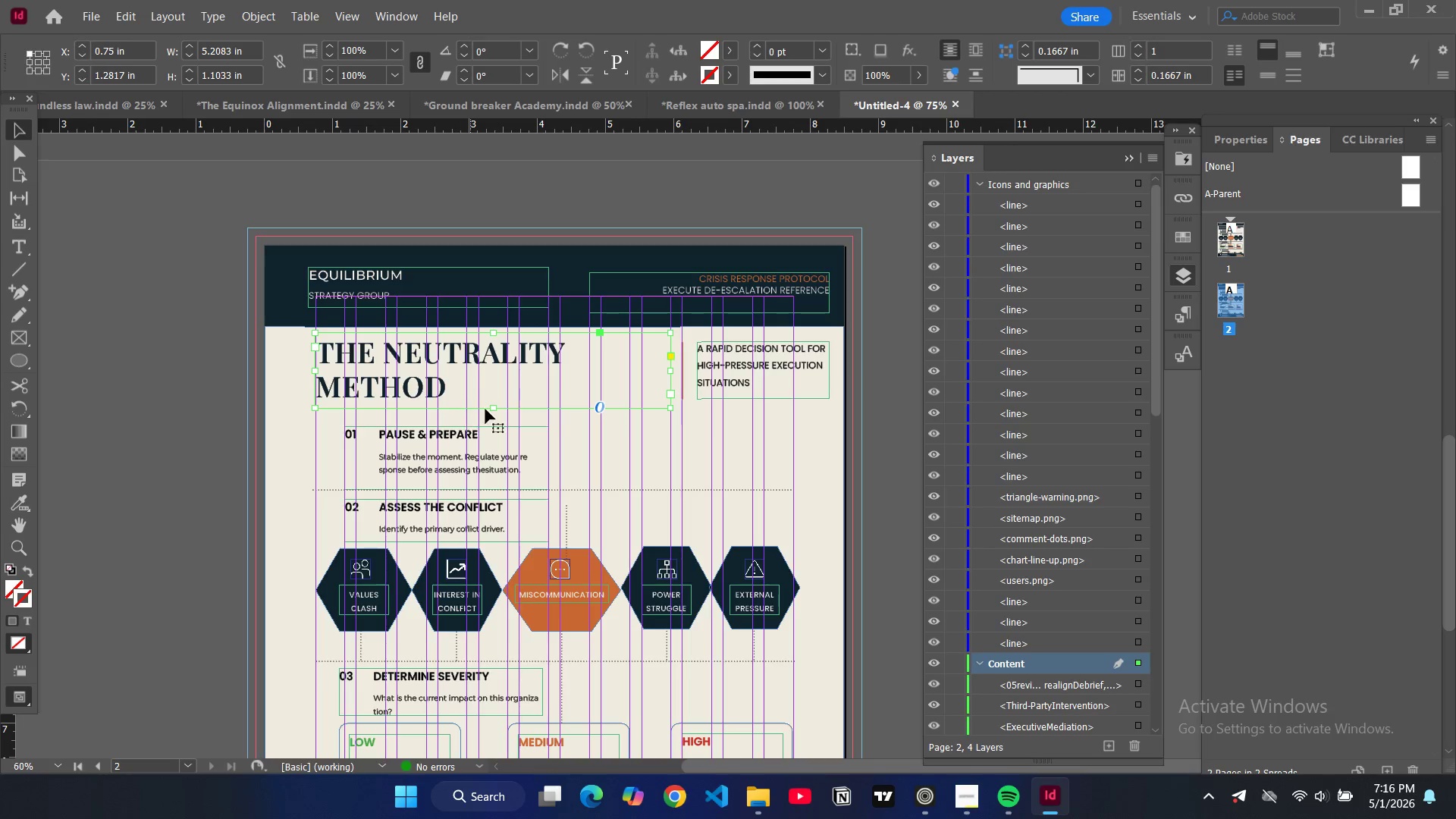 
left_click_drag(start_coordinate=[492, 406], to_coordinate=[495, 422])
 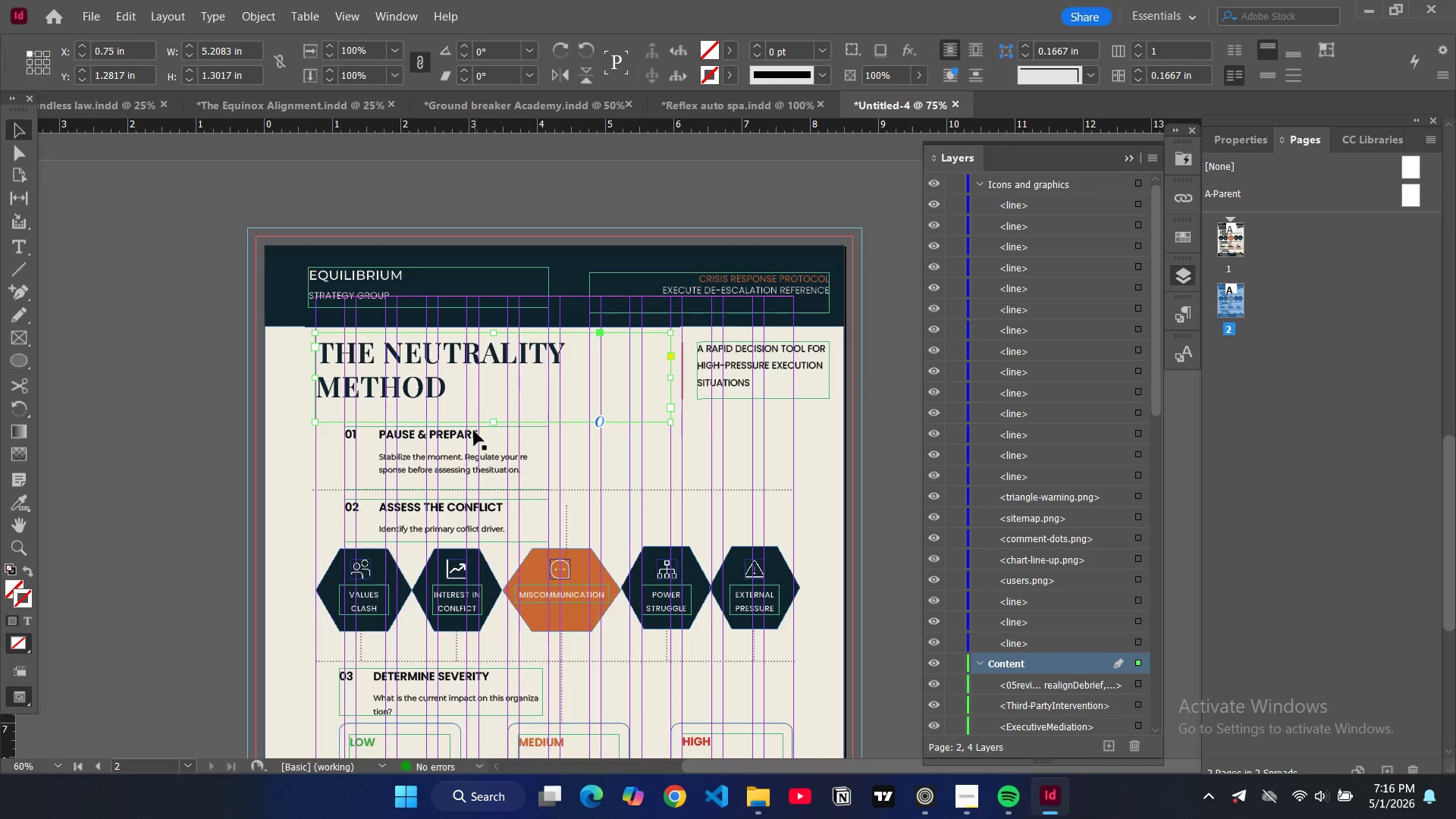 
left_click([456, 444])
 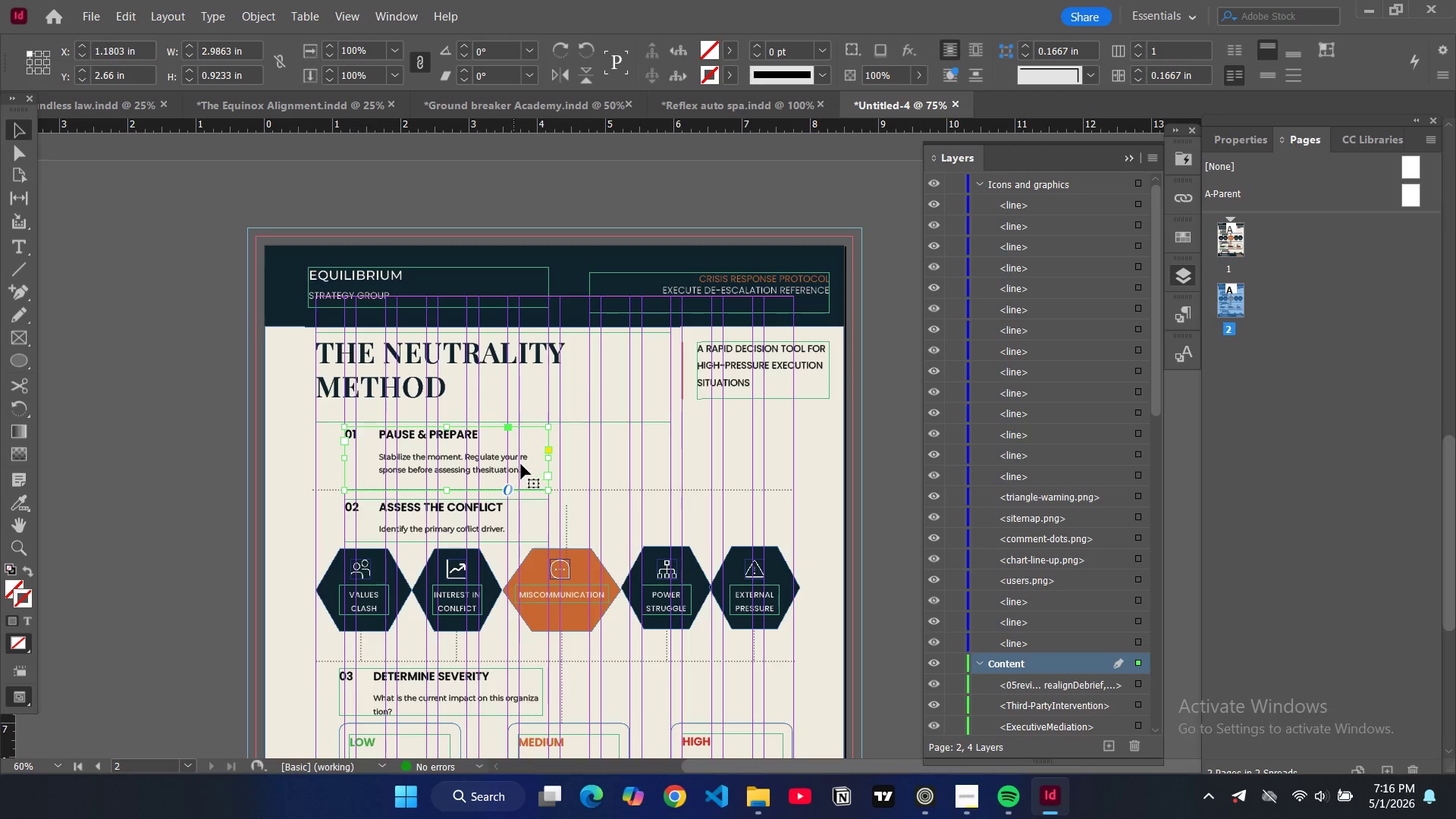 
key(Backspace)
 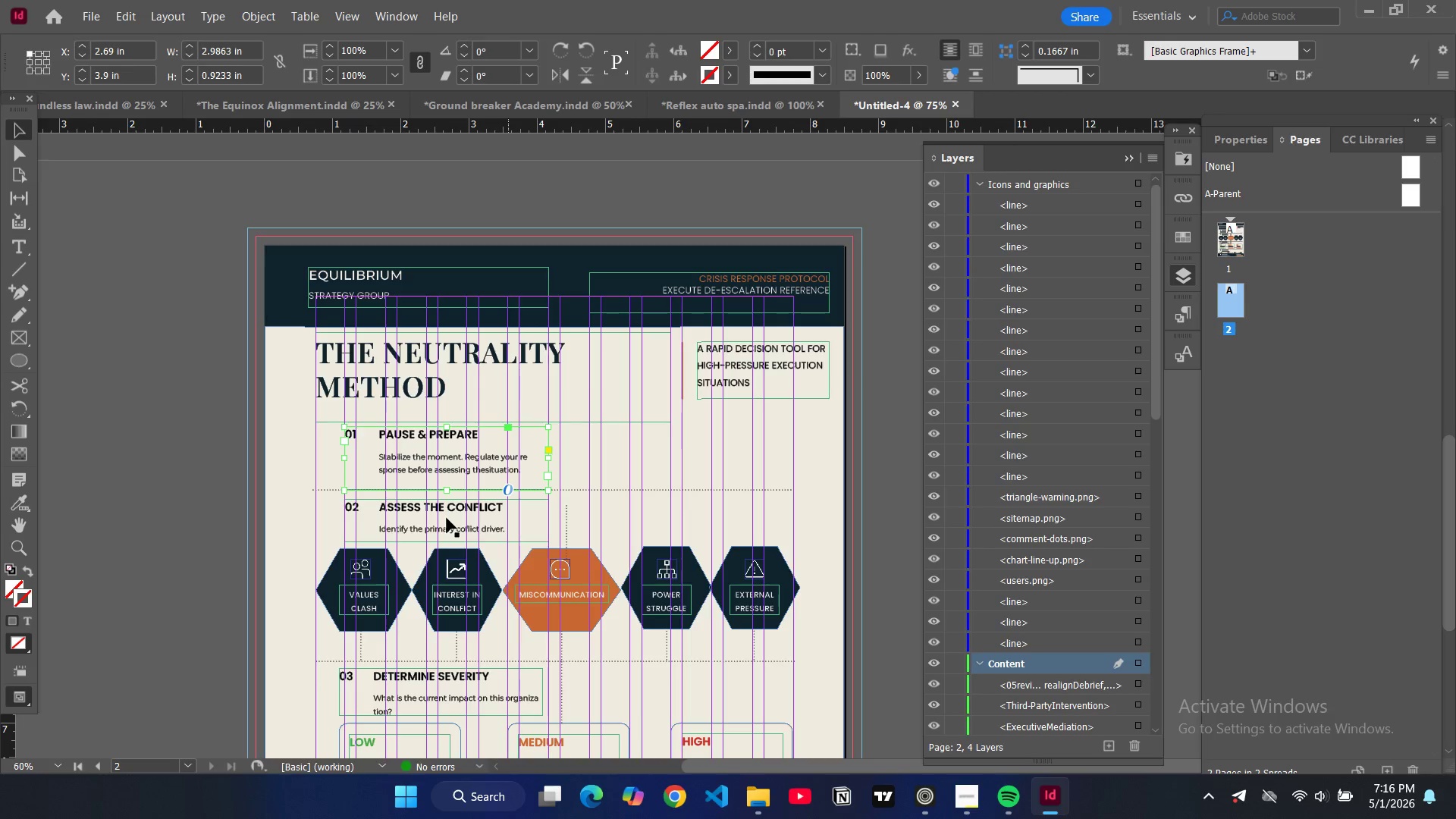 
left_click([447, 518])
 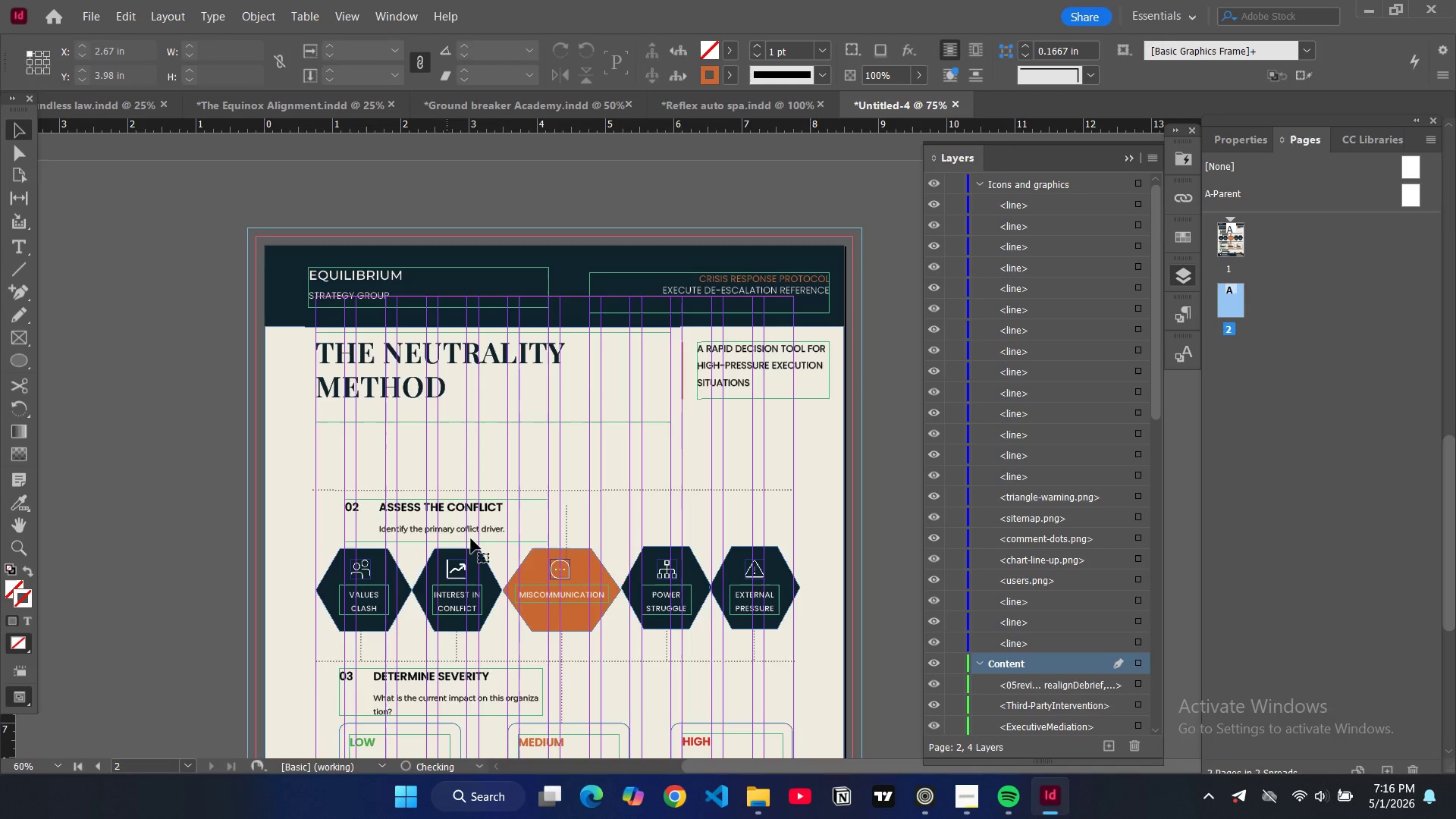 
left_click([471, 538])
 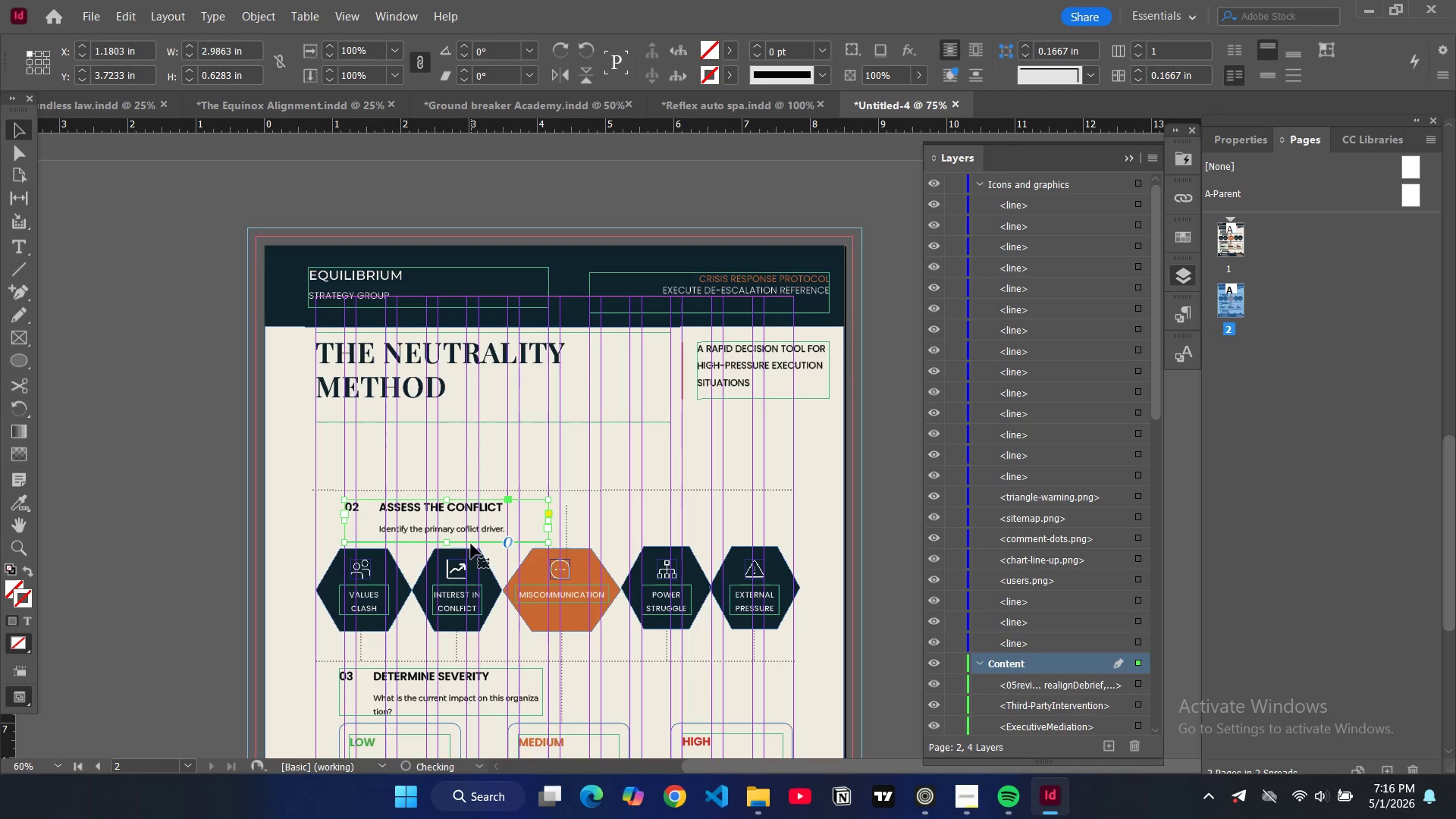 
key(Backspace)
 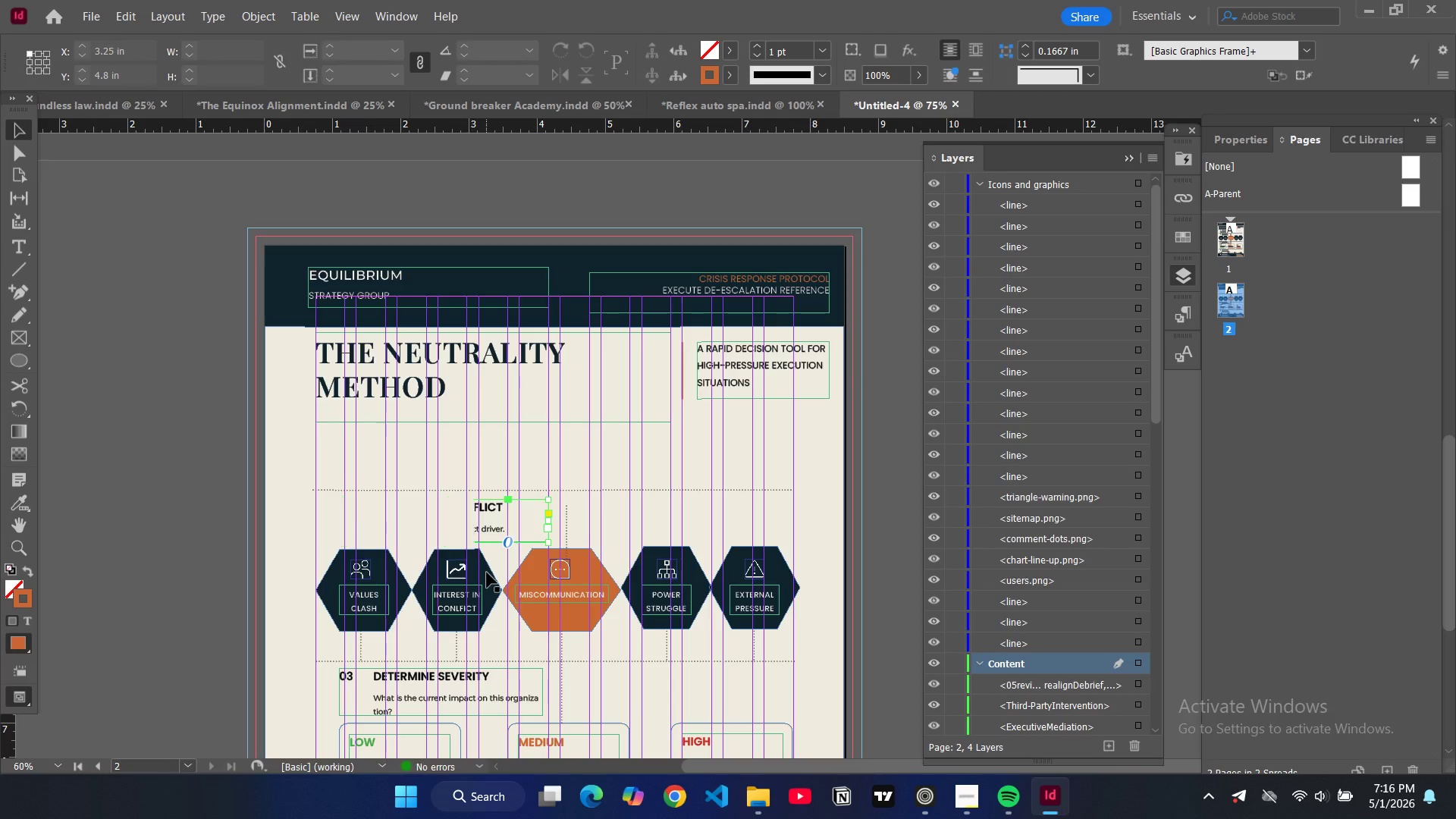 
left_click([488, 572])
 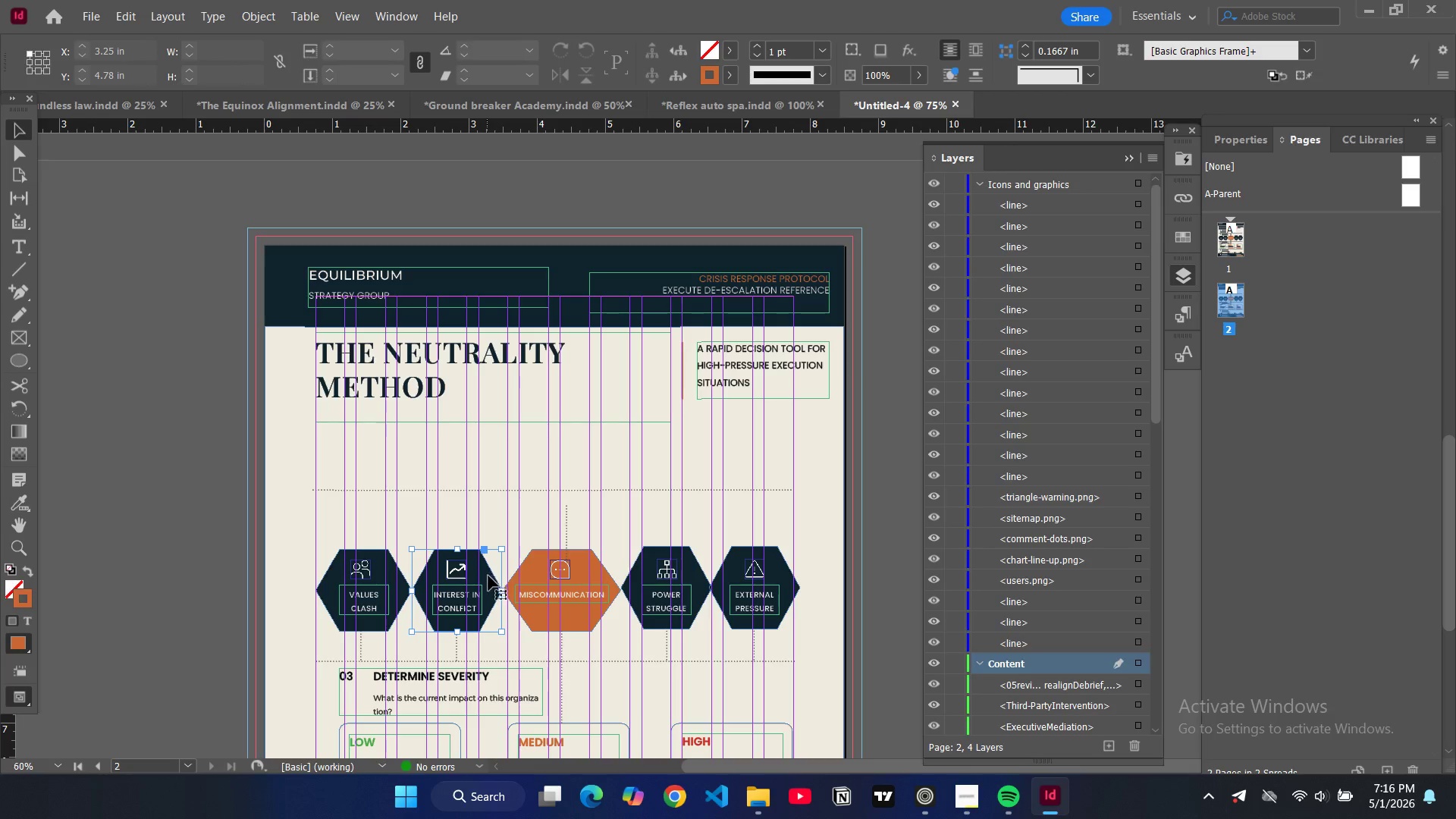 
key(Backspace)
 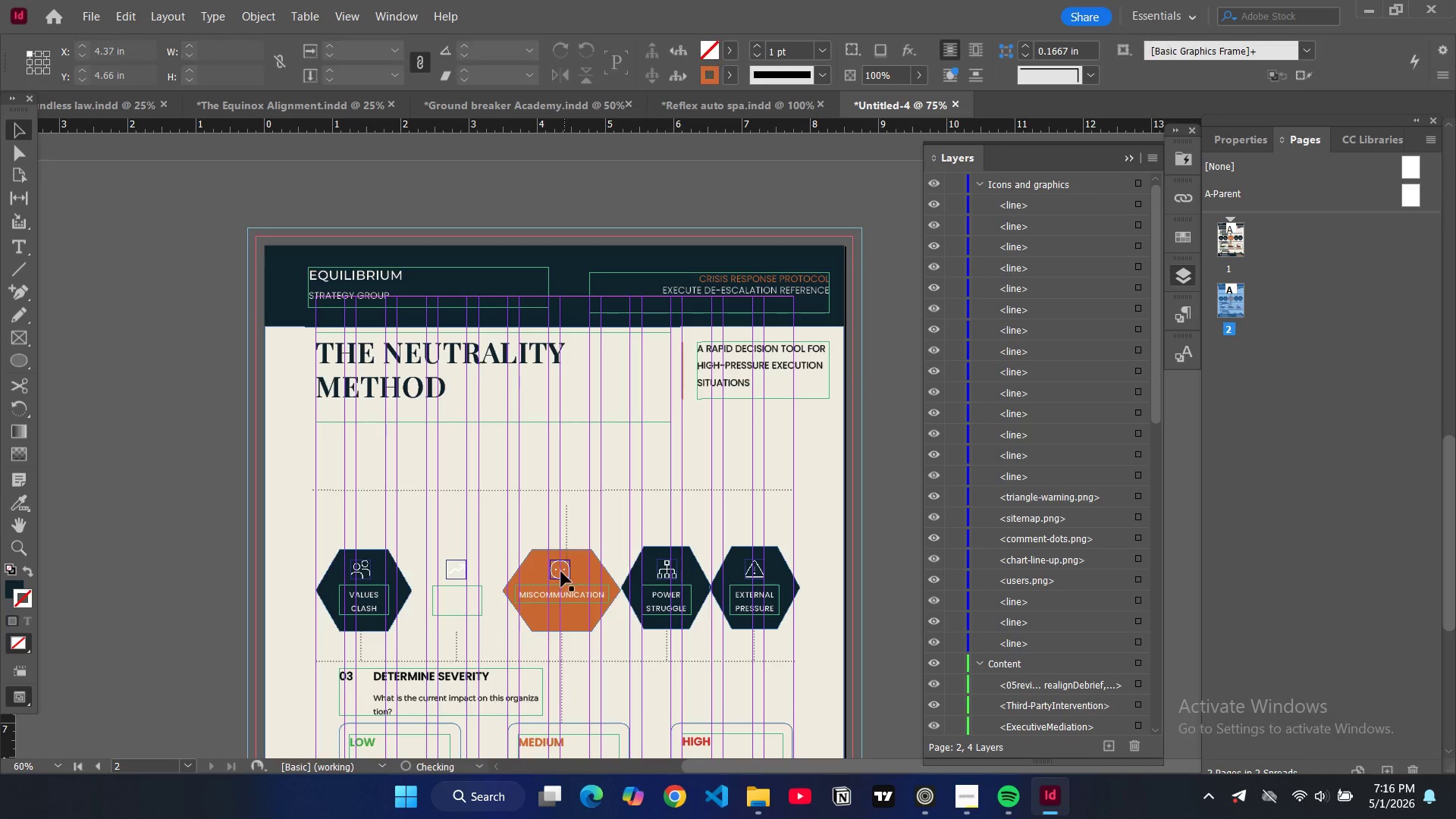 
left_click([561, 572])
 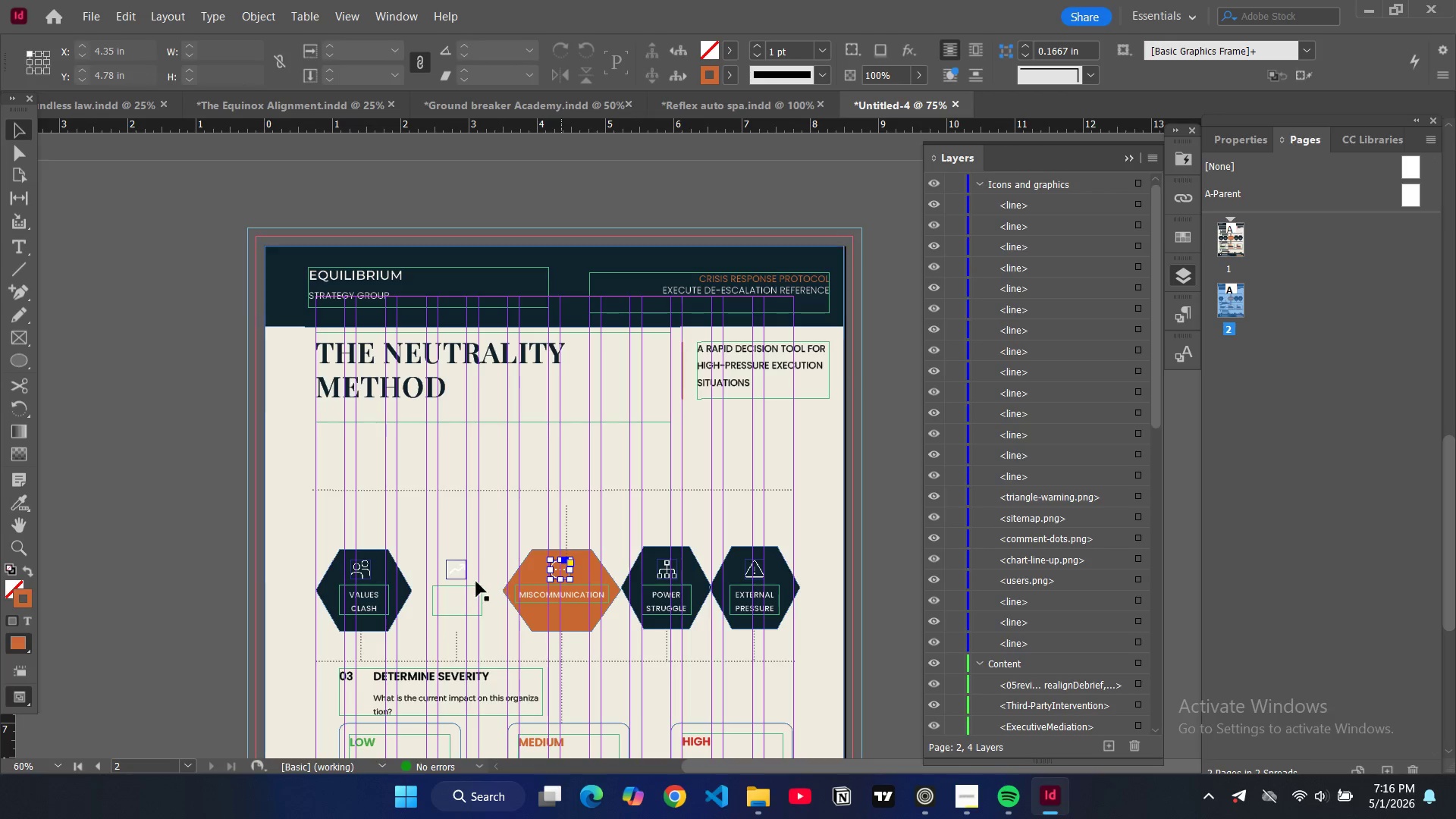 
key(Backspace)
 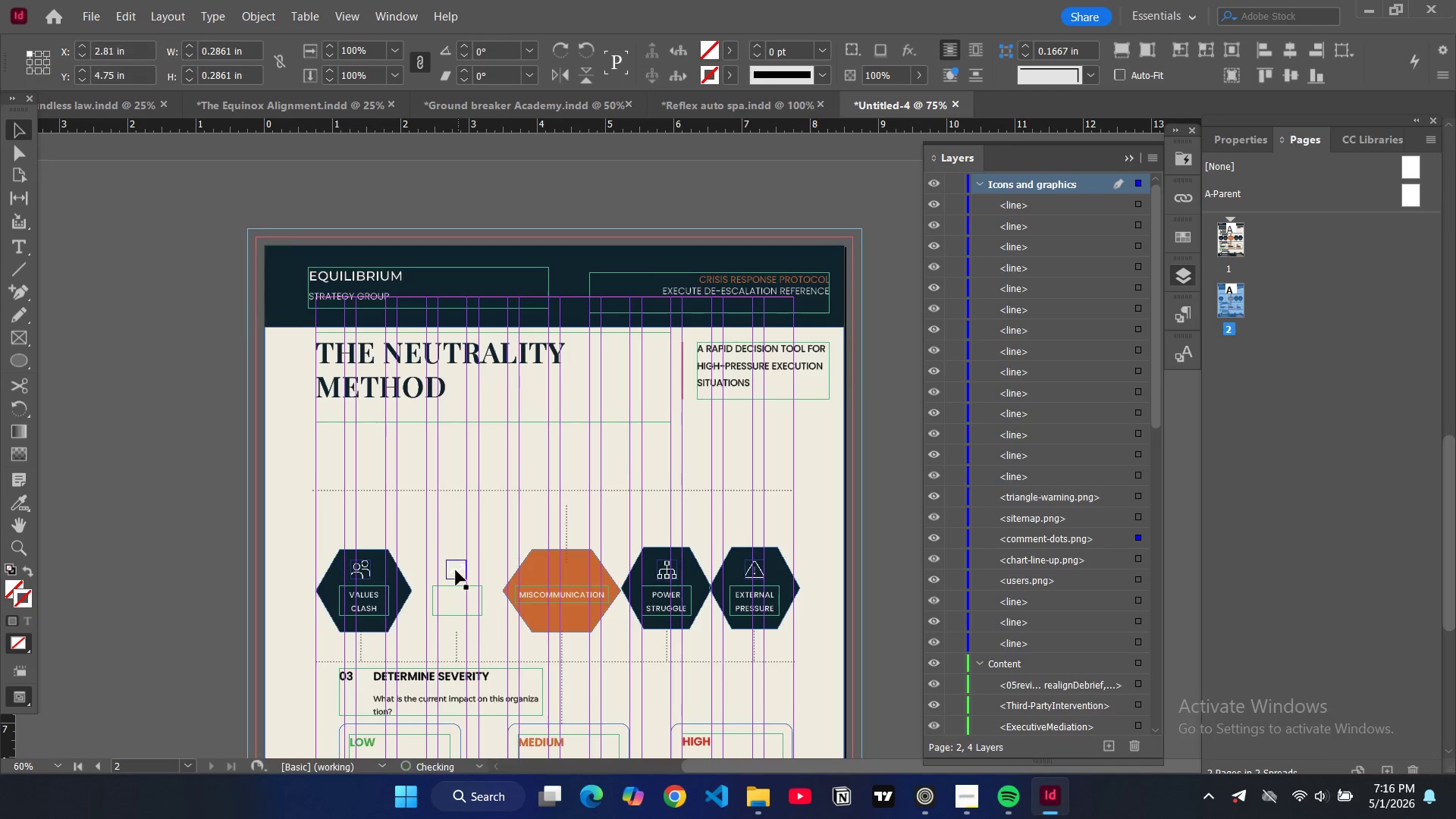 
left_click([456, 570])
 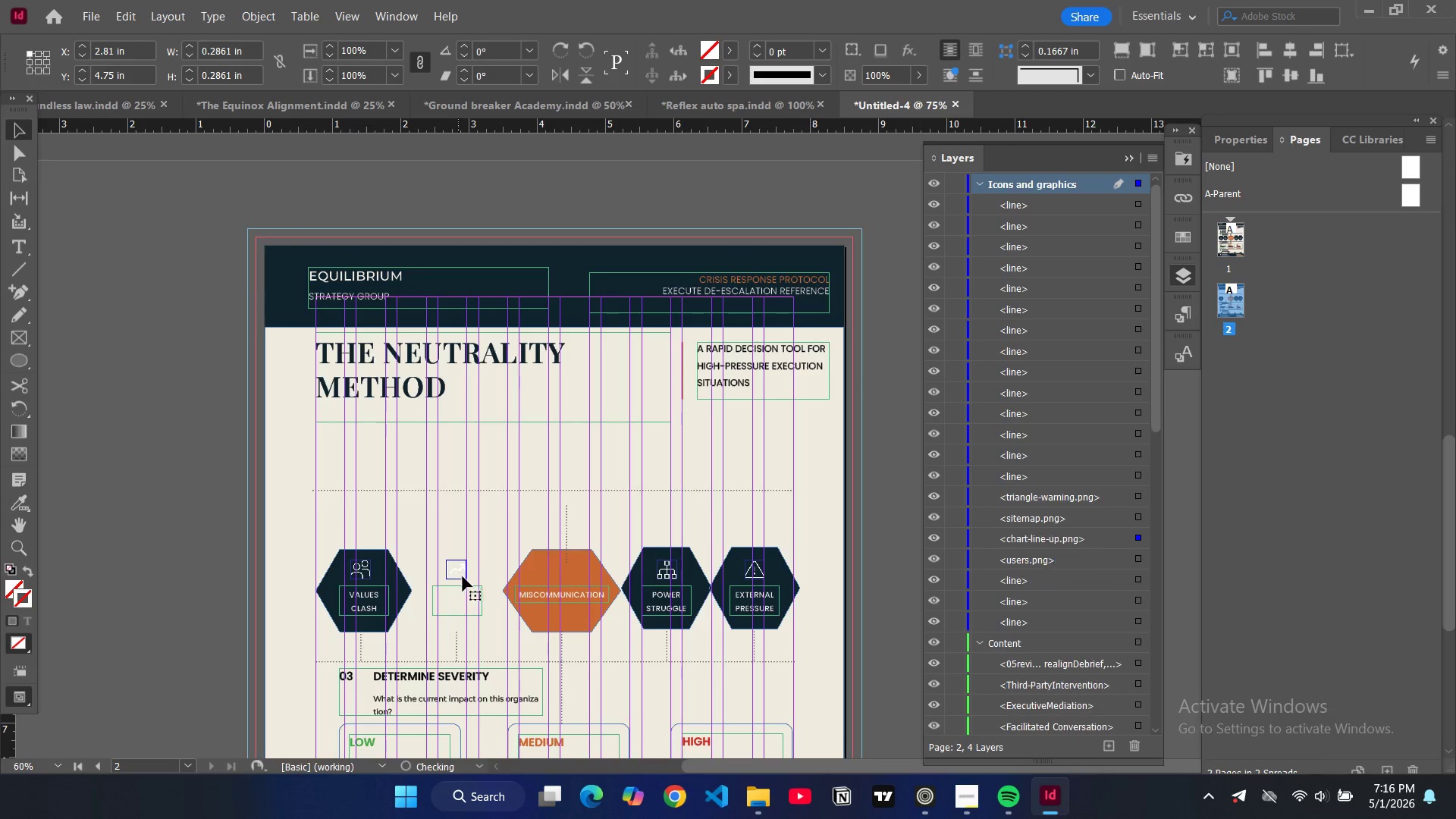 
left_click([463, 577])
 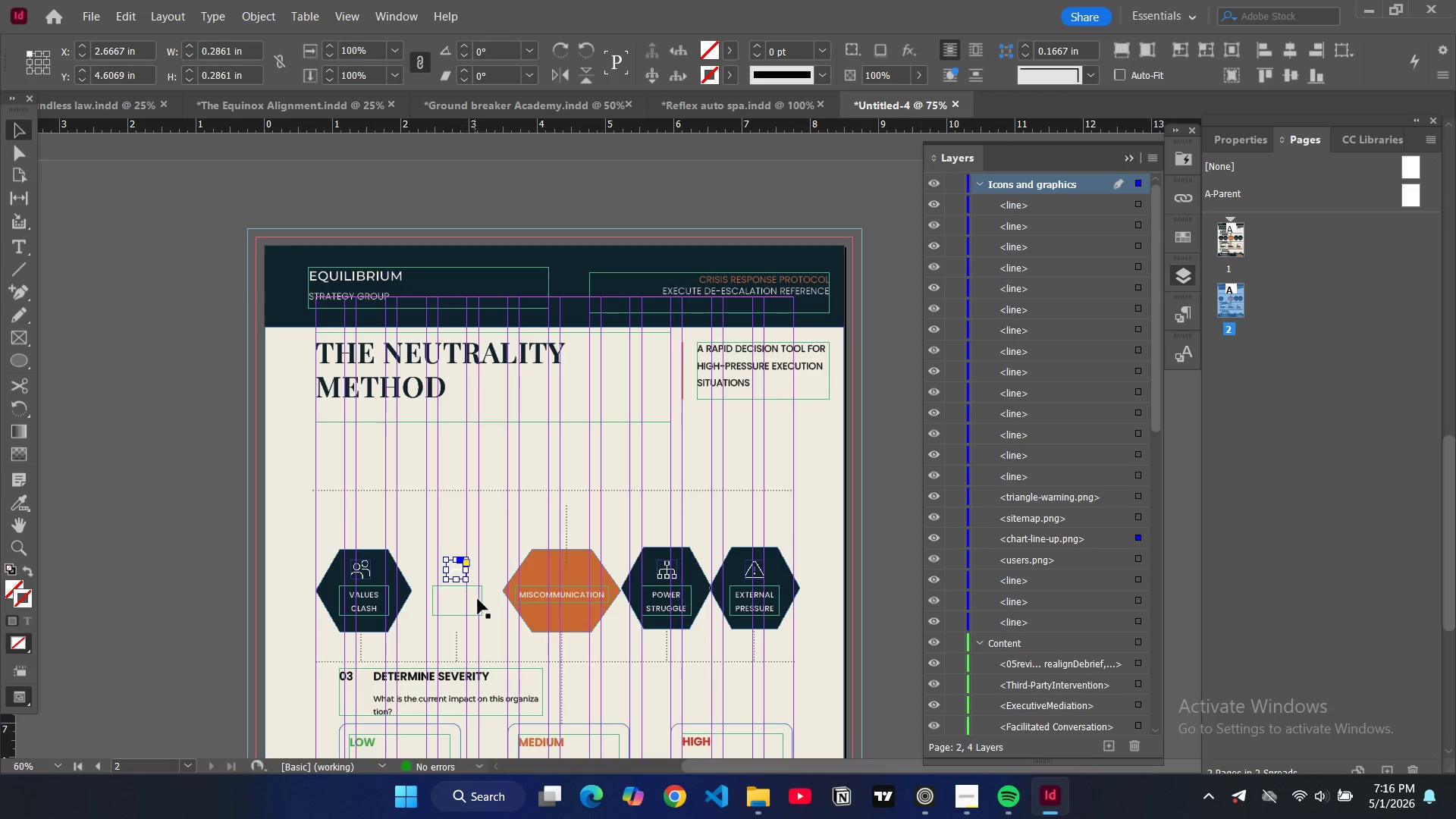 
key(Backspace)
 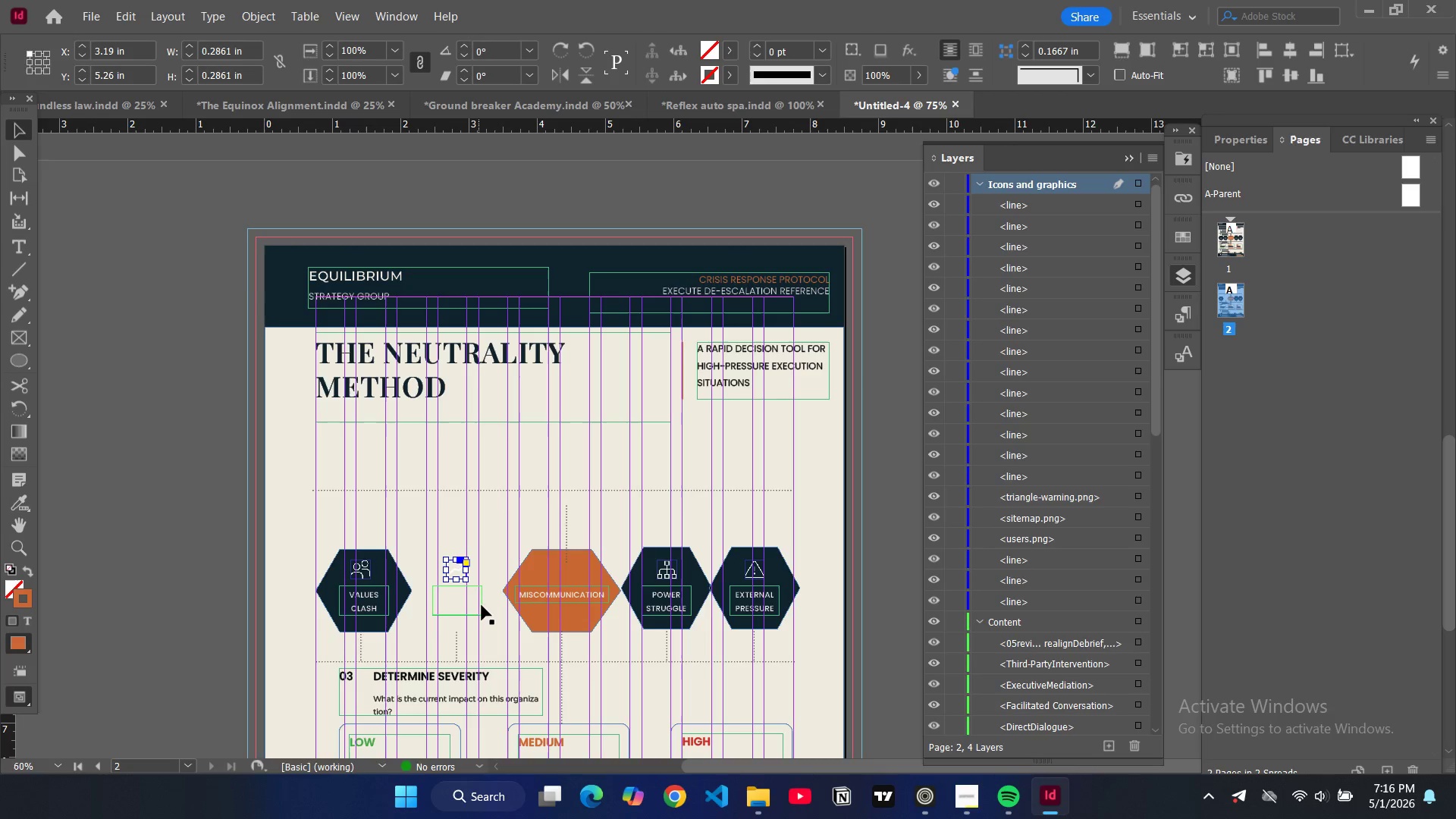 
left_click([482, 605])
 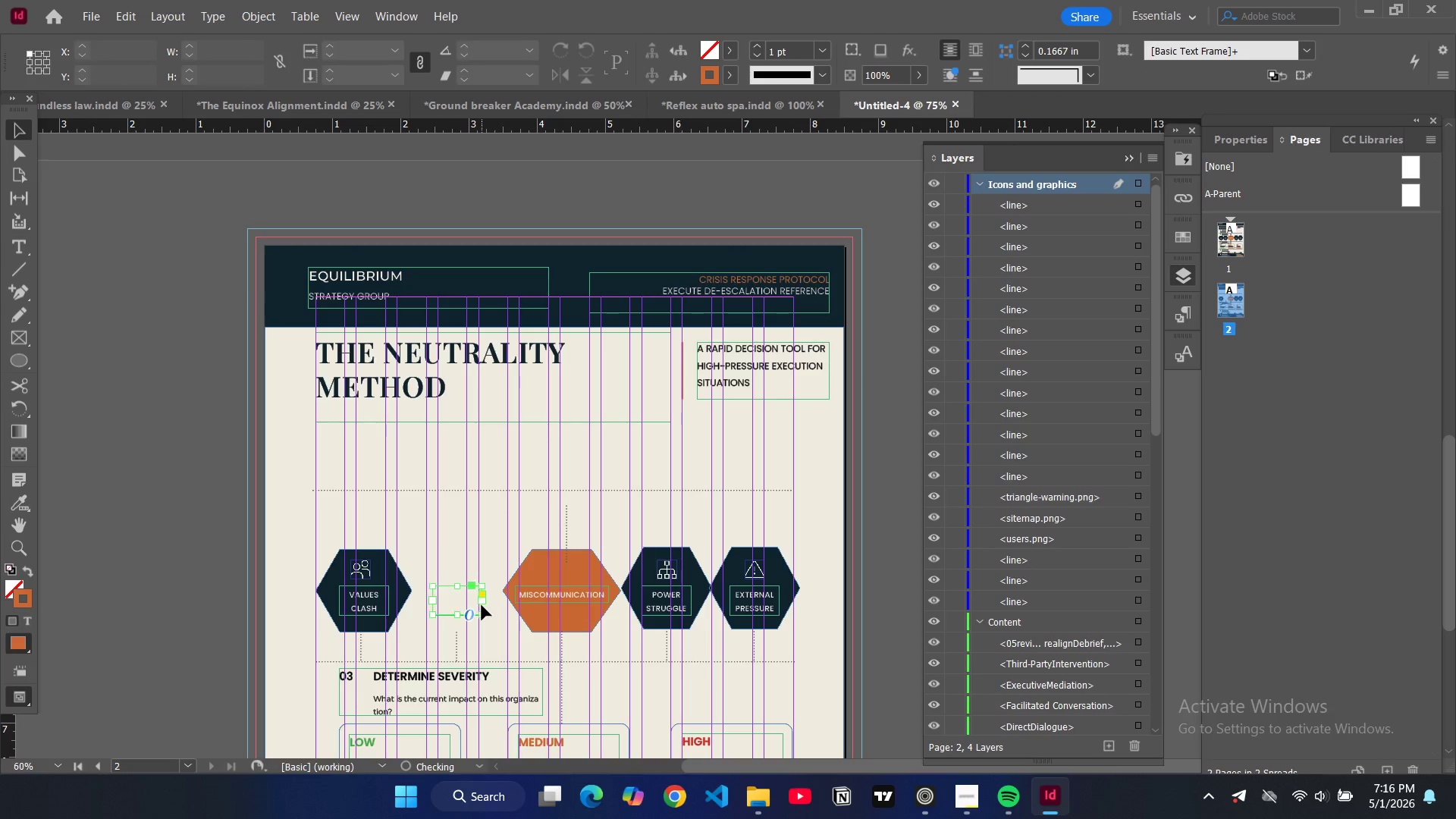 
key(Backspace)
 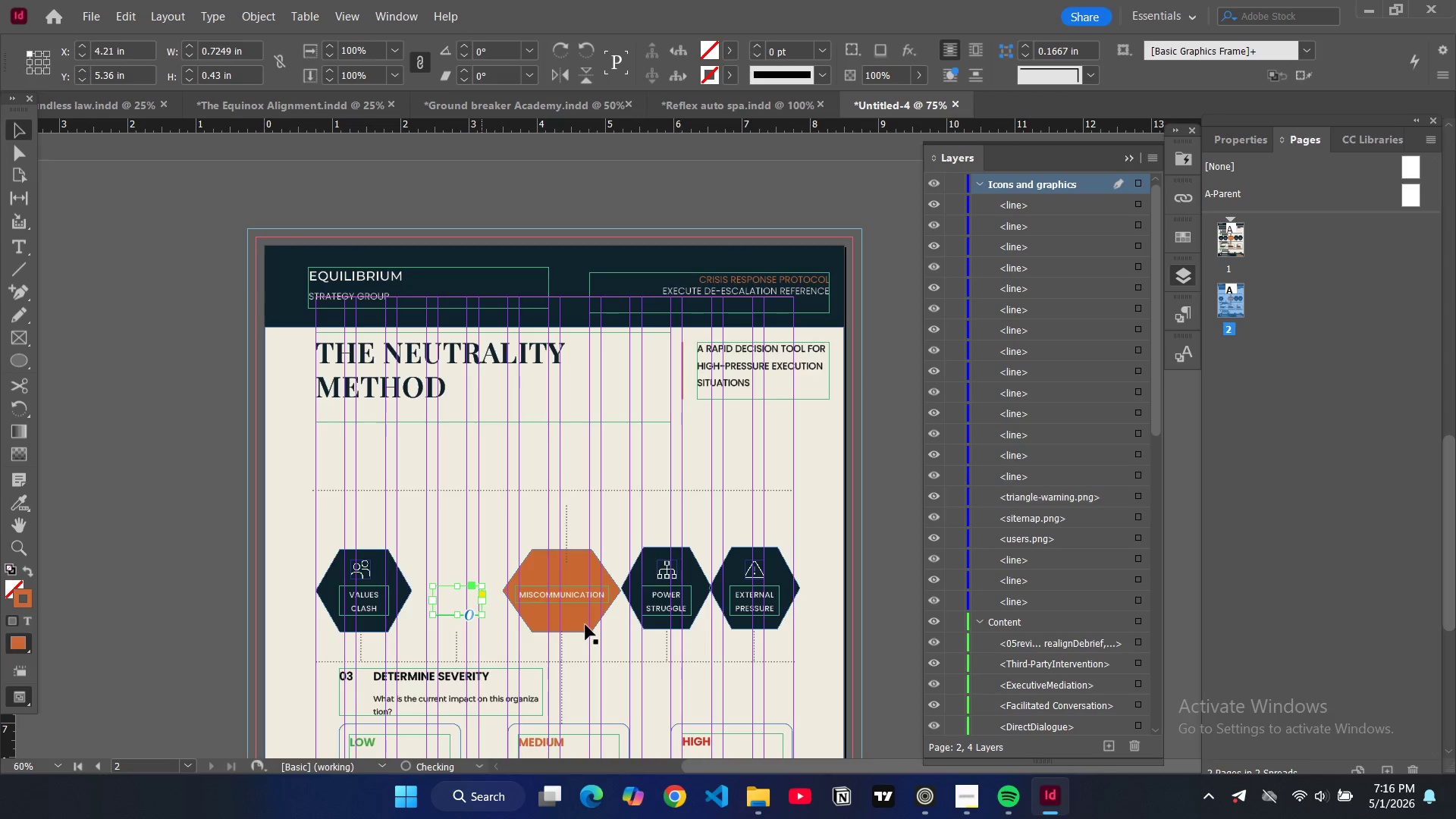 
left_click([586, 626])
 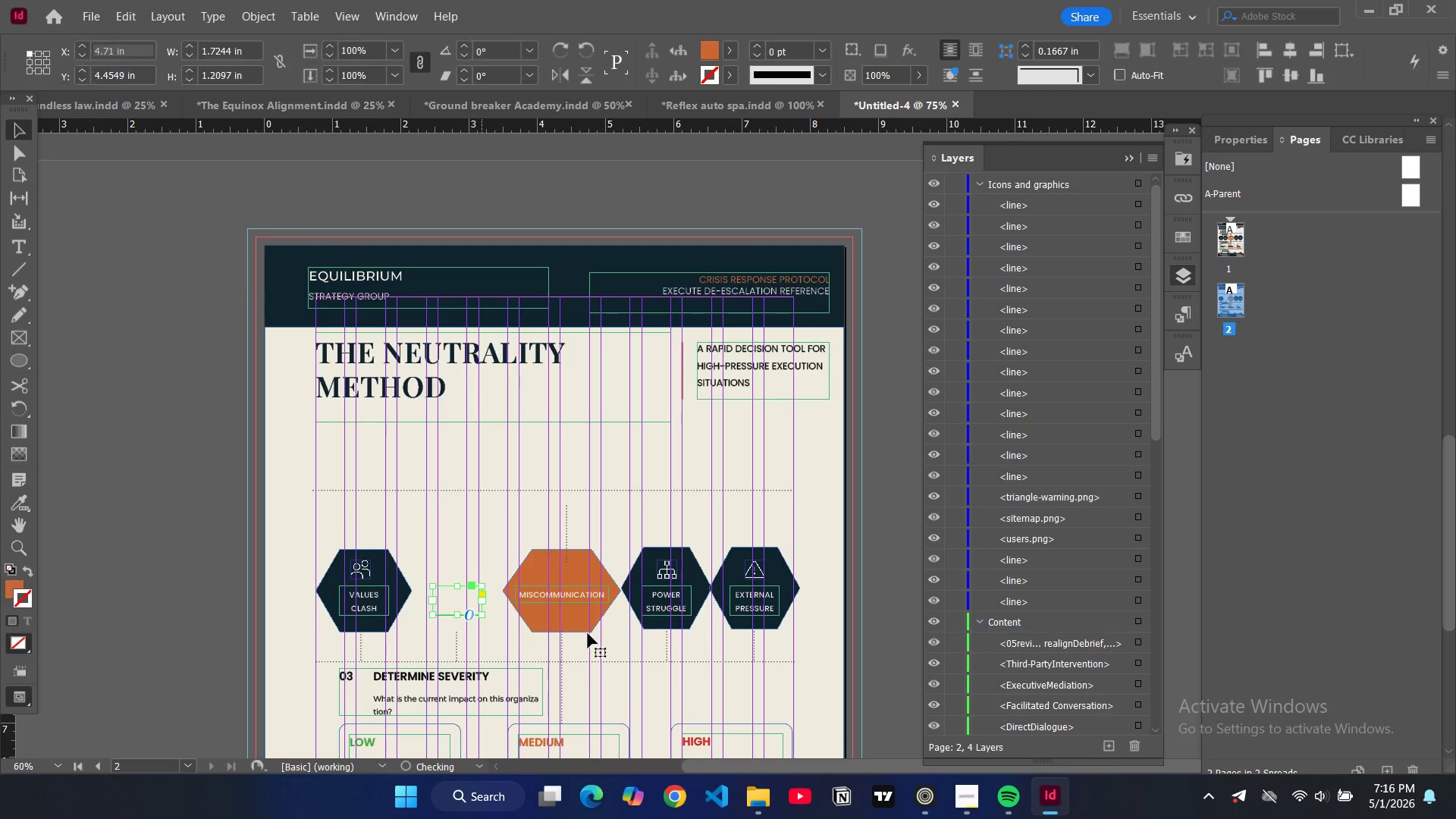 
left_click([587, 633])
 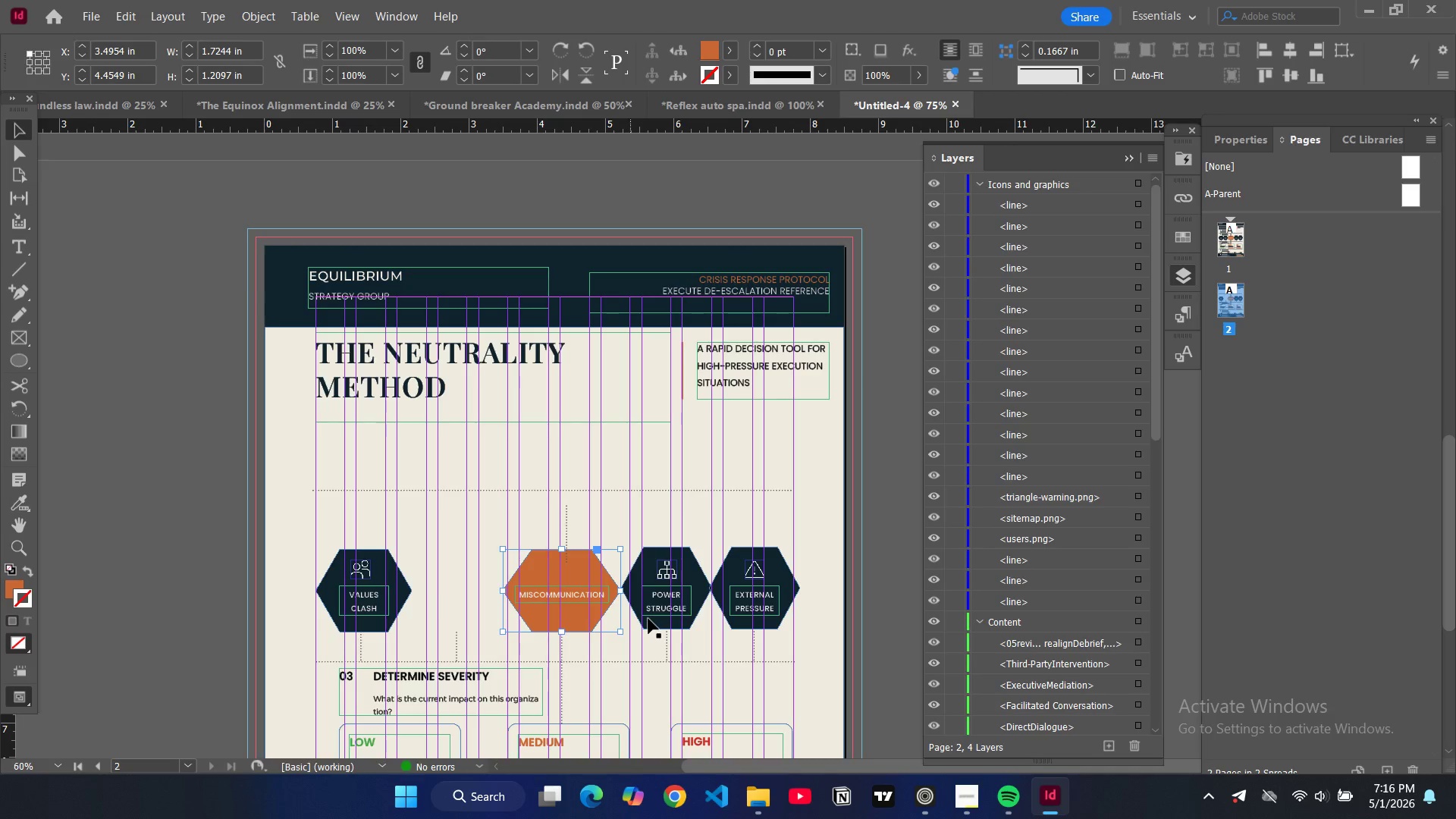 
key(Backspace)
 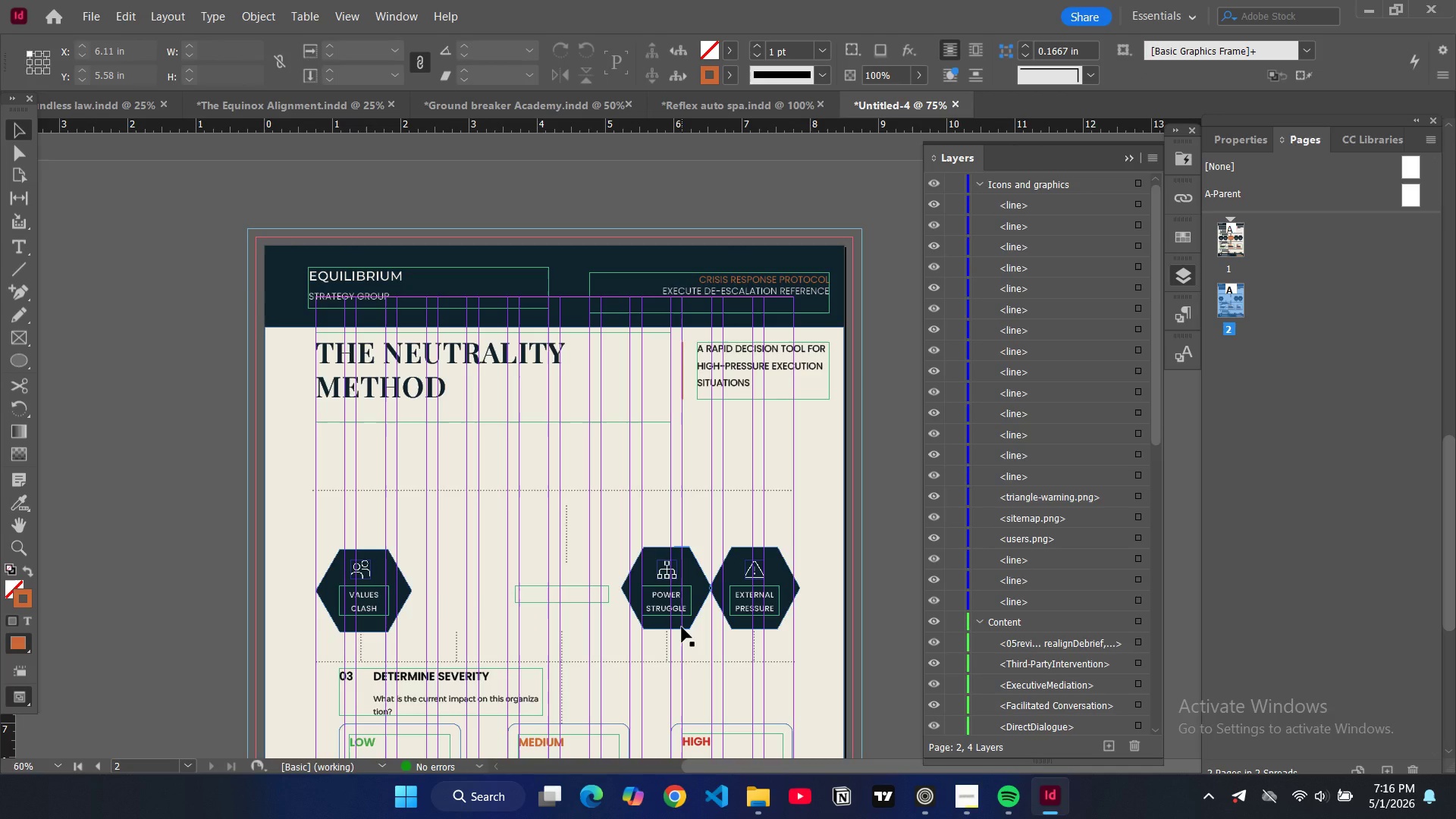 
left_click([682, 627])
 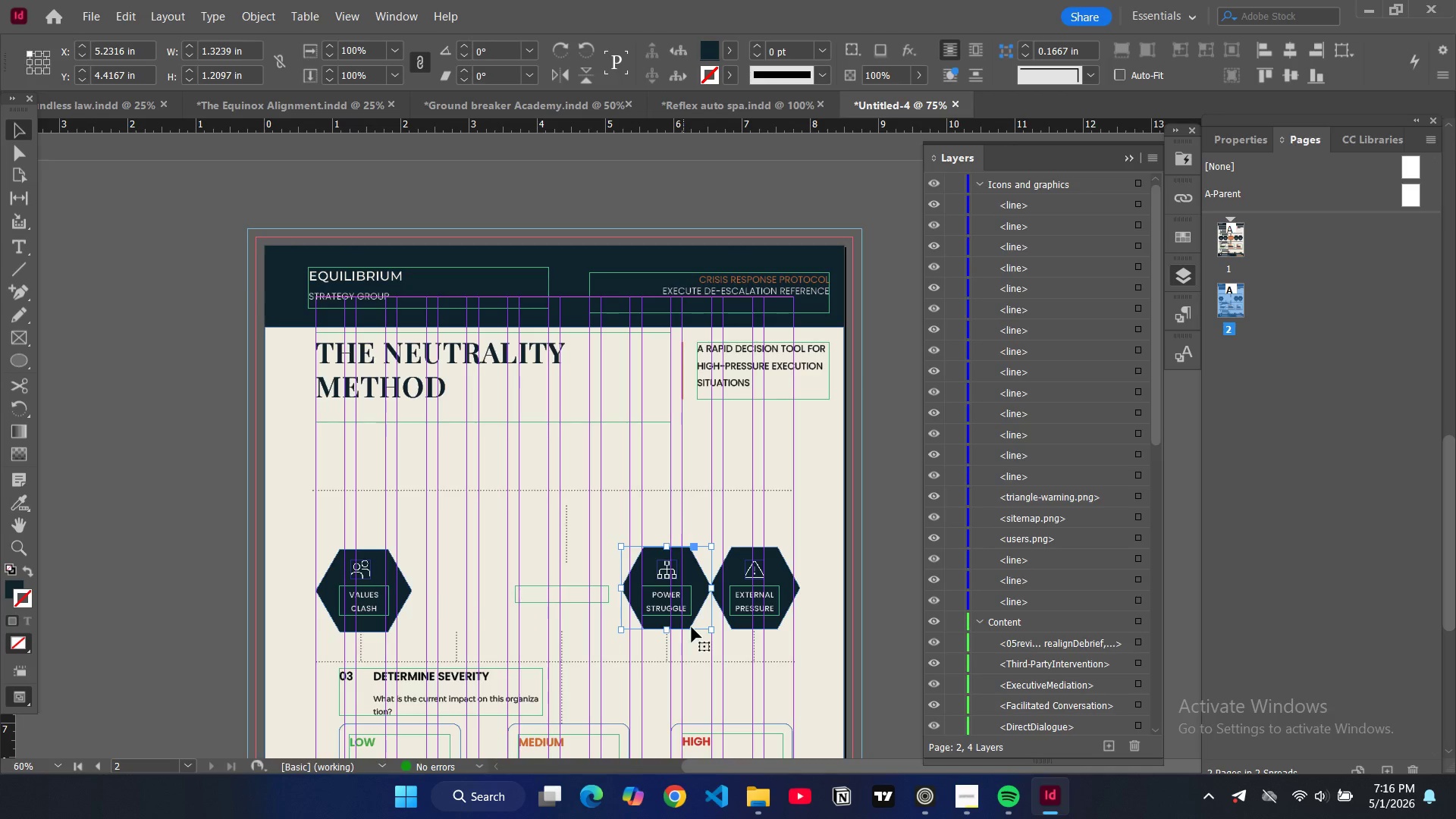 
key(Backspace)
 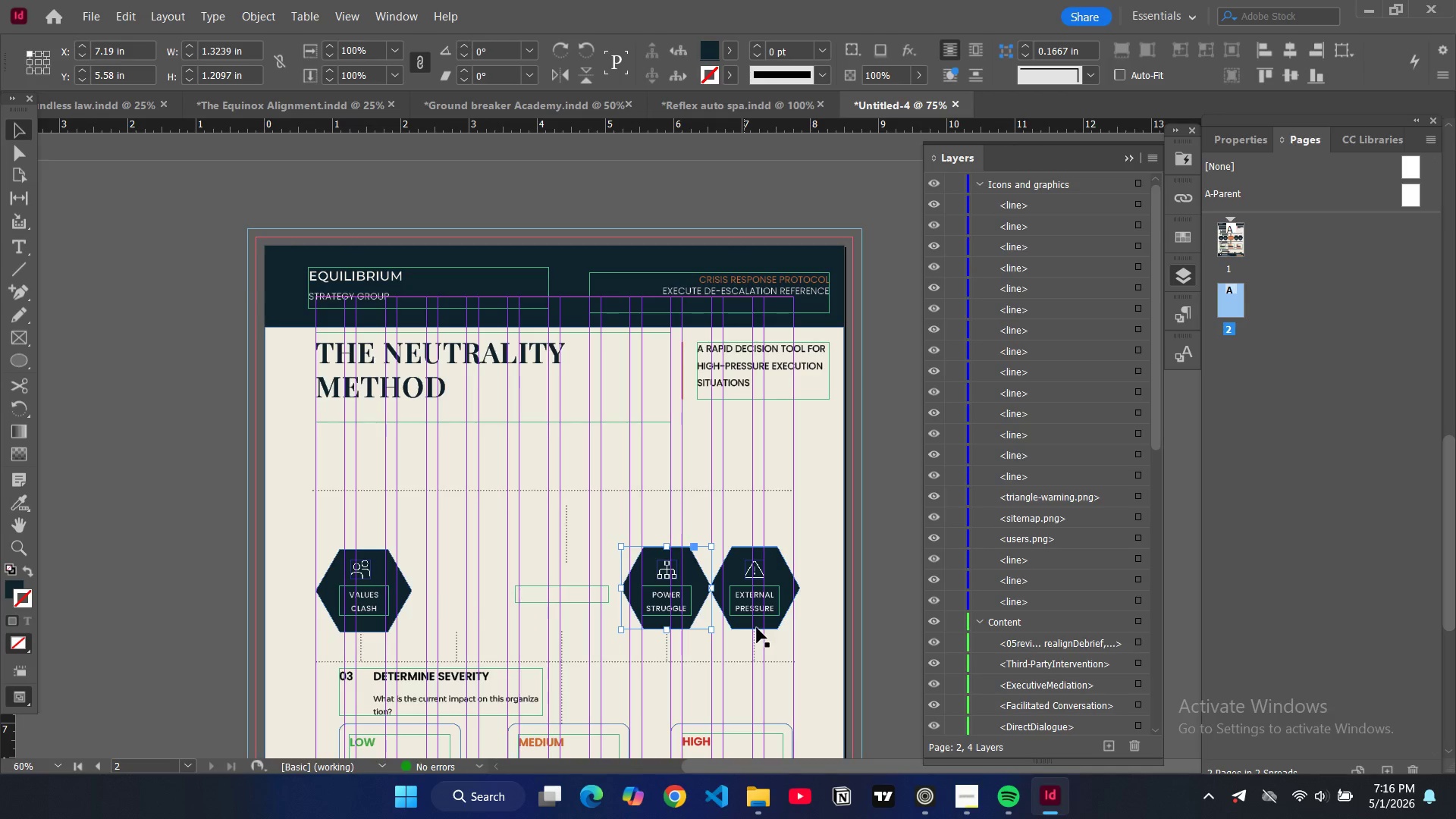 
left_click([757, 628])
 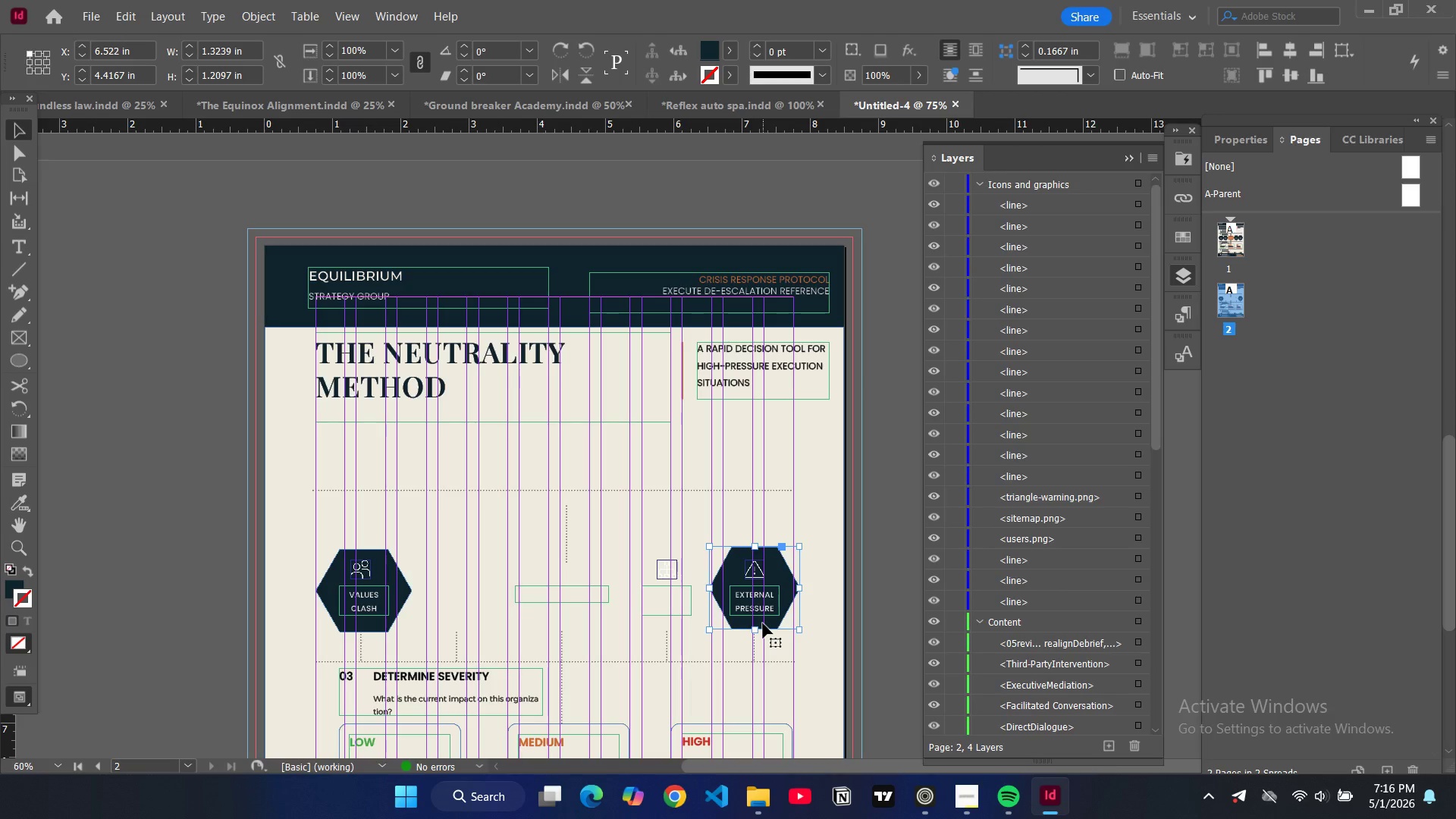 
key(Backspace)
 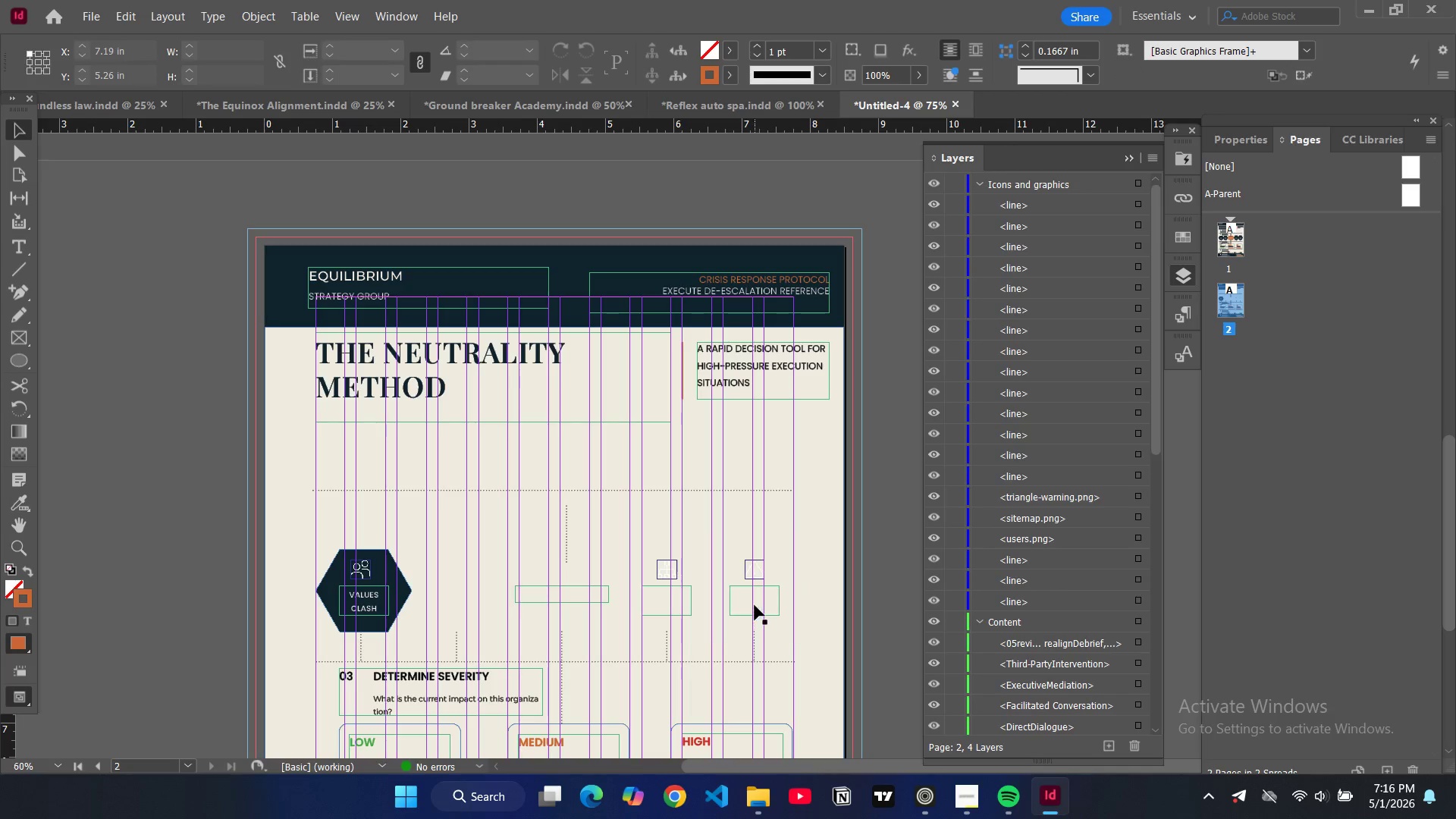 
left_click([755, 604])
 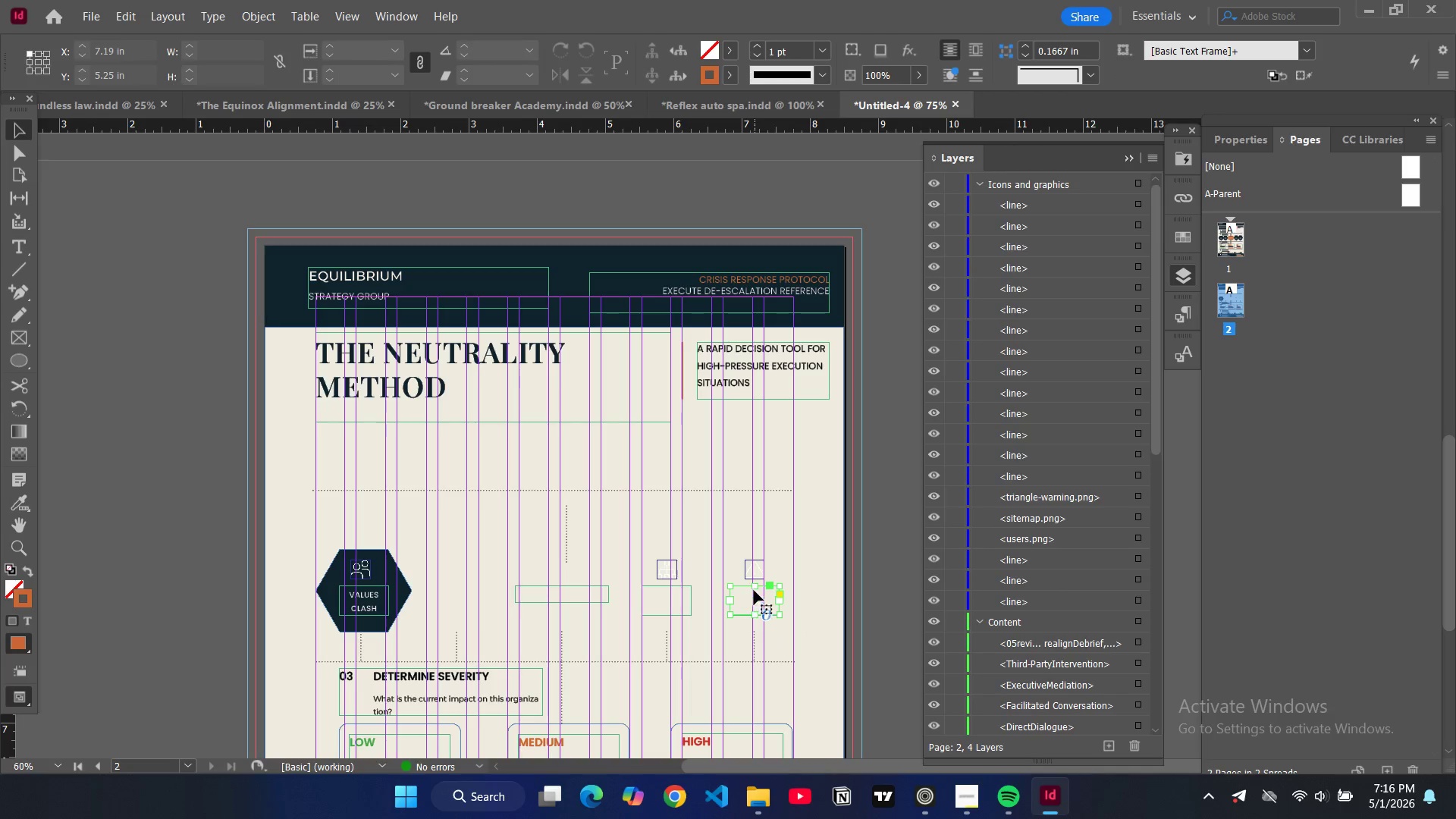 
key(Backspace)
 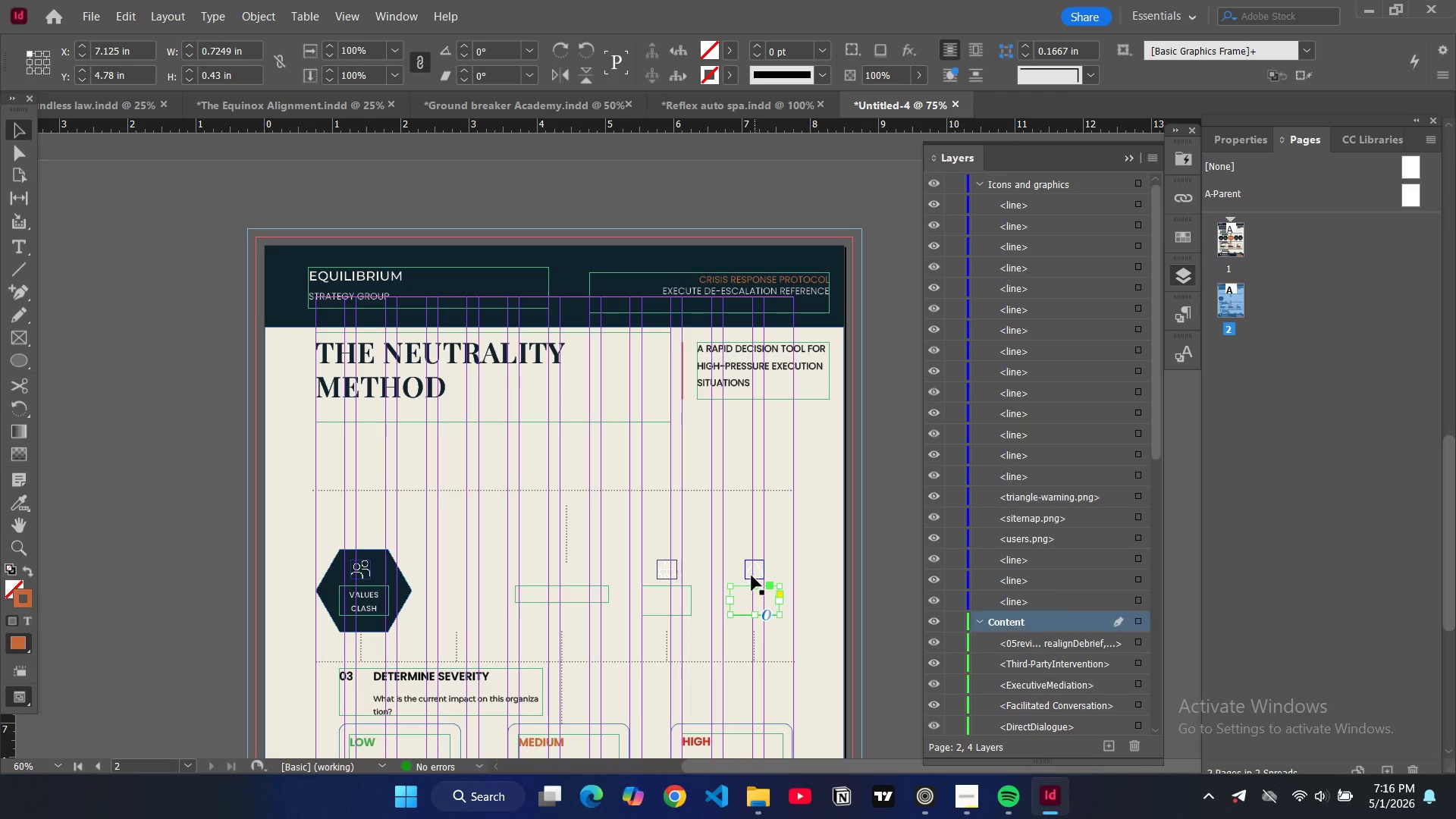 
left_click([752, 576])
 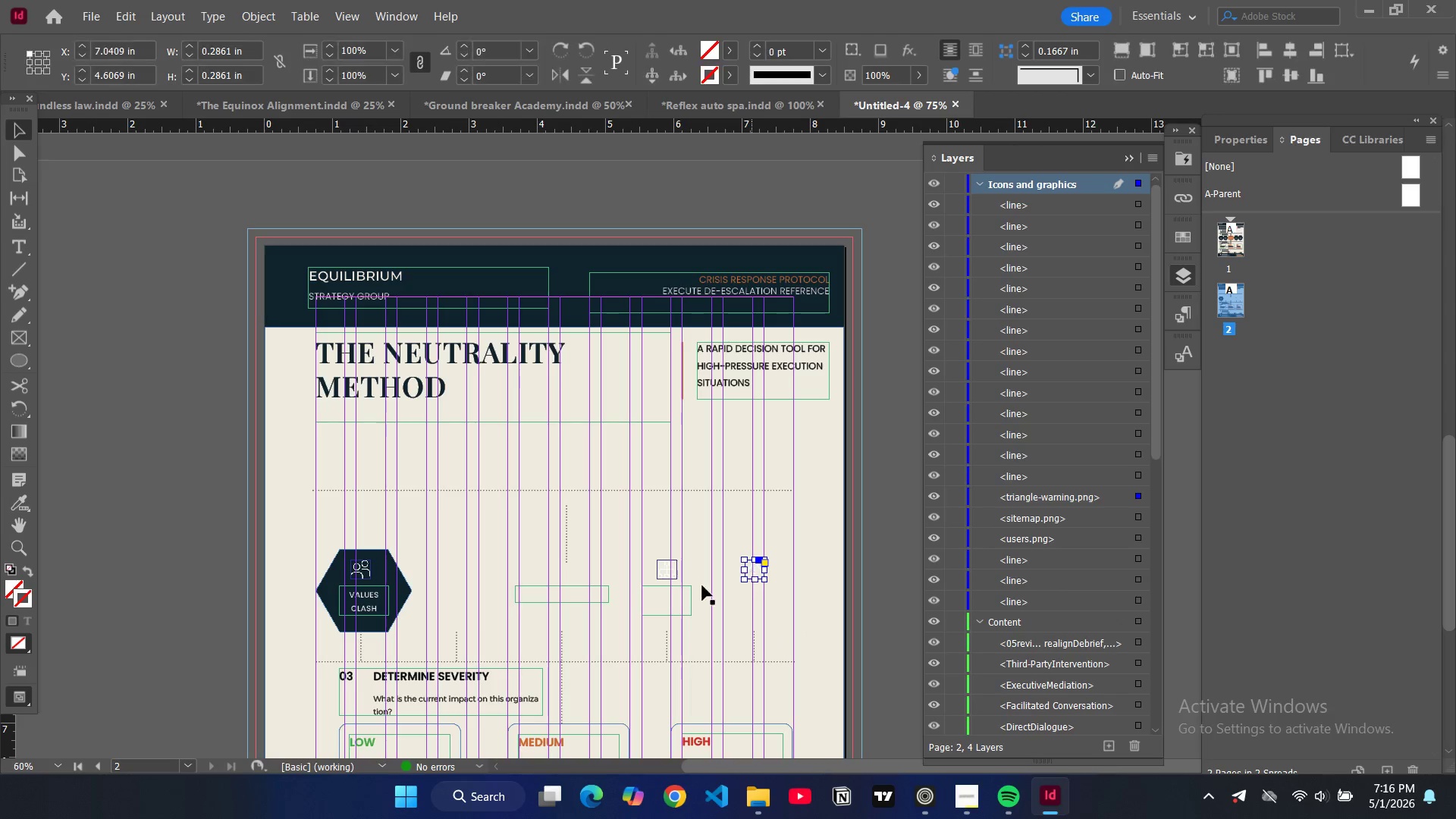 
key(Backspace)
 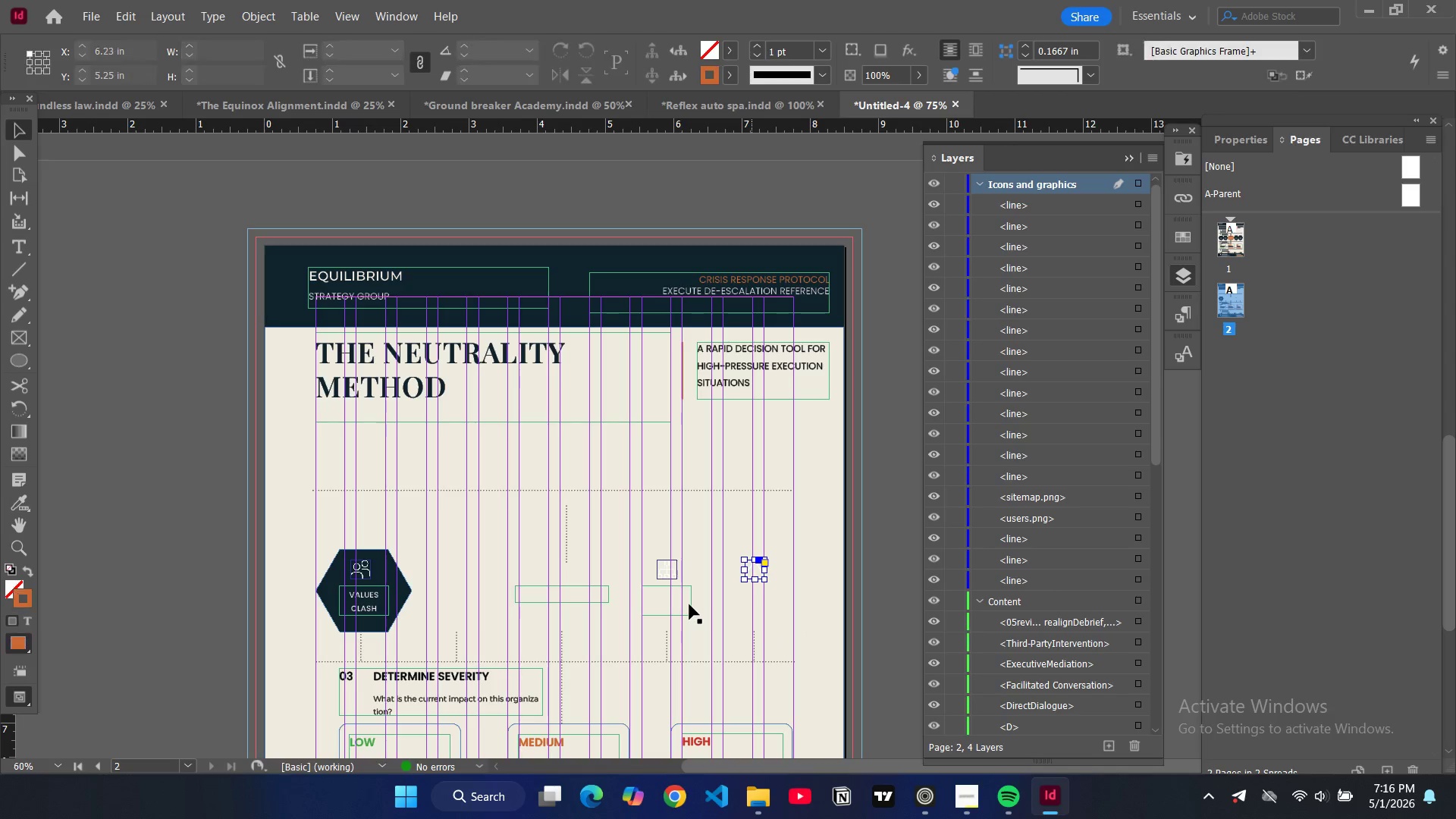 
left_click([689, 604])
 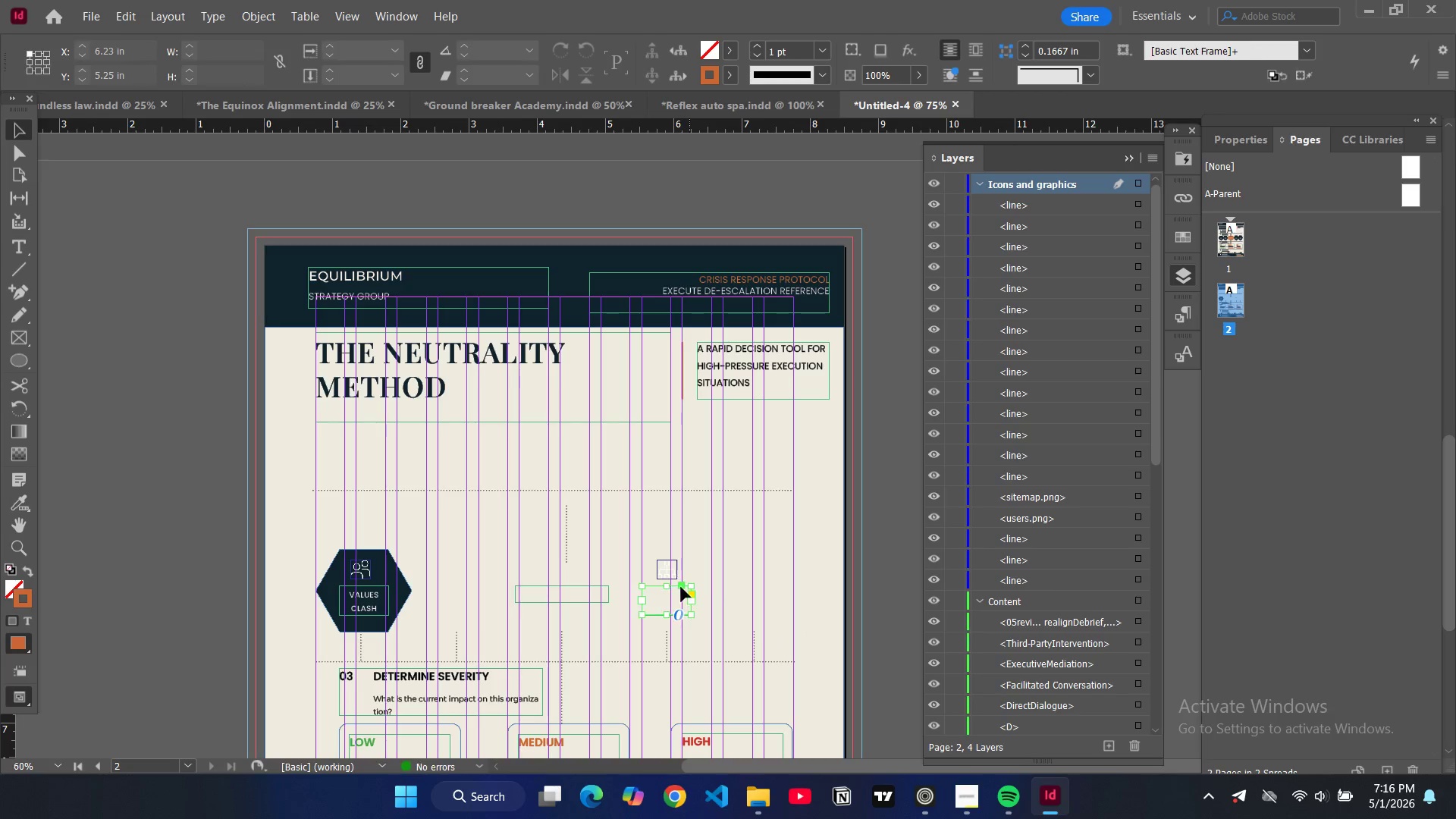 
key(Backspace)
 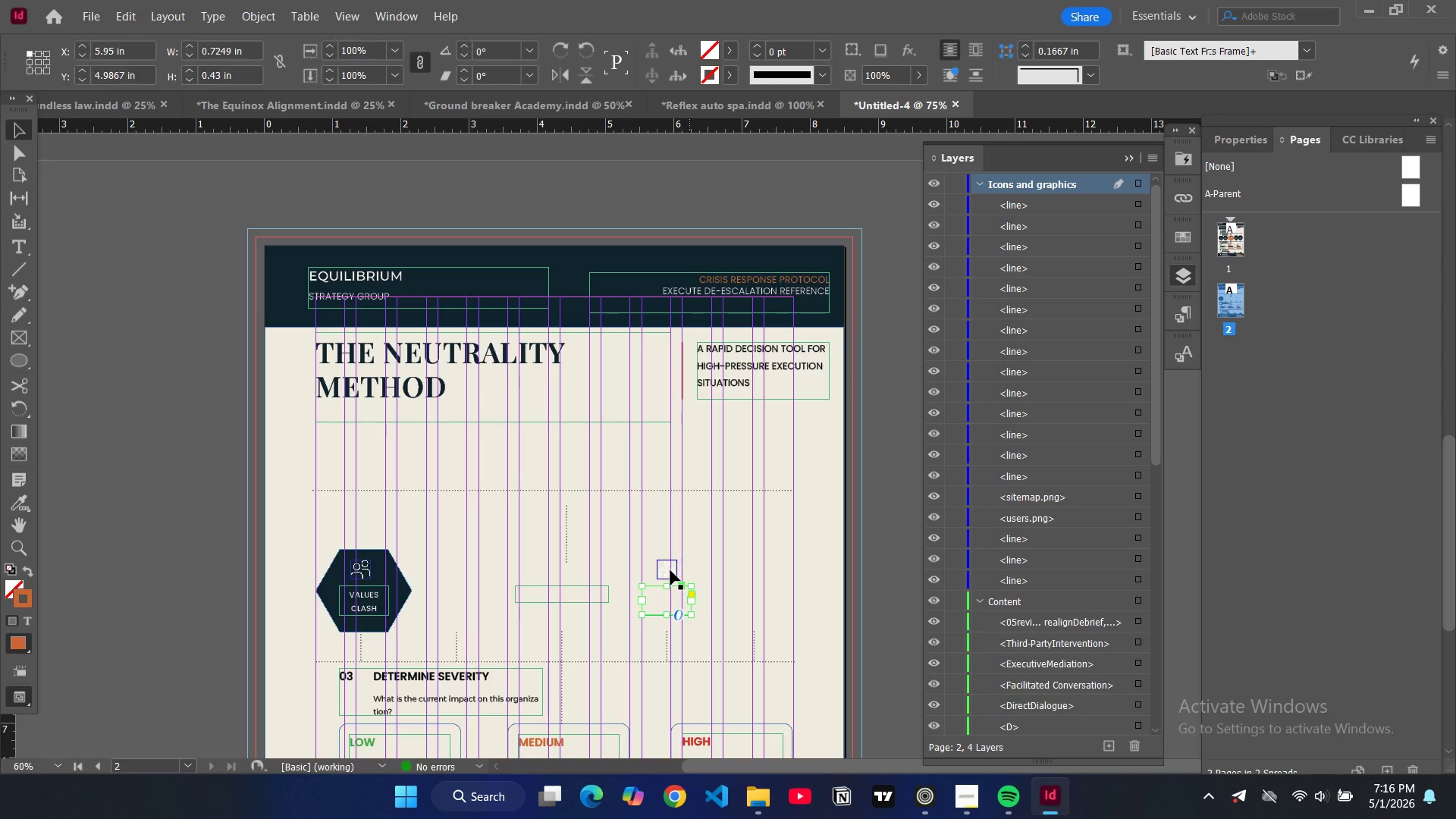 
left_click([670, 570])
 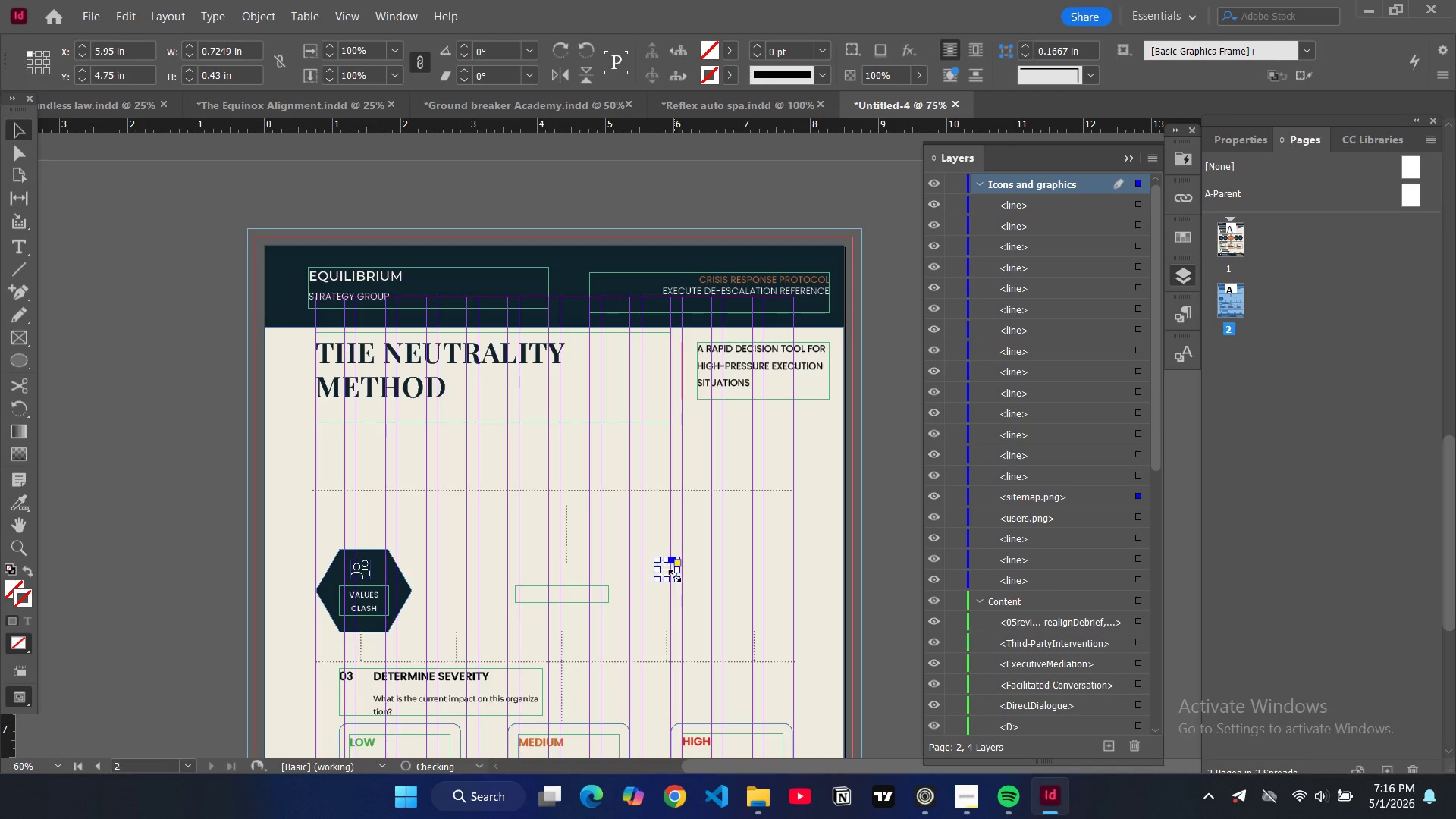 
key(Backspace)
 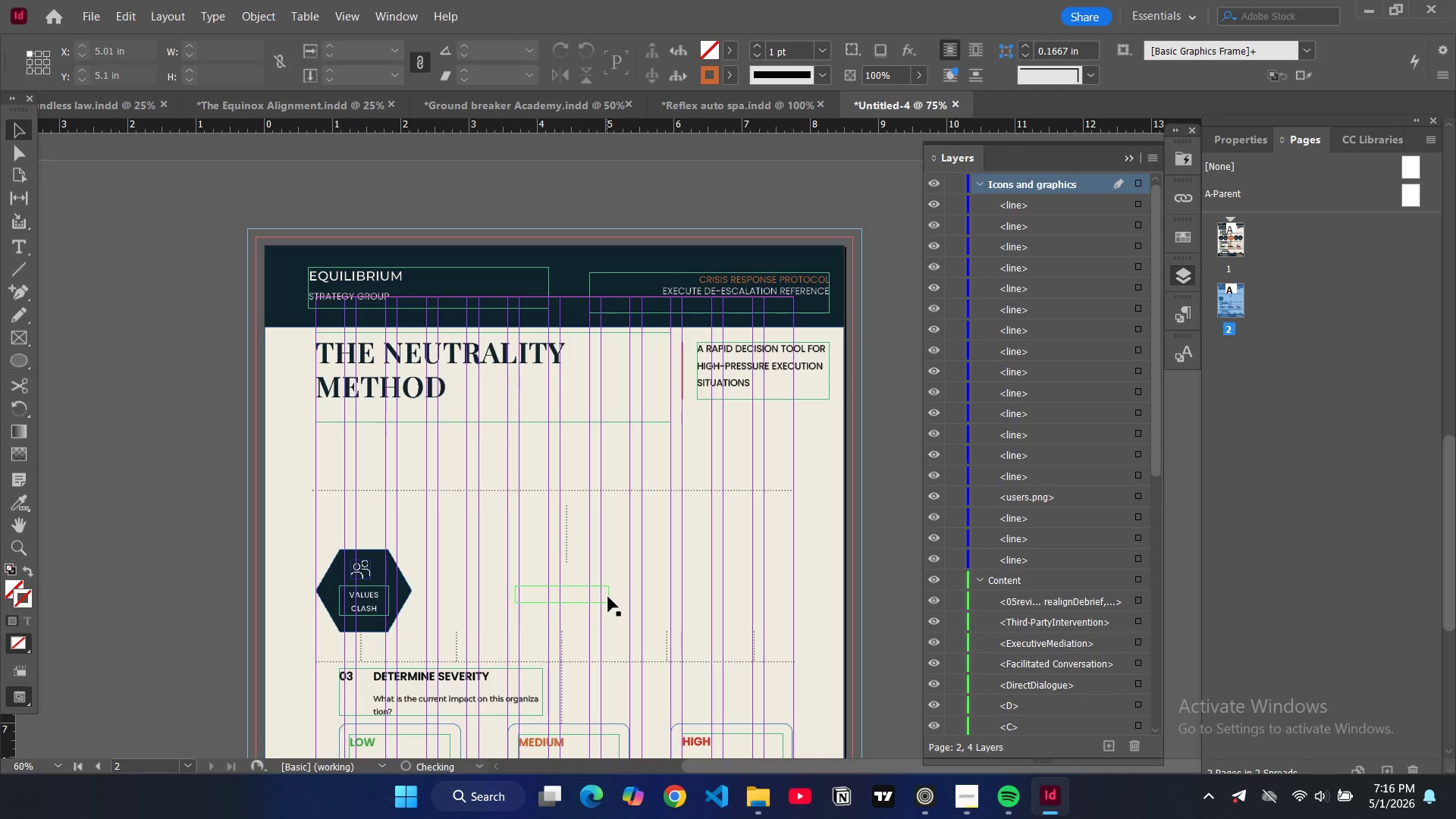 
left_click([608, 597])
 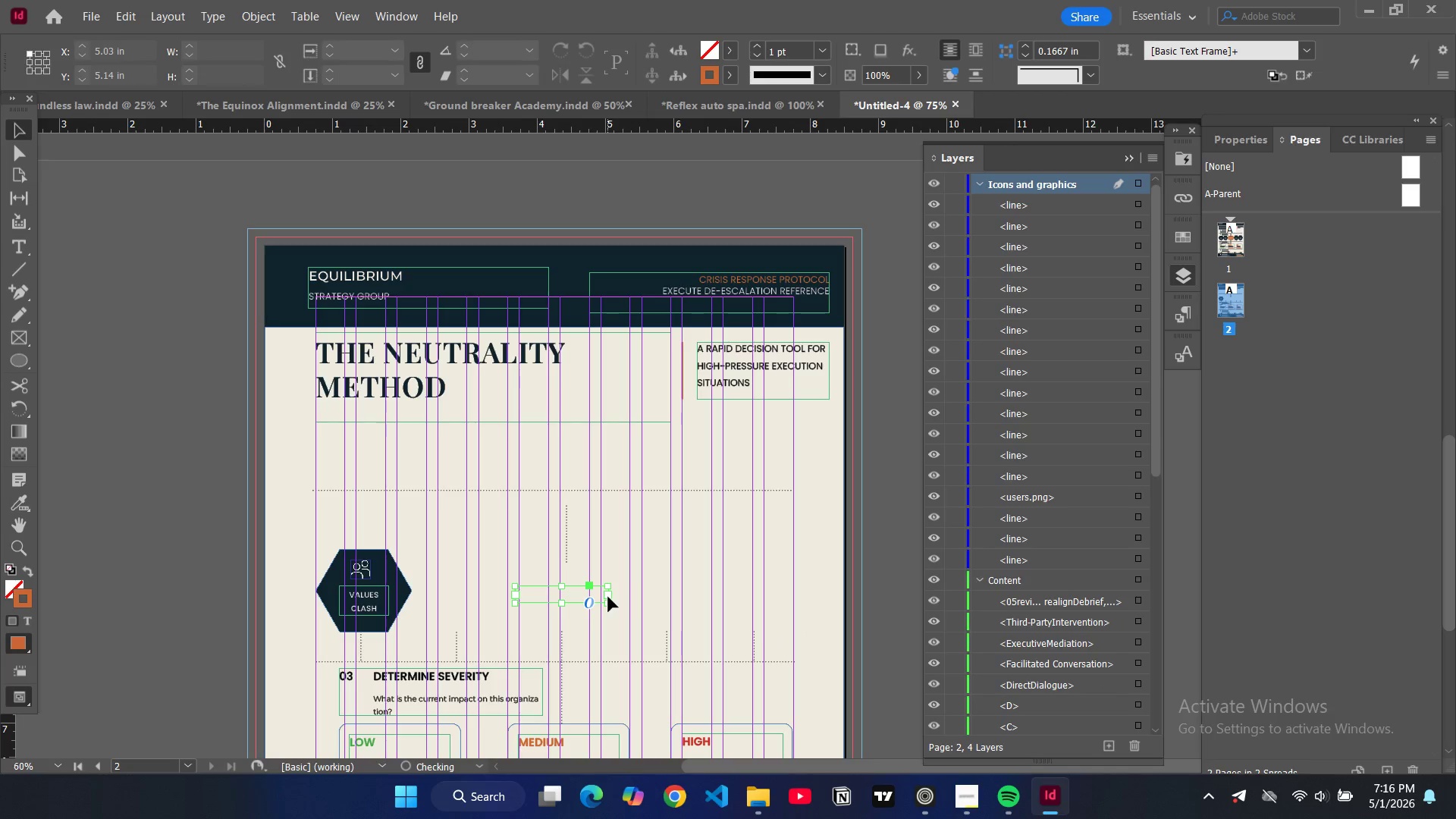 
key(Backspace)
 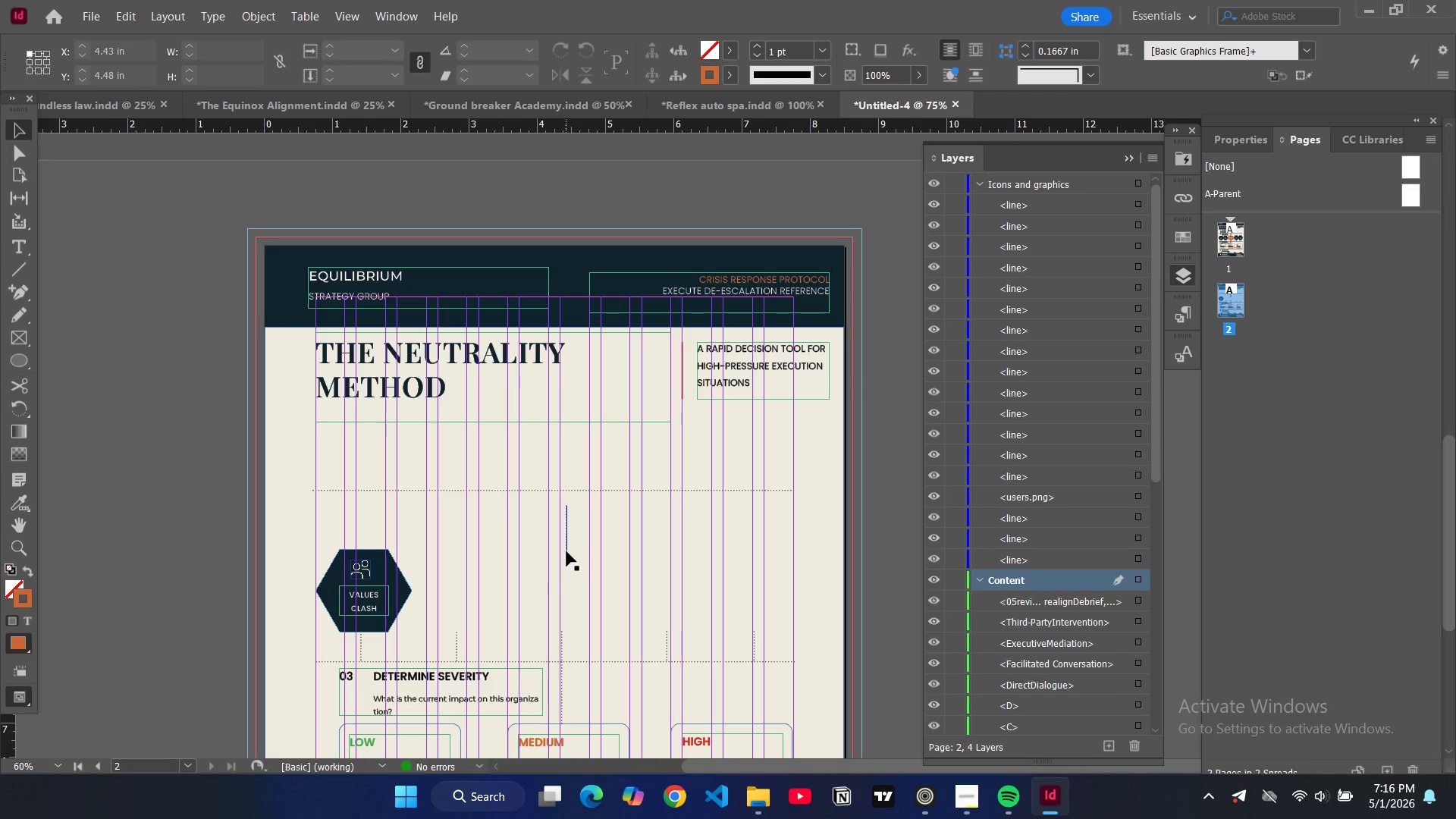 
left_click([566, 551])
 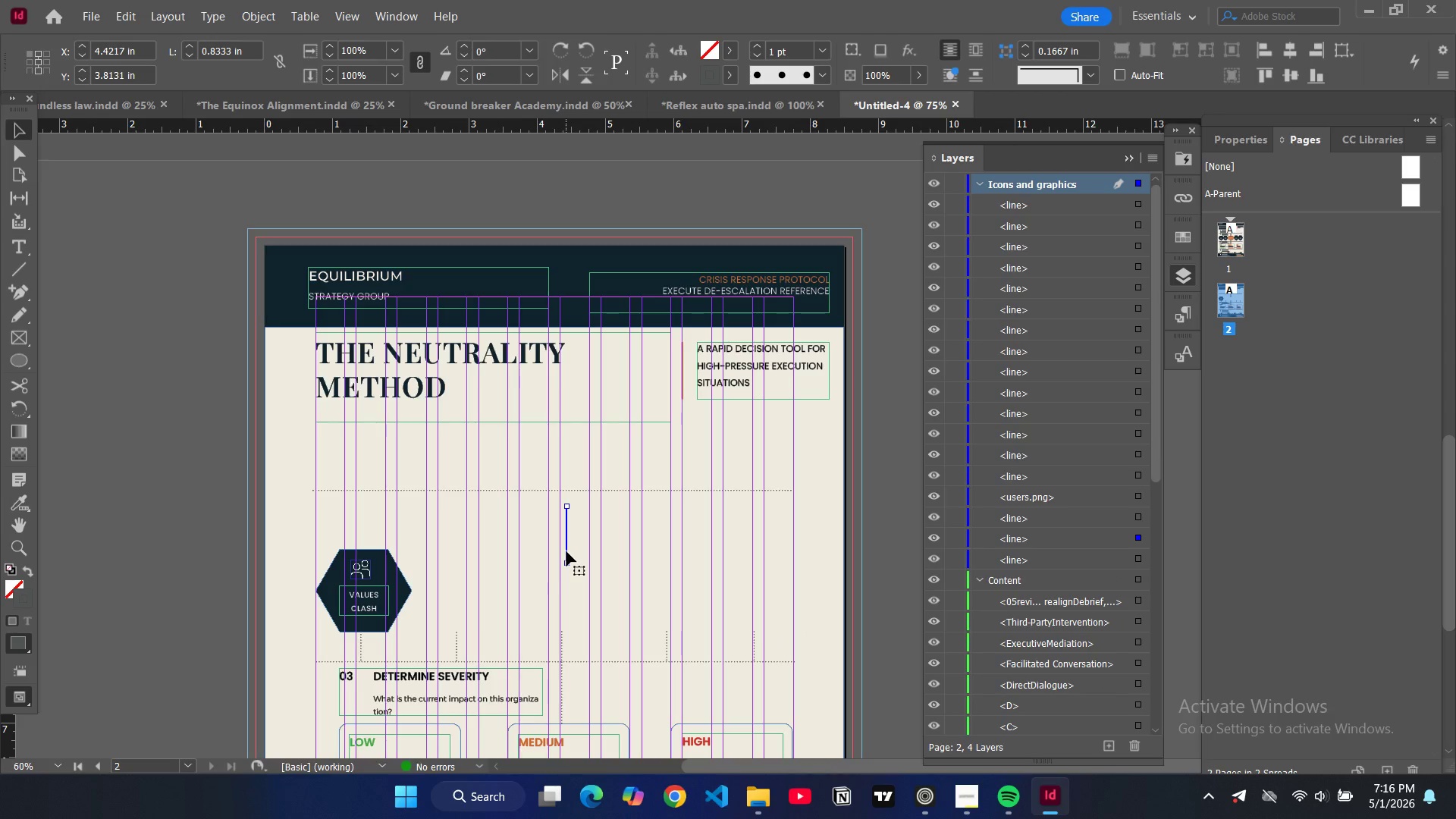 
key(Backspace)
 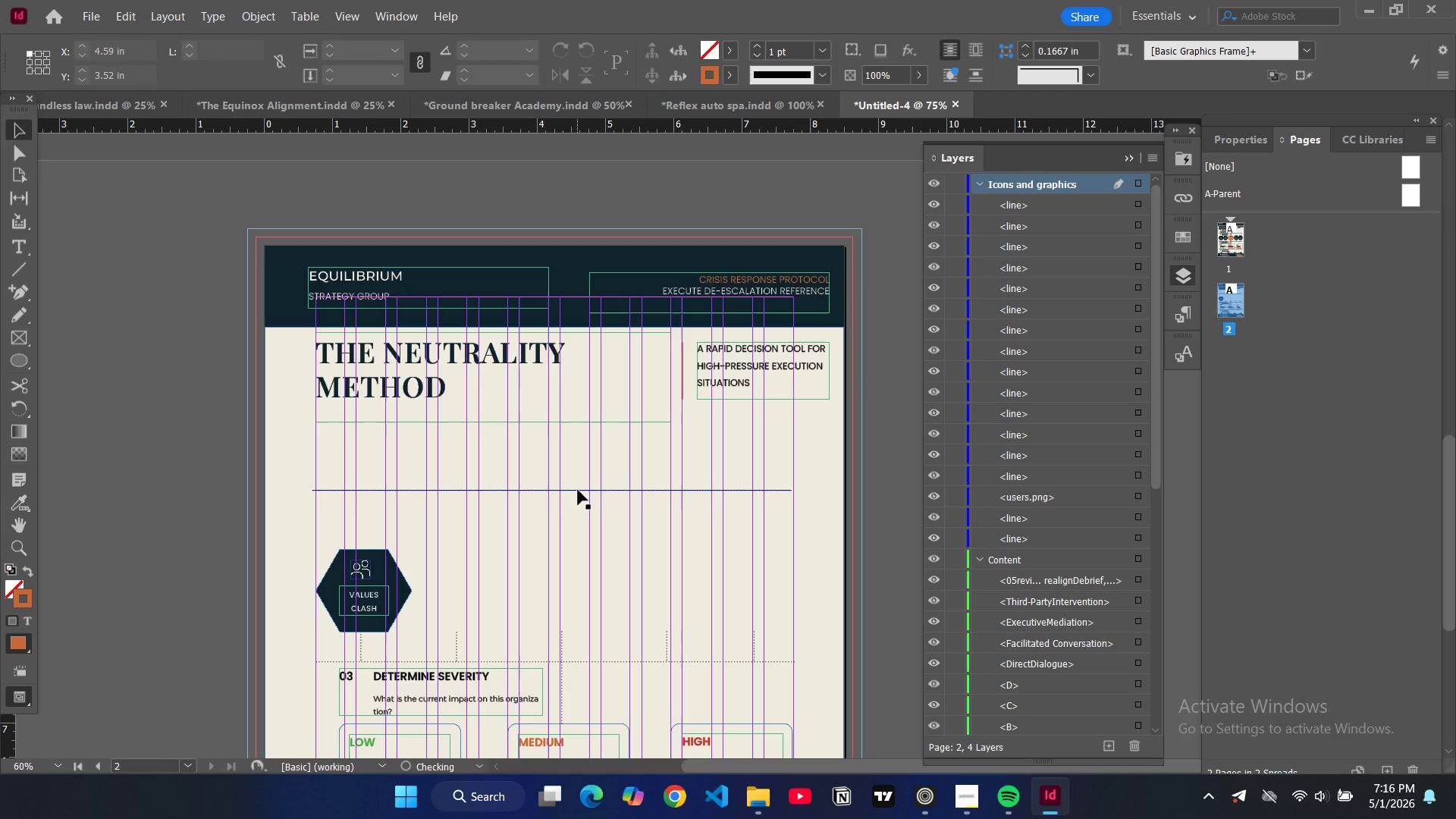 
left_click([578, 490])
 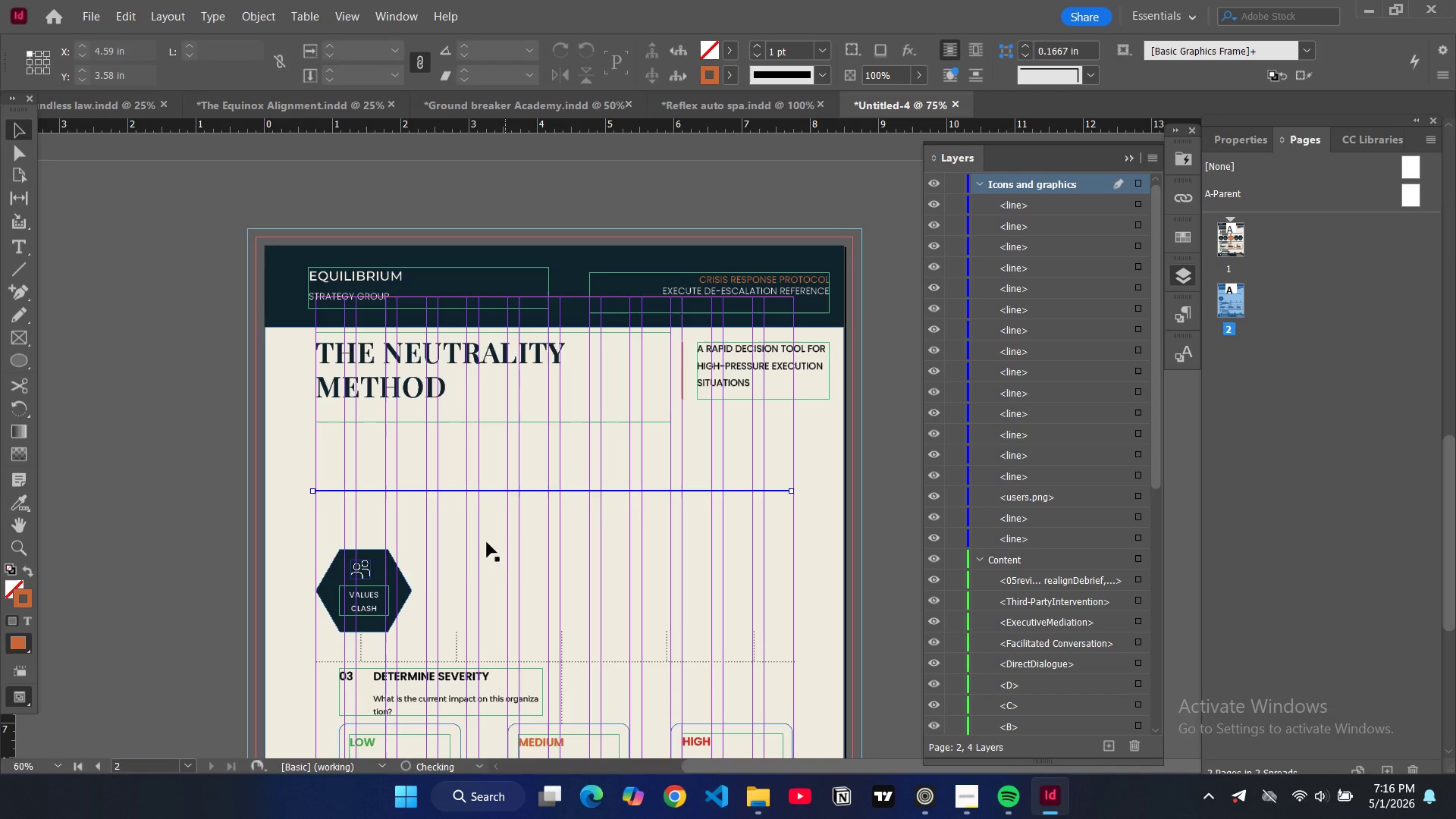 
key(Backspace)
 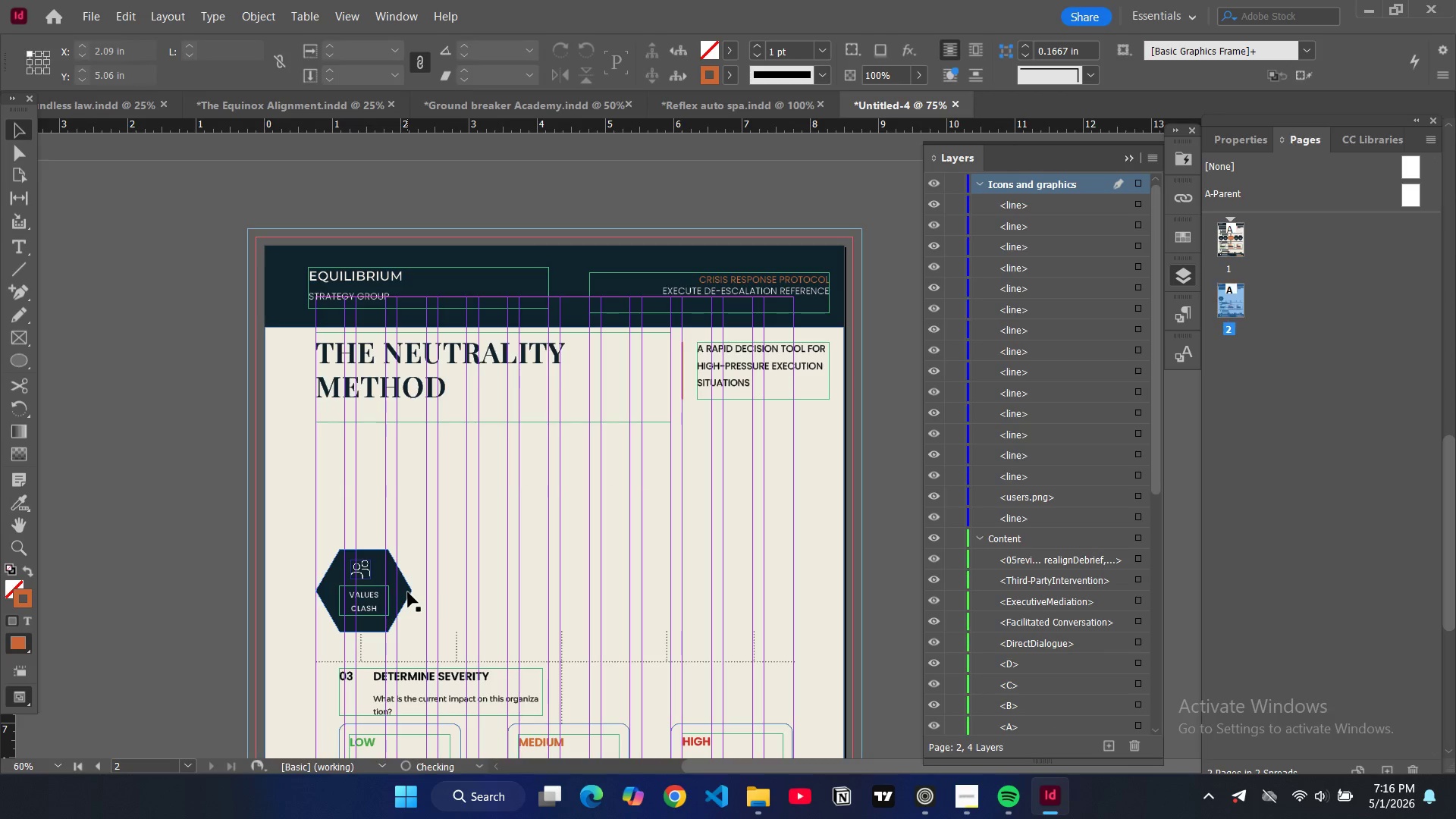 
left_click([408, 592])
 